 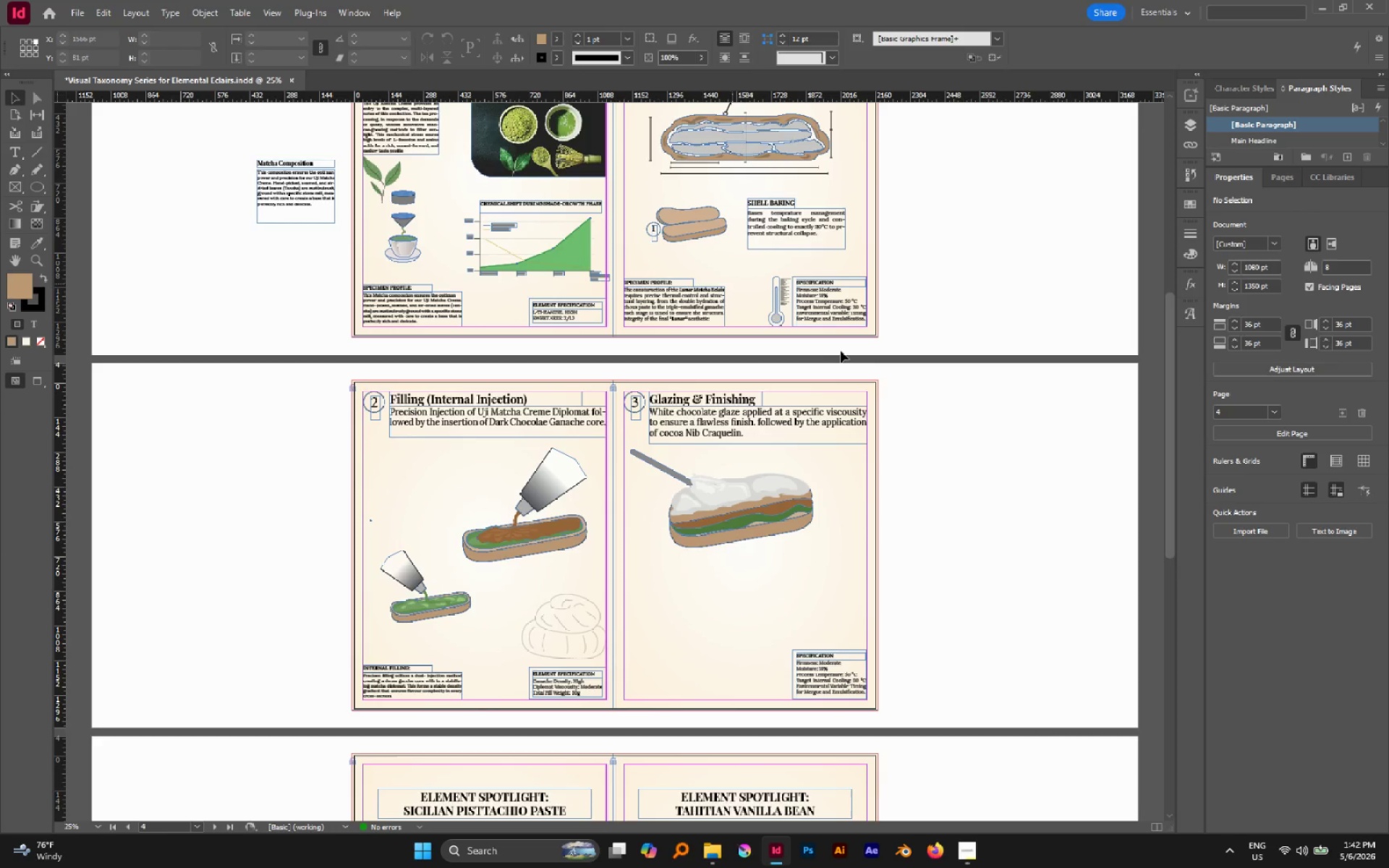 
left_click([929, 345])
 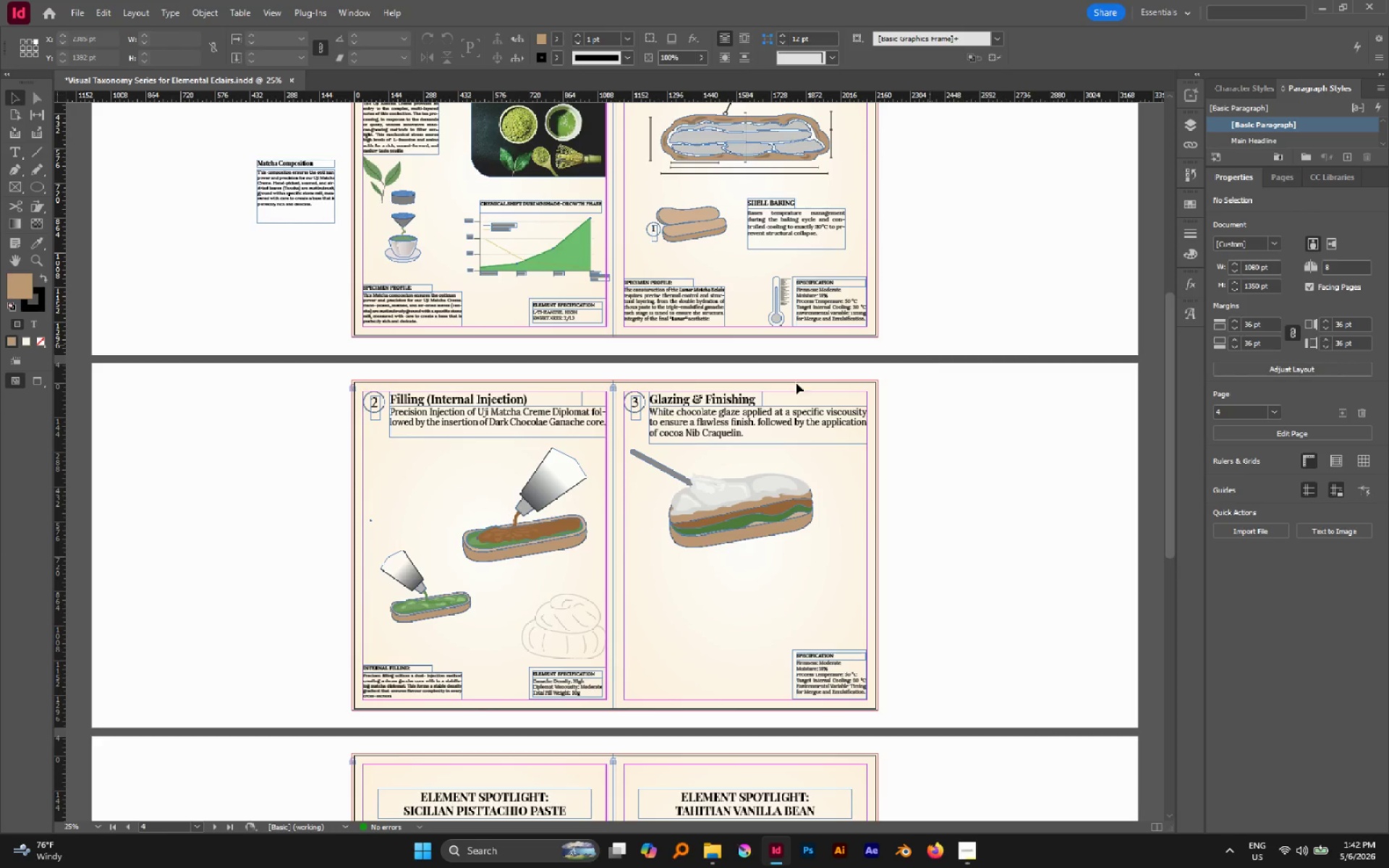 
left_click([472, 473])
 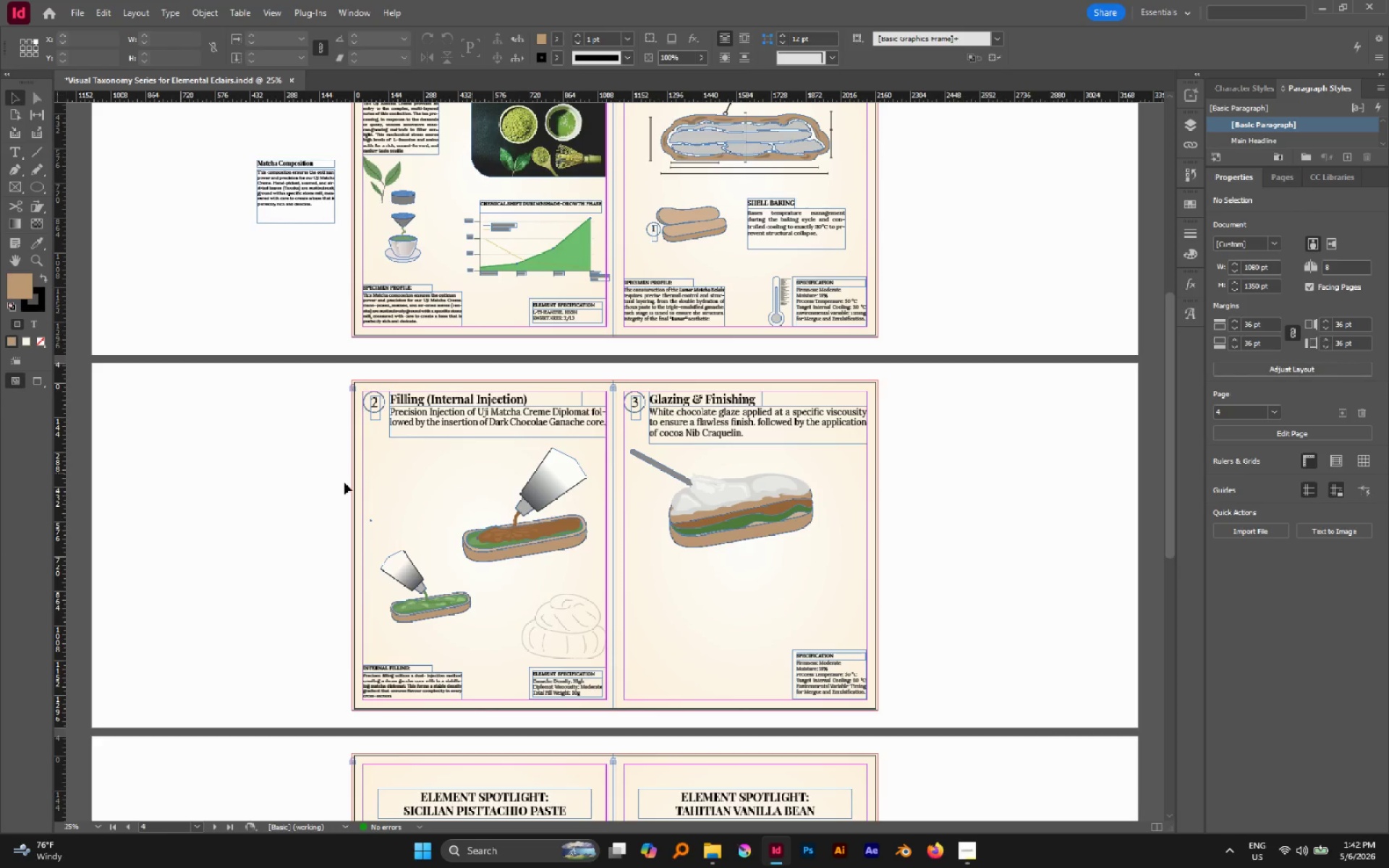 
left_click_drag(start_coordinate=[334, 484], to_coordinate=[393, 545])
 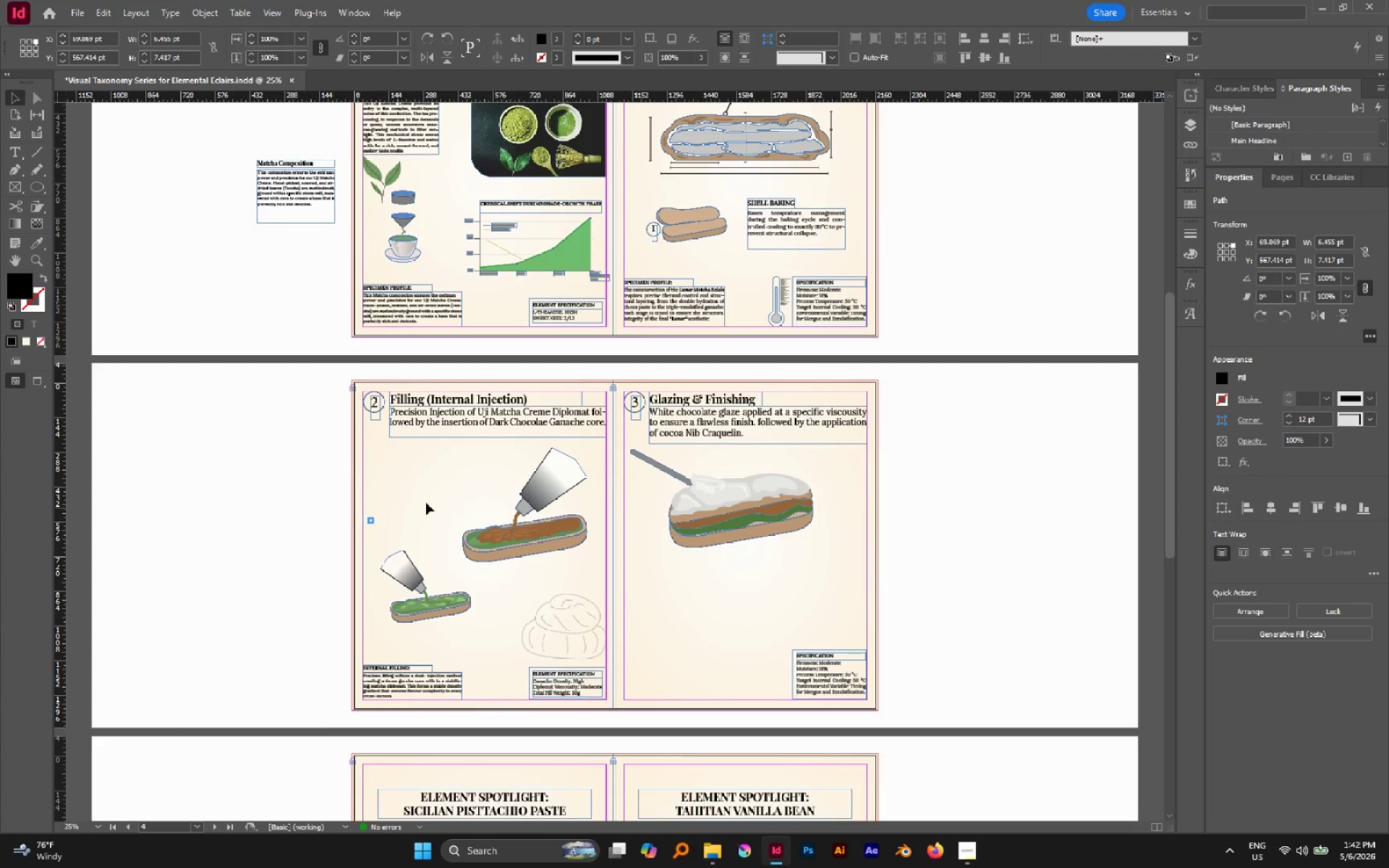 
hold_key(key=AltLeft, duration=1.03)
 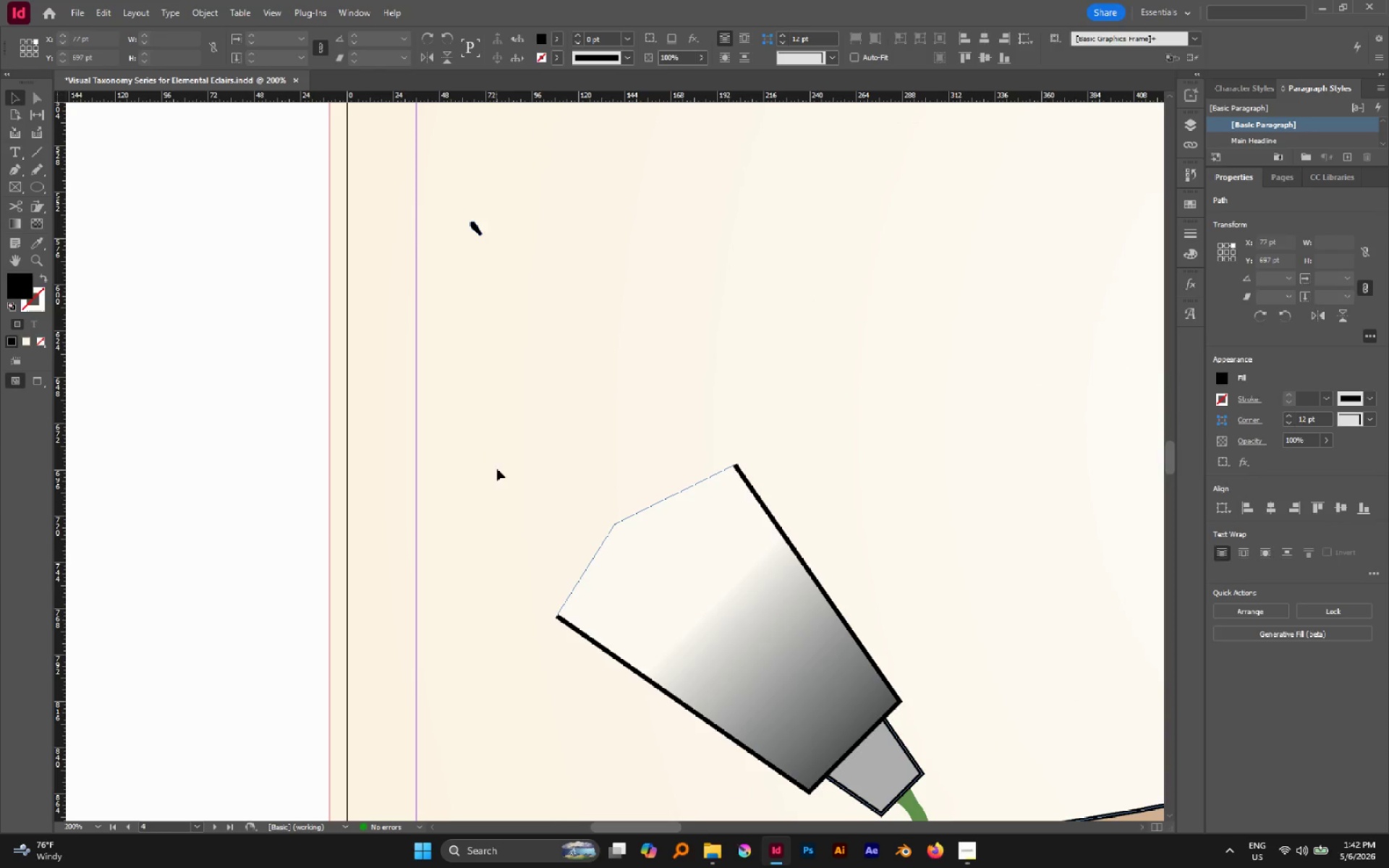 
left_click([496, 472])
 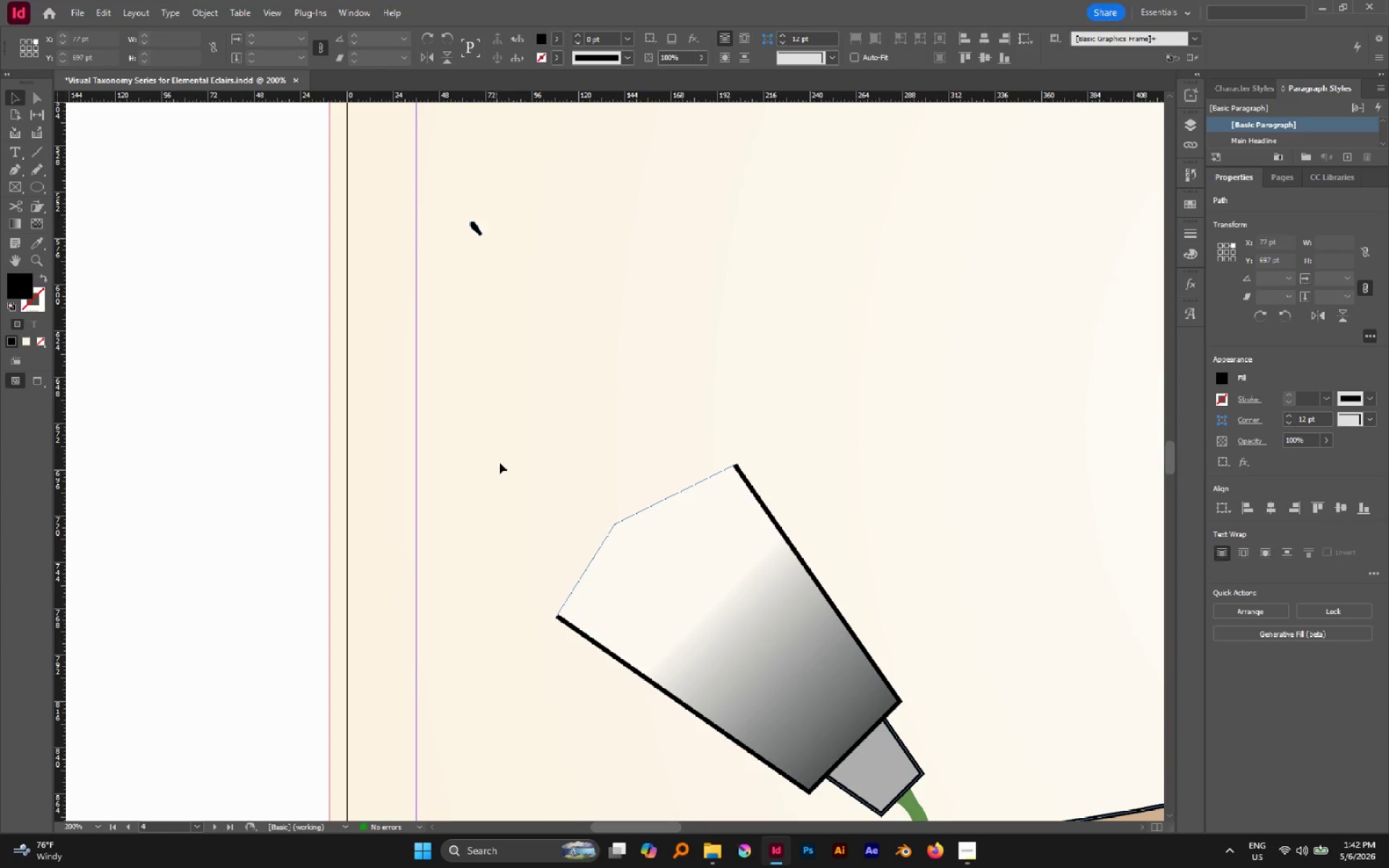 
scroll: coordinate [512, 576], scroll_direction: up, amount: 7.0
 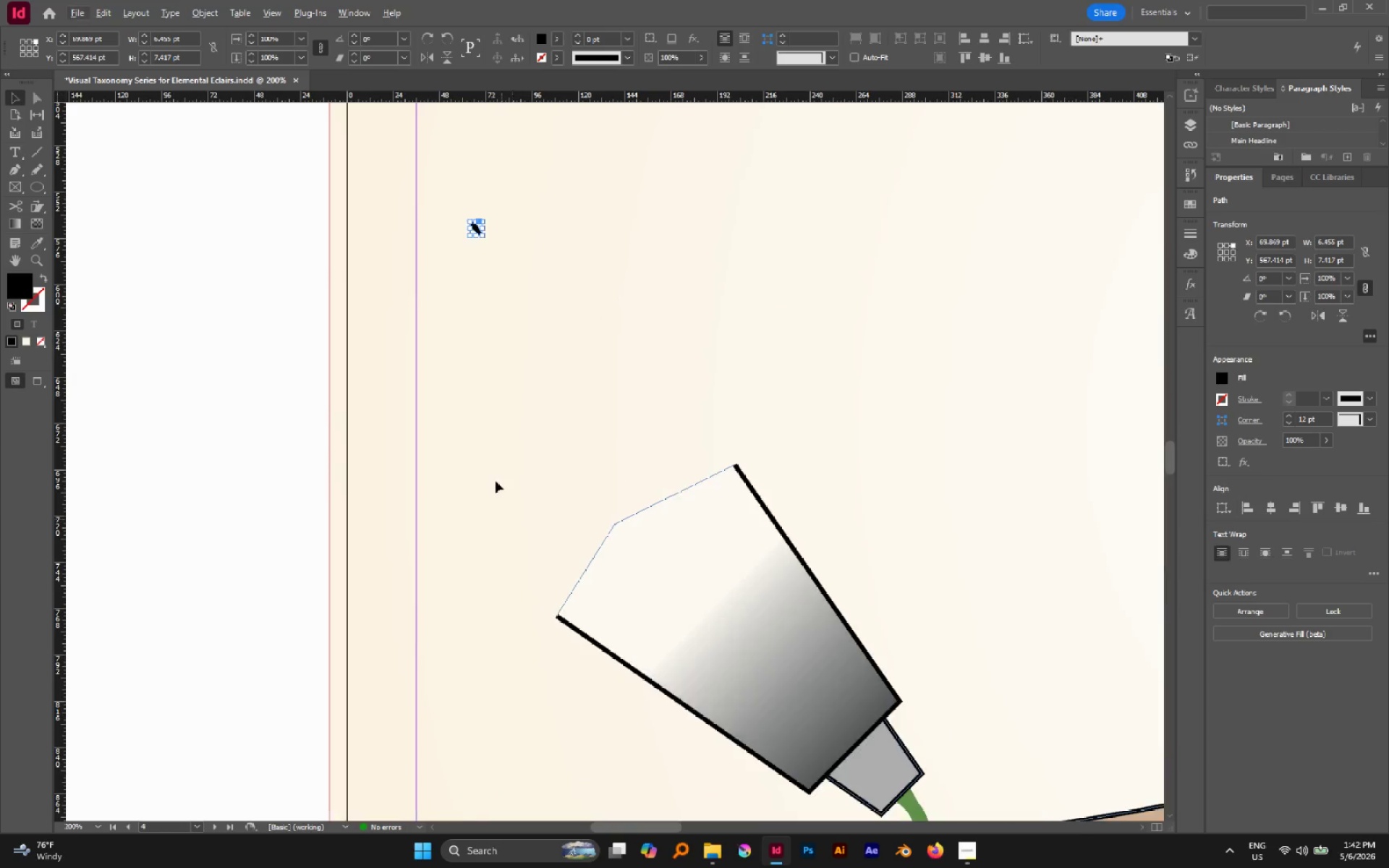 
hold_key(key=AltLeft, duration=0.69)
scroll: coordinate [505, 448], scroll_direction: down, amount: 1.0
 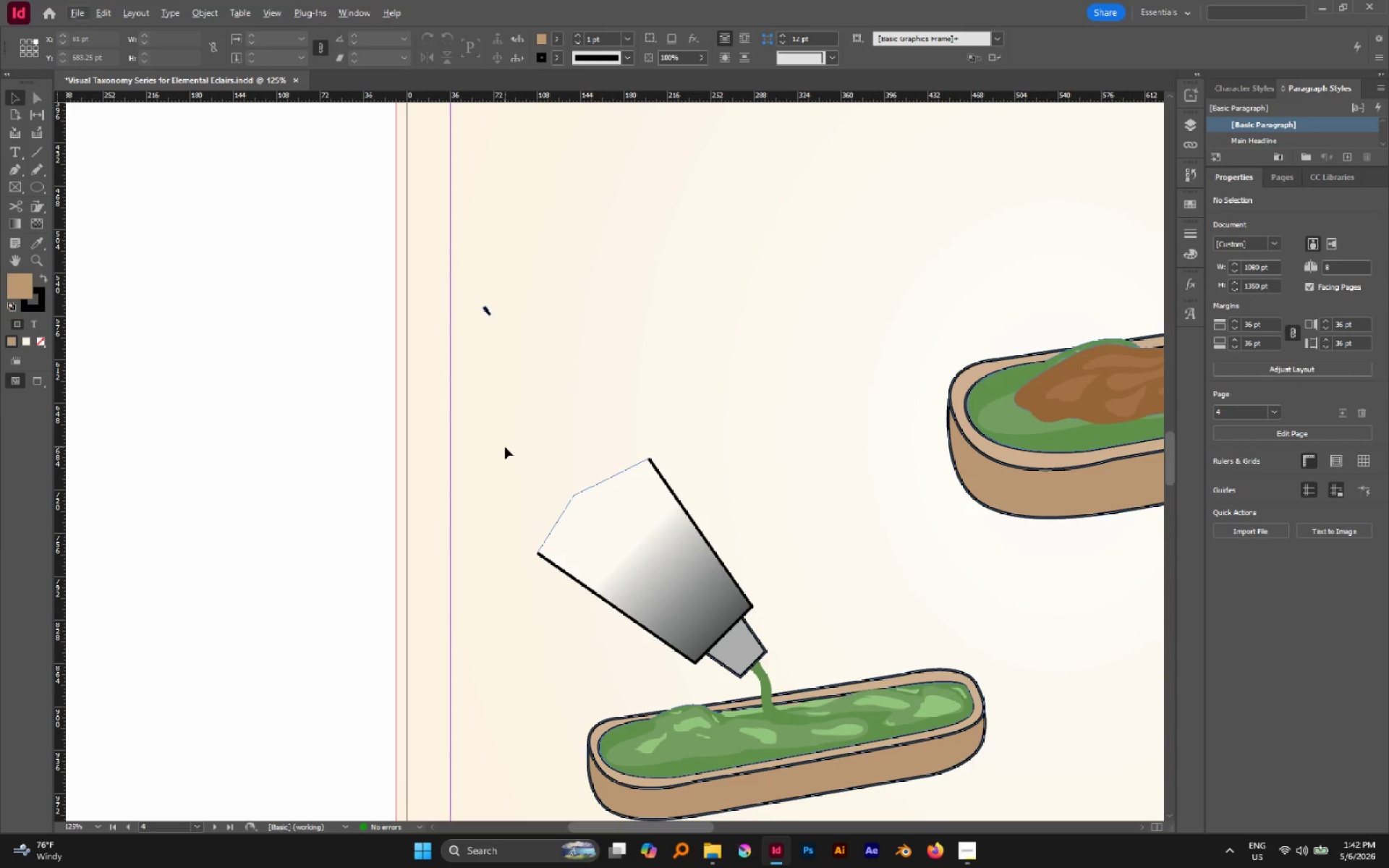 
scroll: coordinate [506, 446], scroll_direction: up, amount: 6.0
 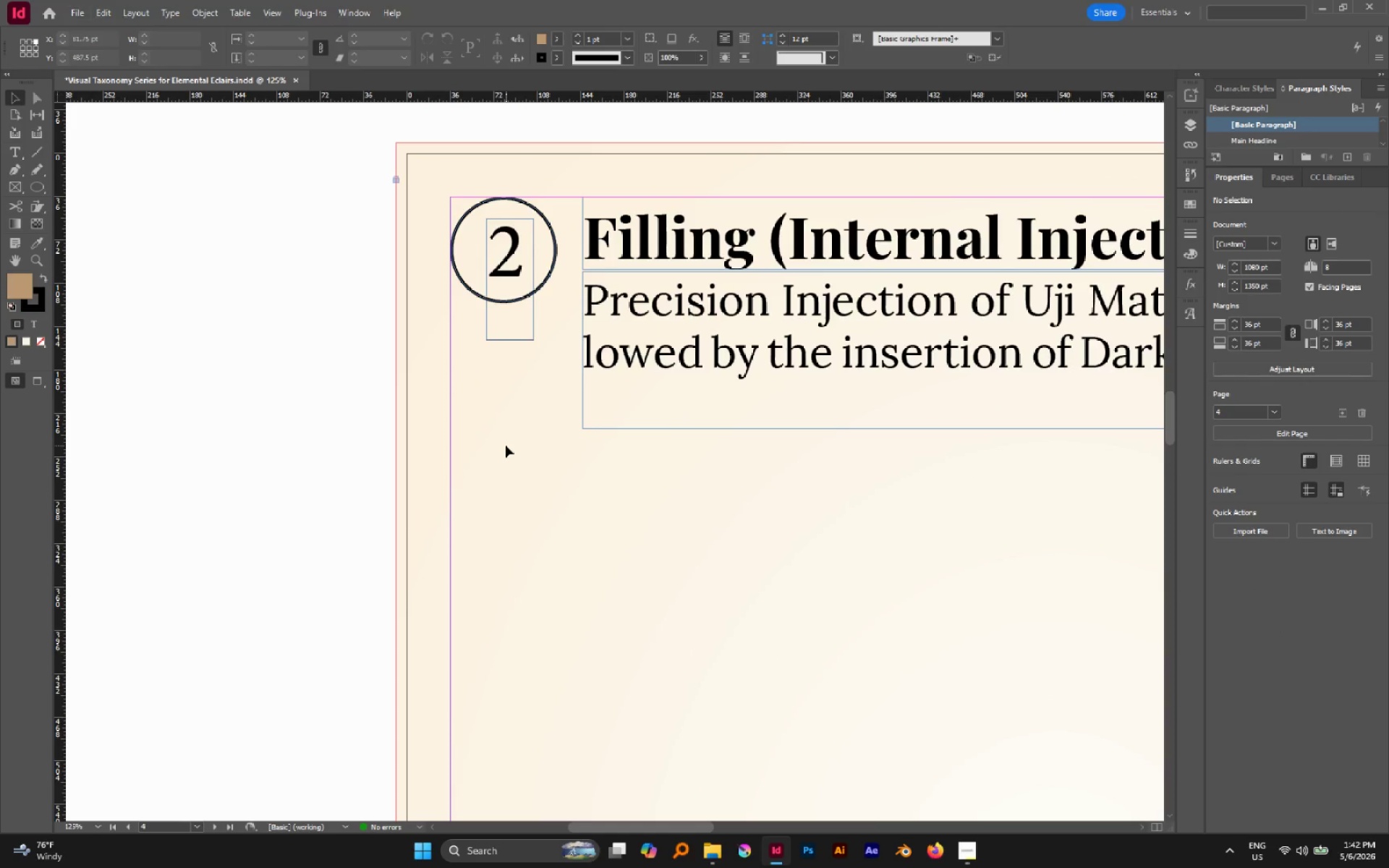 
hold_key(key=AltLeft, duration=0.94)
scroll: coordinate [506, 446], scroll_direction: down, amount: 2.0
 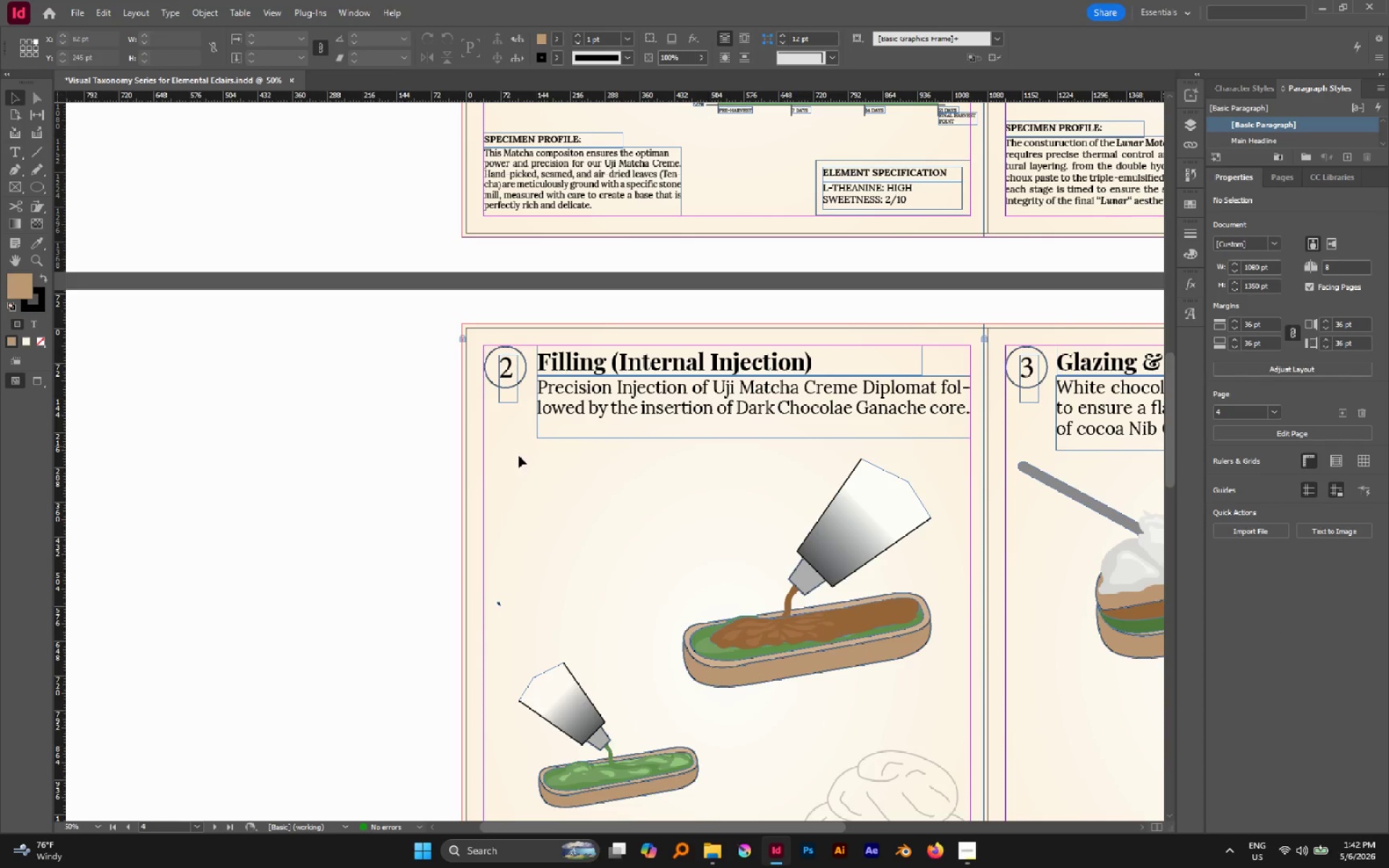 
left_click_drag(start_coordinate=[519, 456], to_coordinate=[475, 626])
 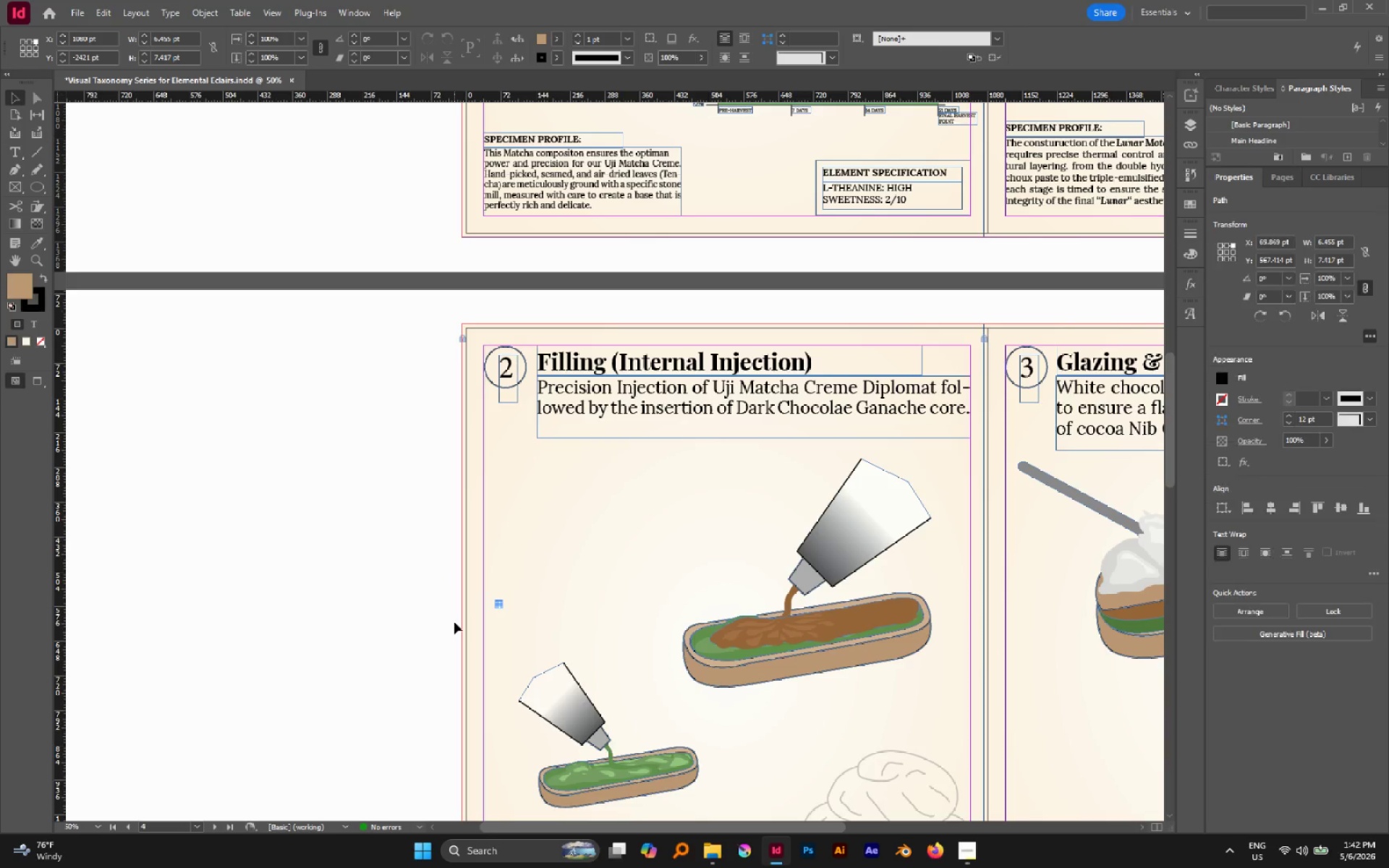 
scroll: coordinate [466, 616], scroll_direction: down, amount: 6.0
 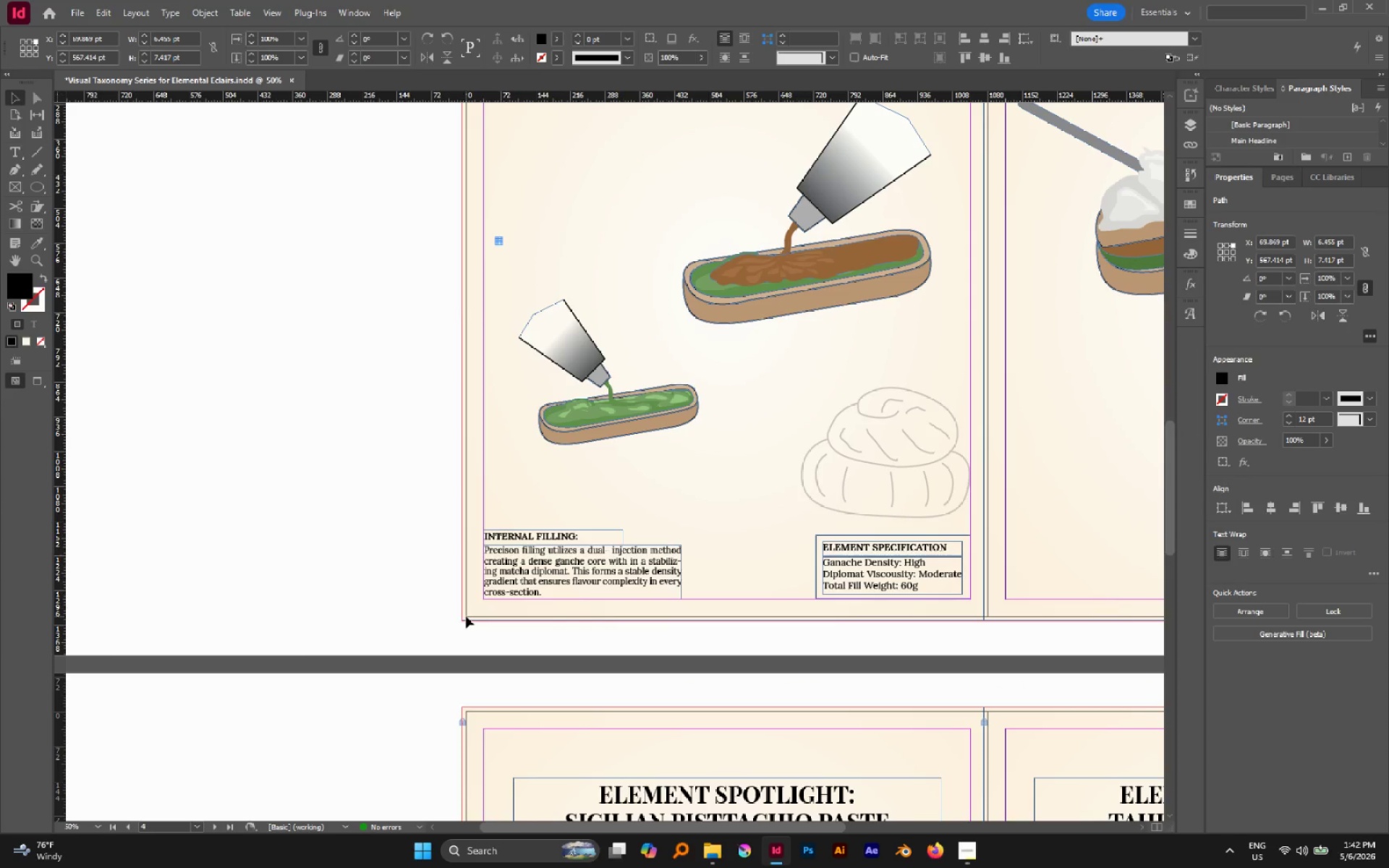 
key(Delete)
 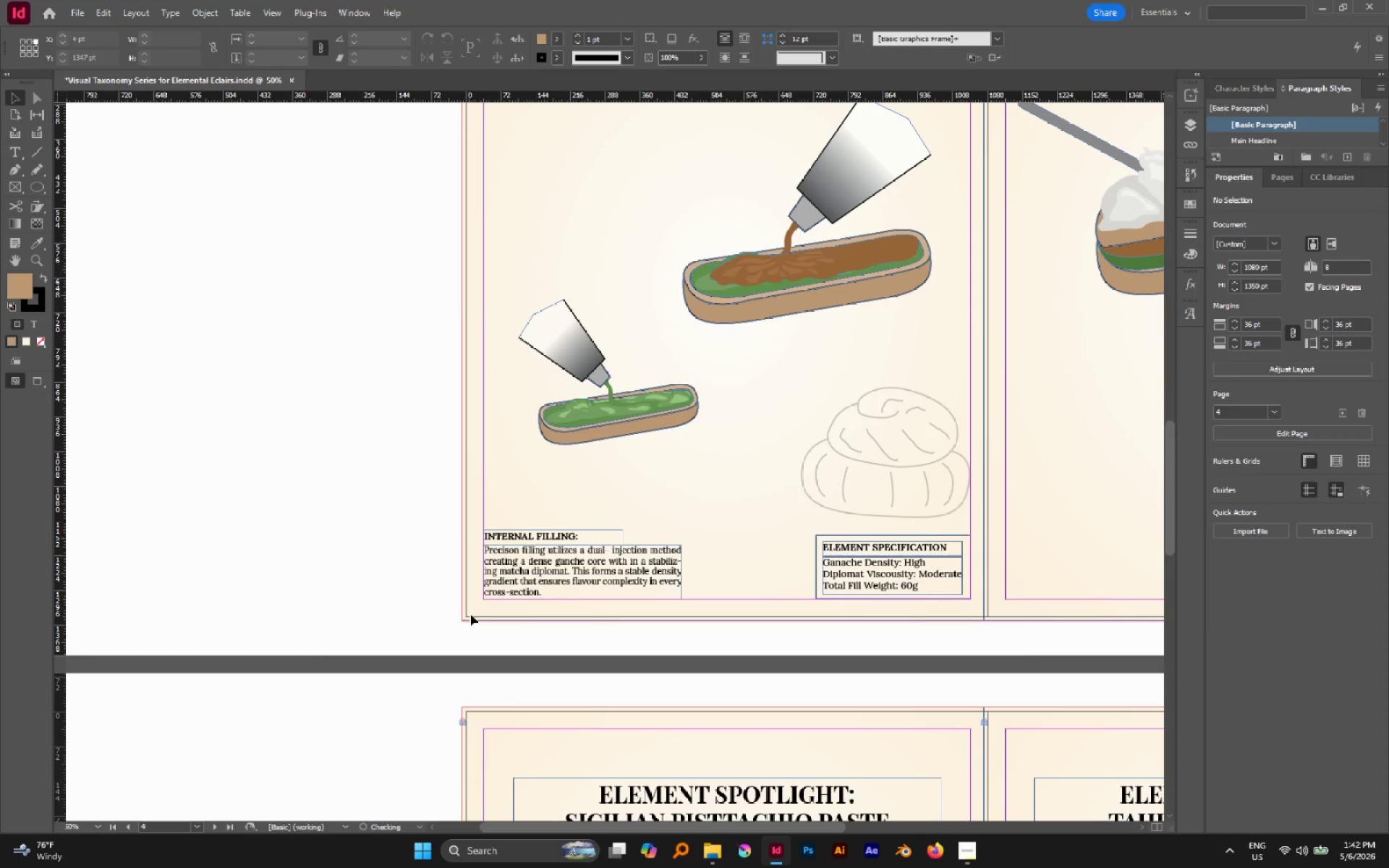 
scroll: coordinate [480, 606], scroll_direction: up, amount: 1.0
 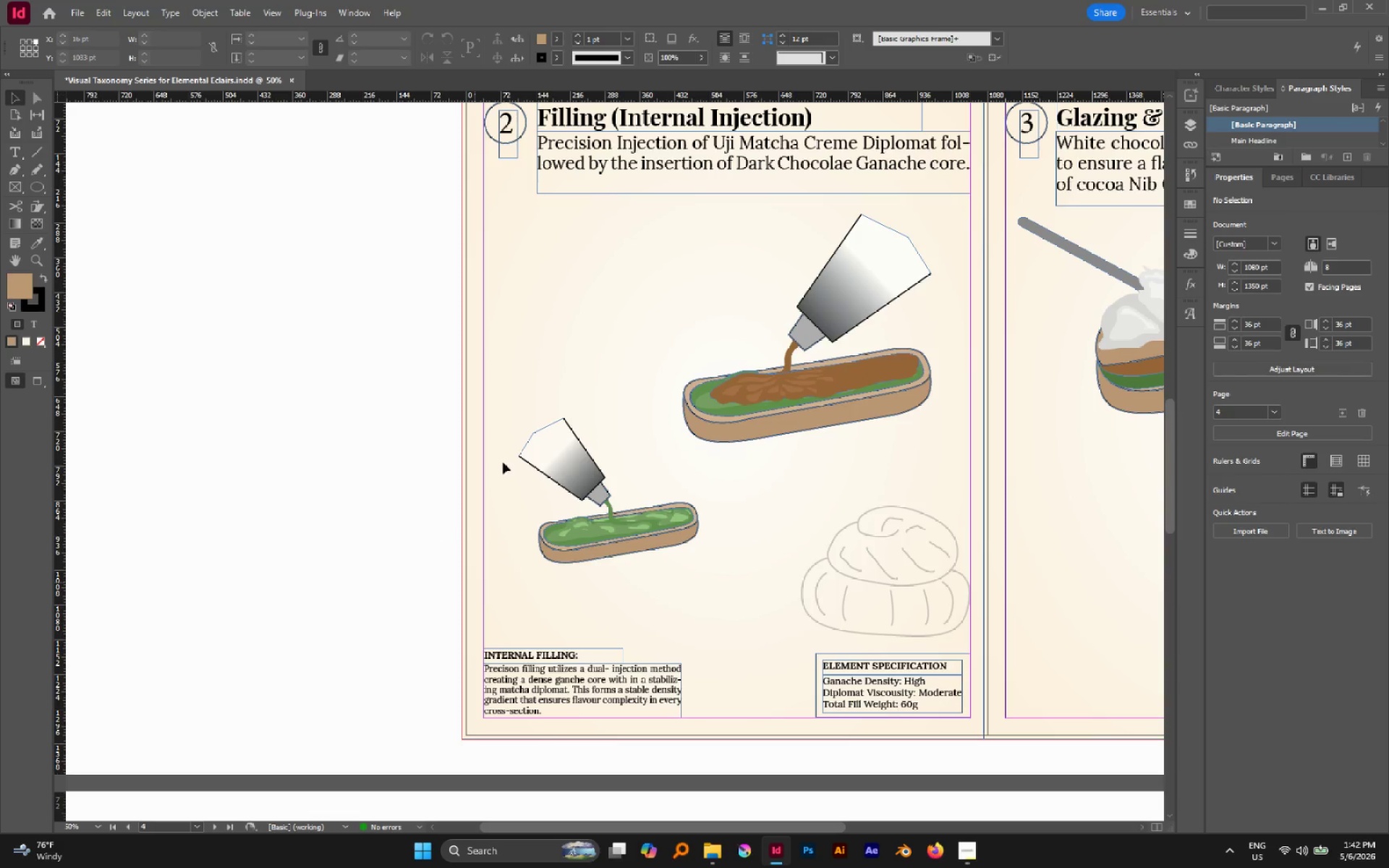 
left_click([485, 461])
 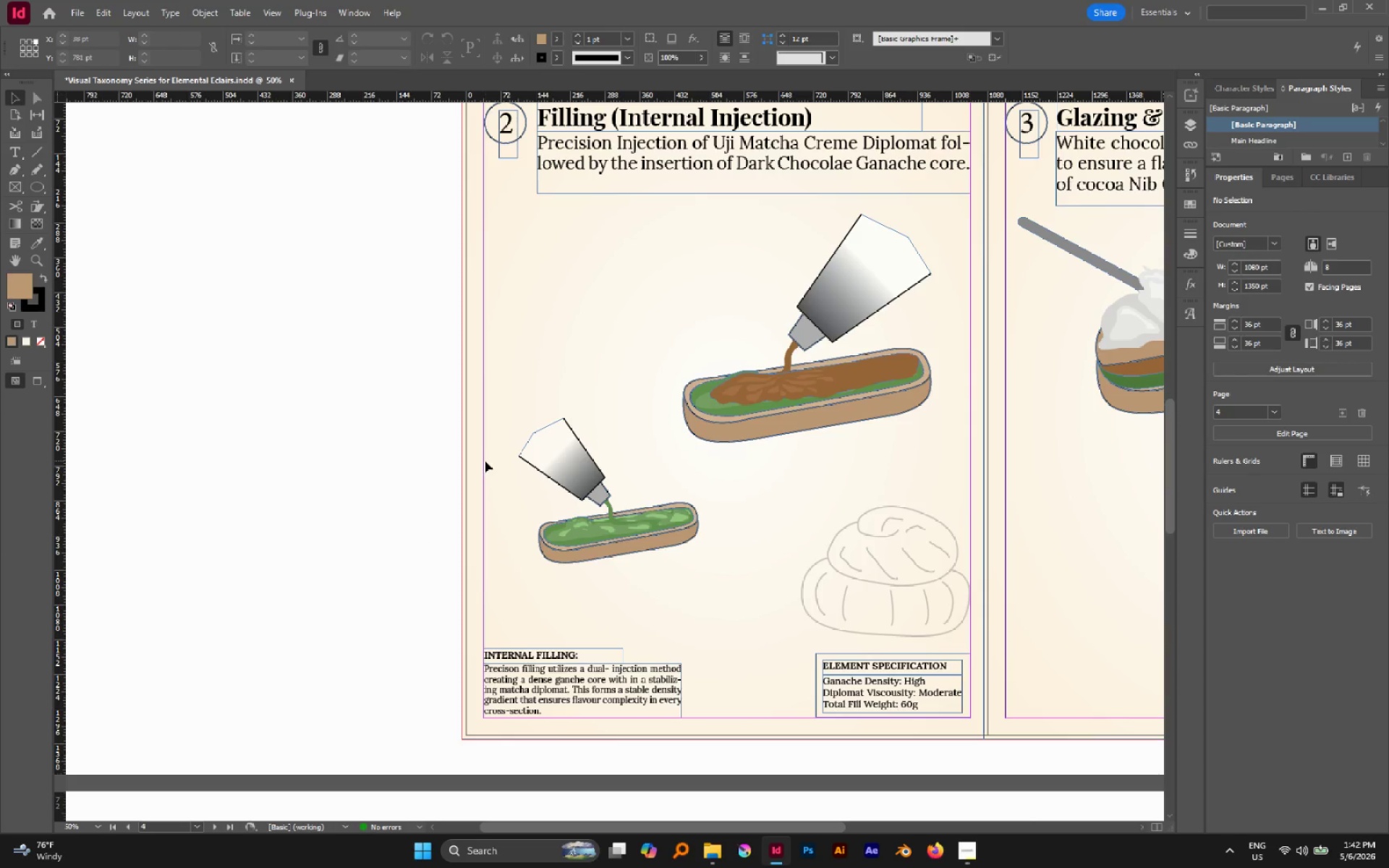 
key(W)
 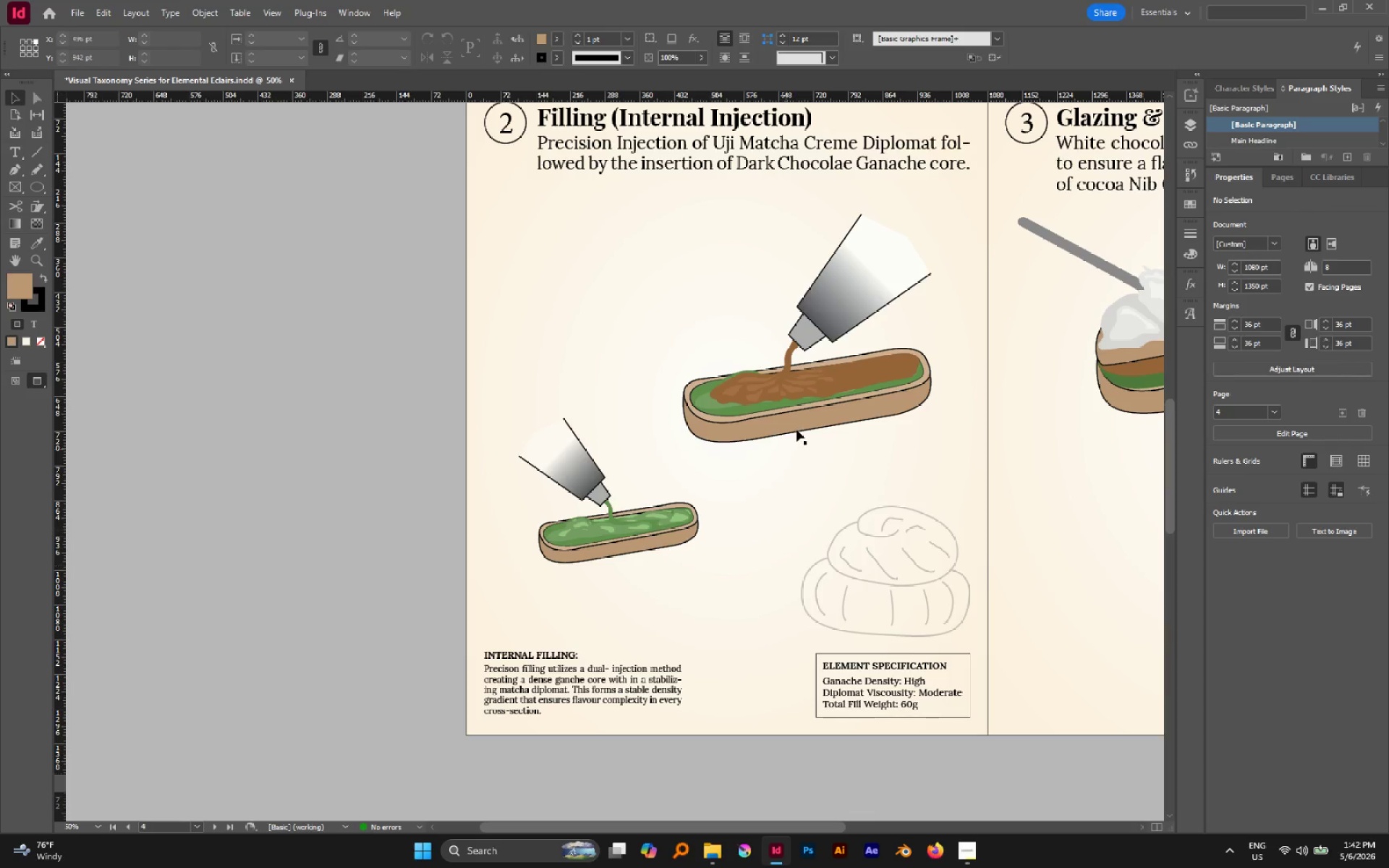 
scroll: coordinate [796, 416], scroll_direction: up, amount: 1.0
 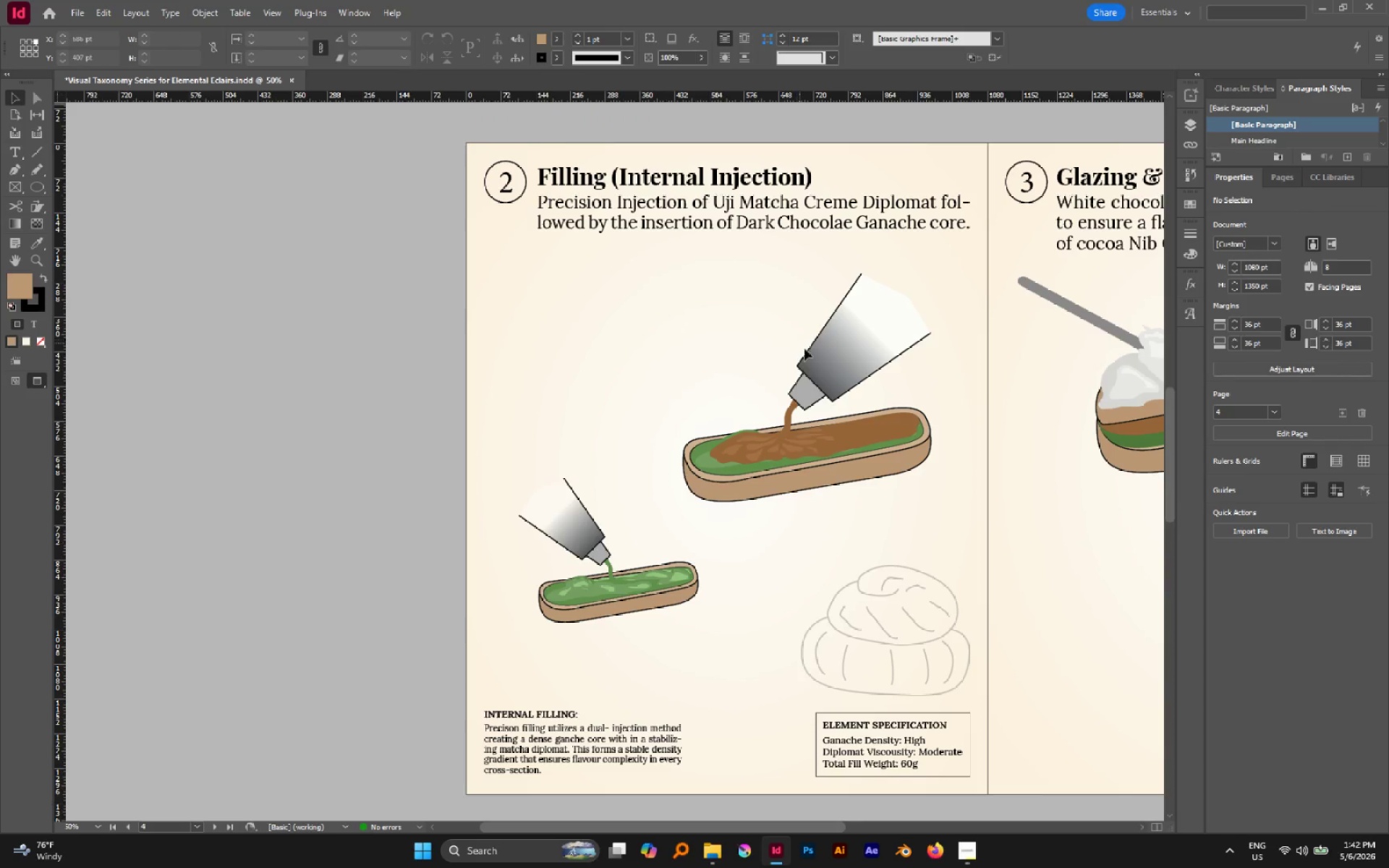 
double_click([828, 365])
 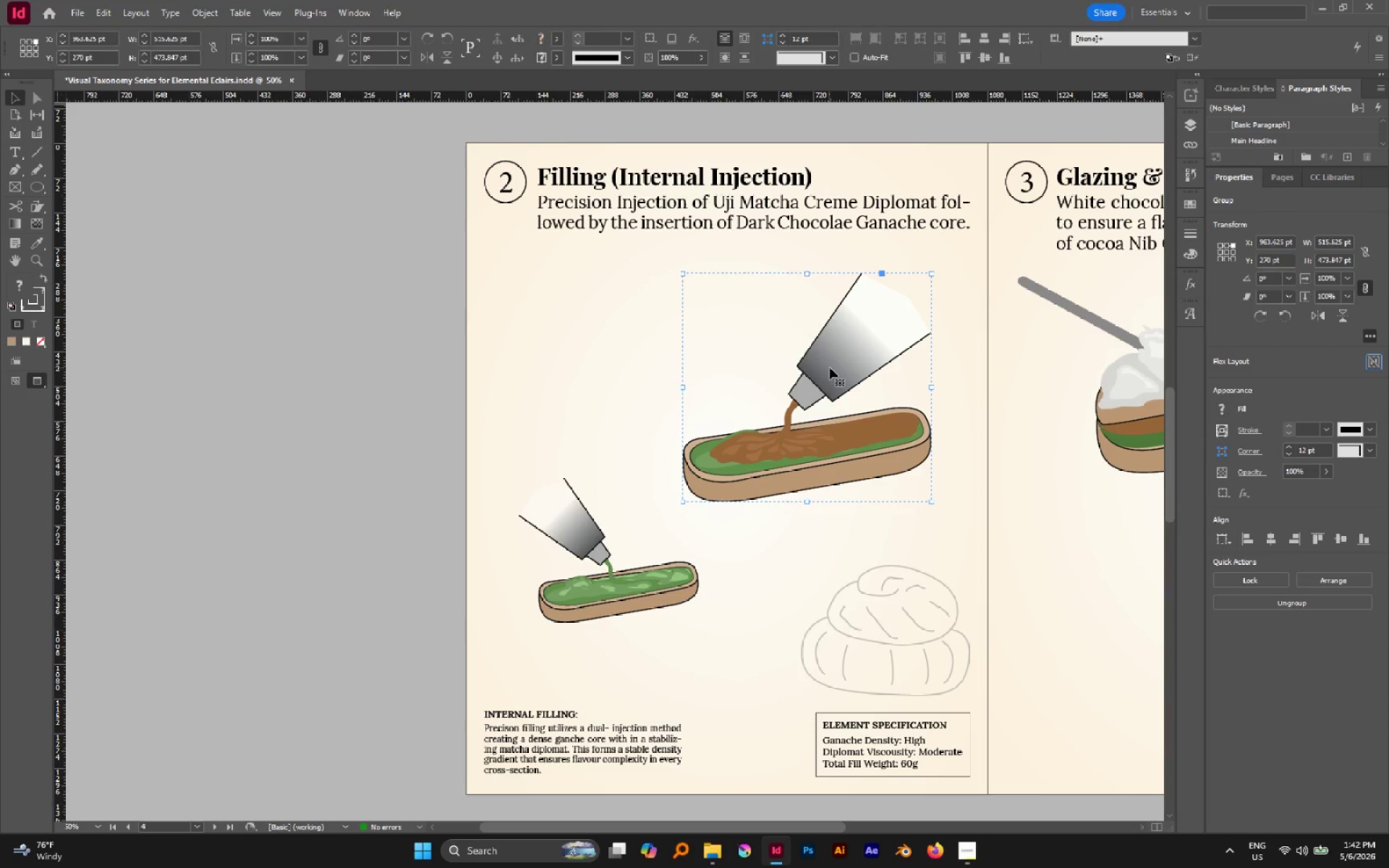 
left_click_drag(start_coordinate=[830, 367], to_coordinate=[854, 359])
 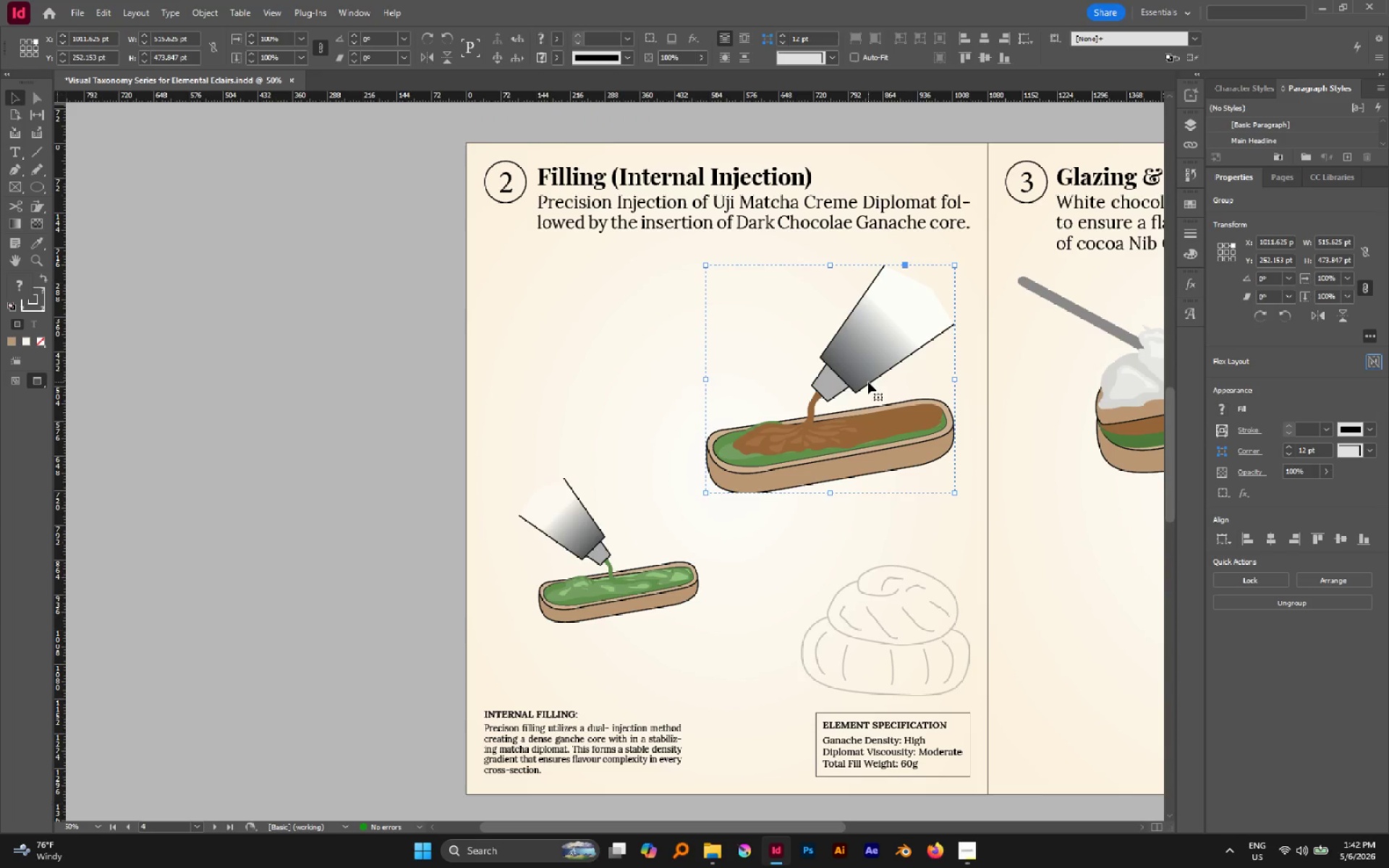 
key(W)
 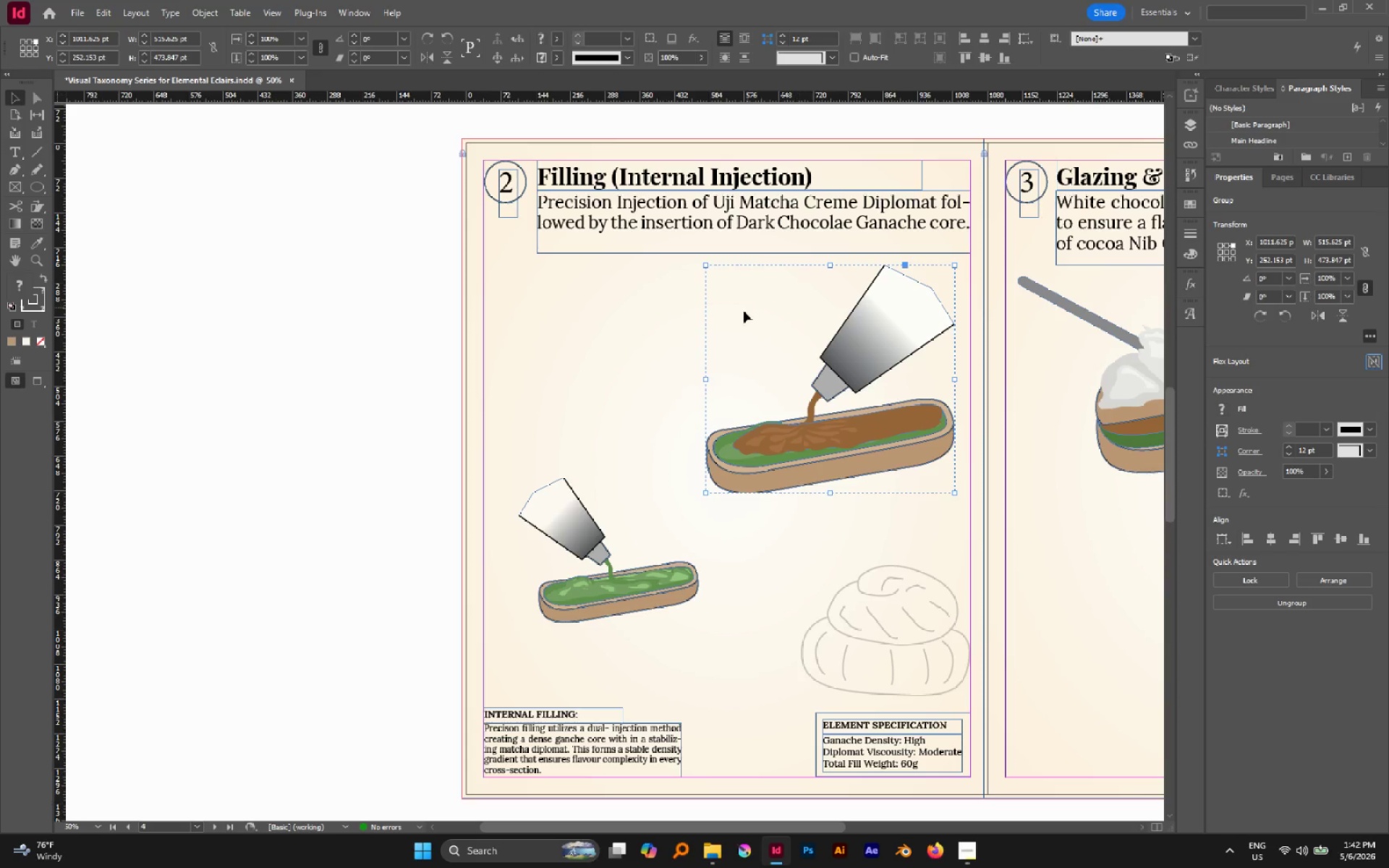 
left_click([729, 326])
 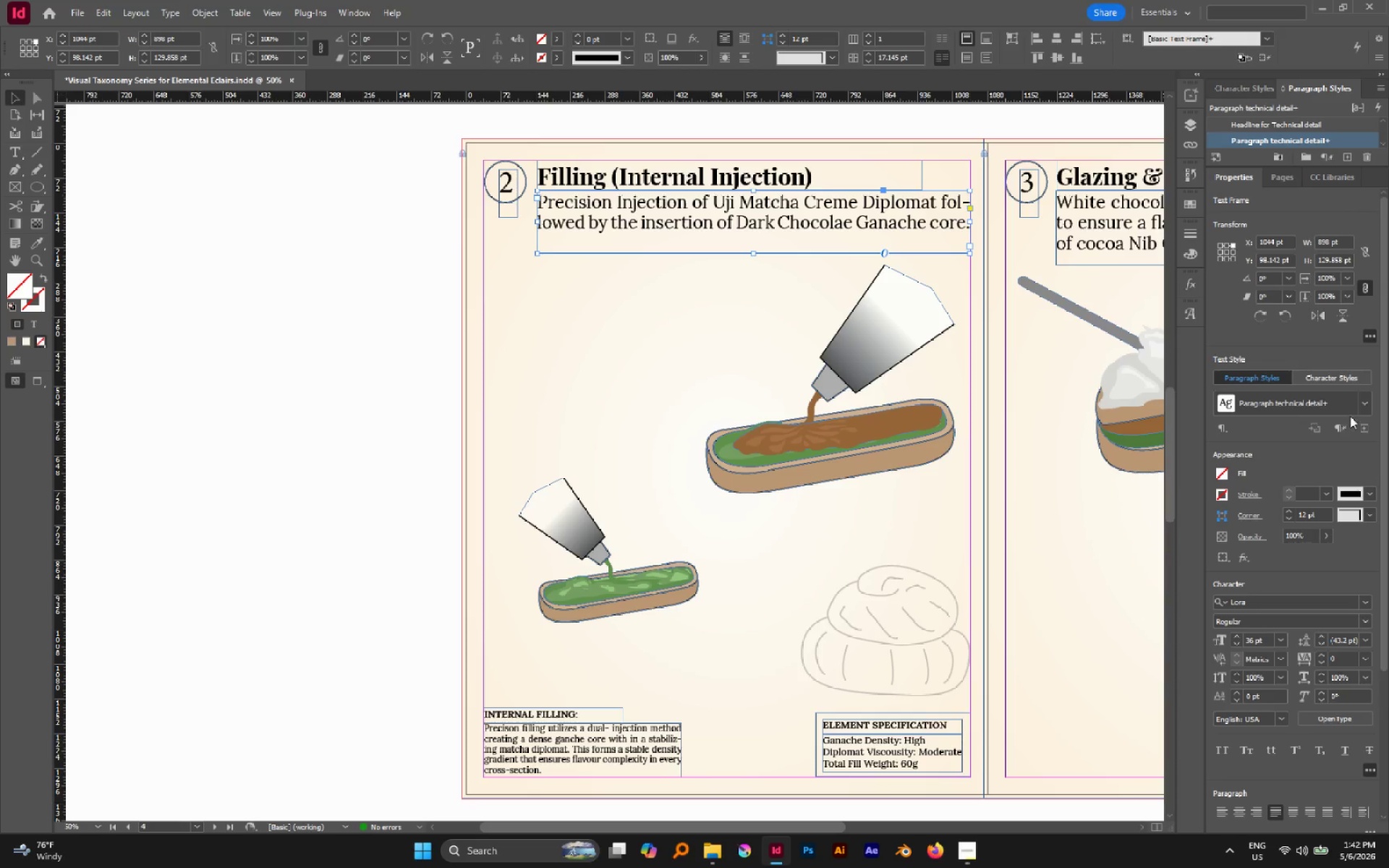 
left_click([1365, 412])
 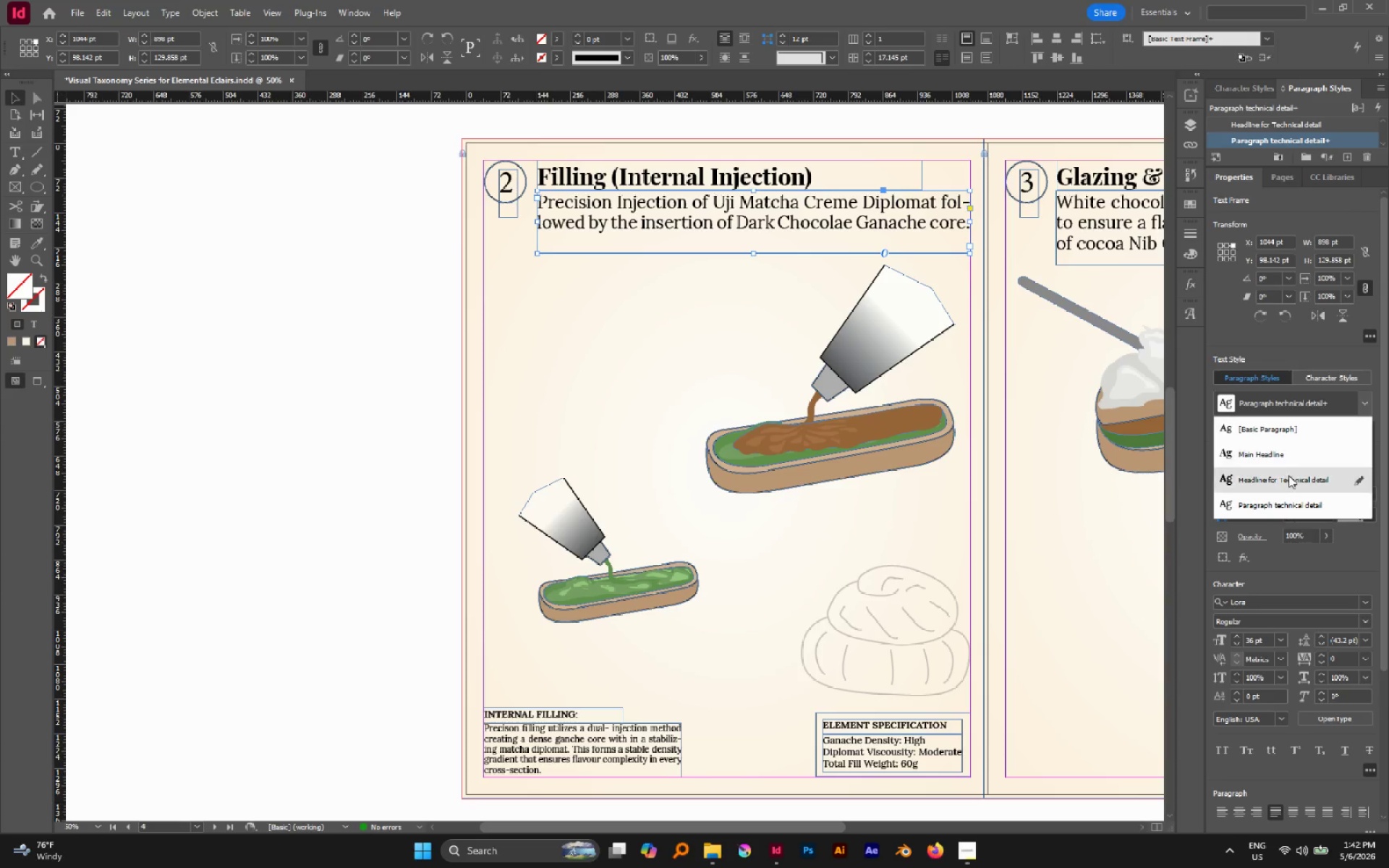 
left_click([1291, 480])
 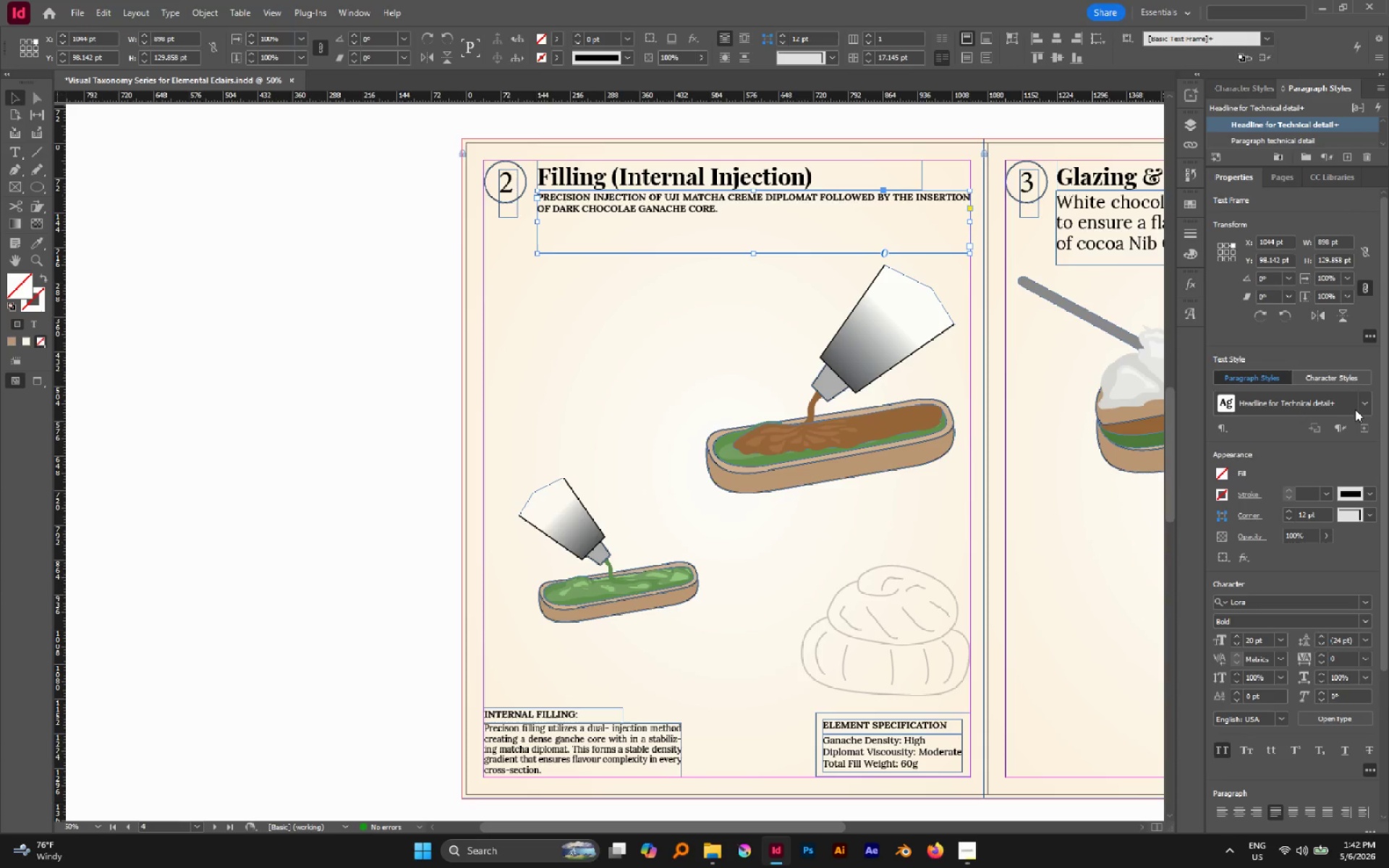 
left_click_drag(start_coordinate=[1363, 409], to_coordinate=[1312, 502])
 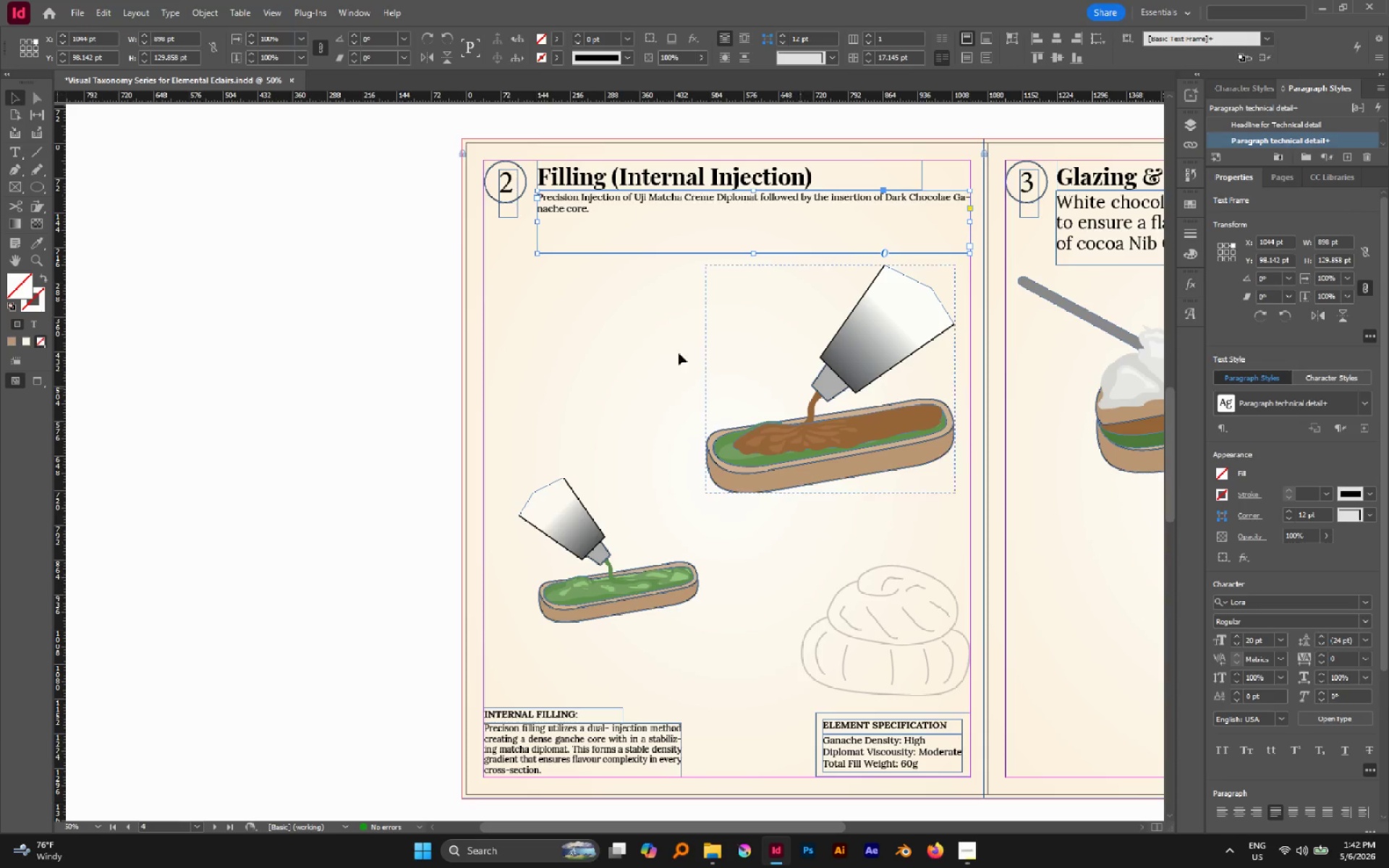 
left_click([665, 347])
 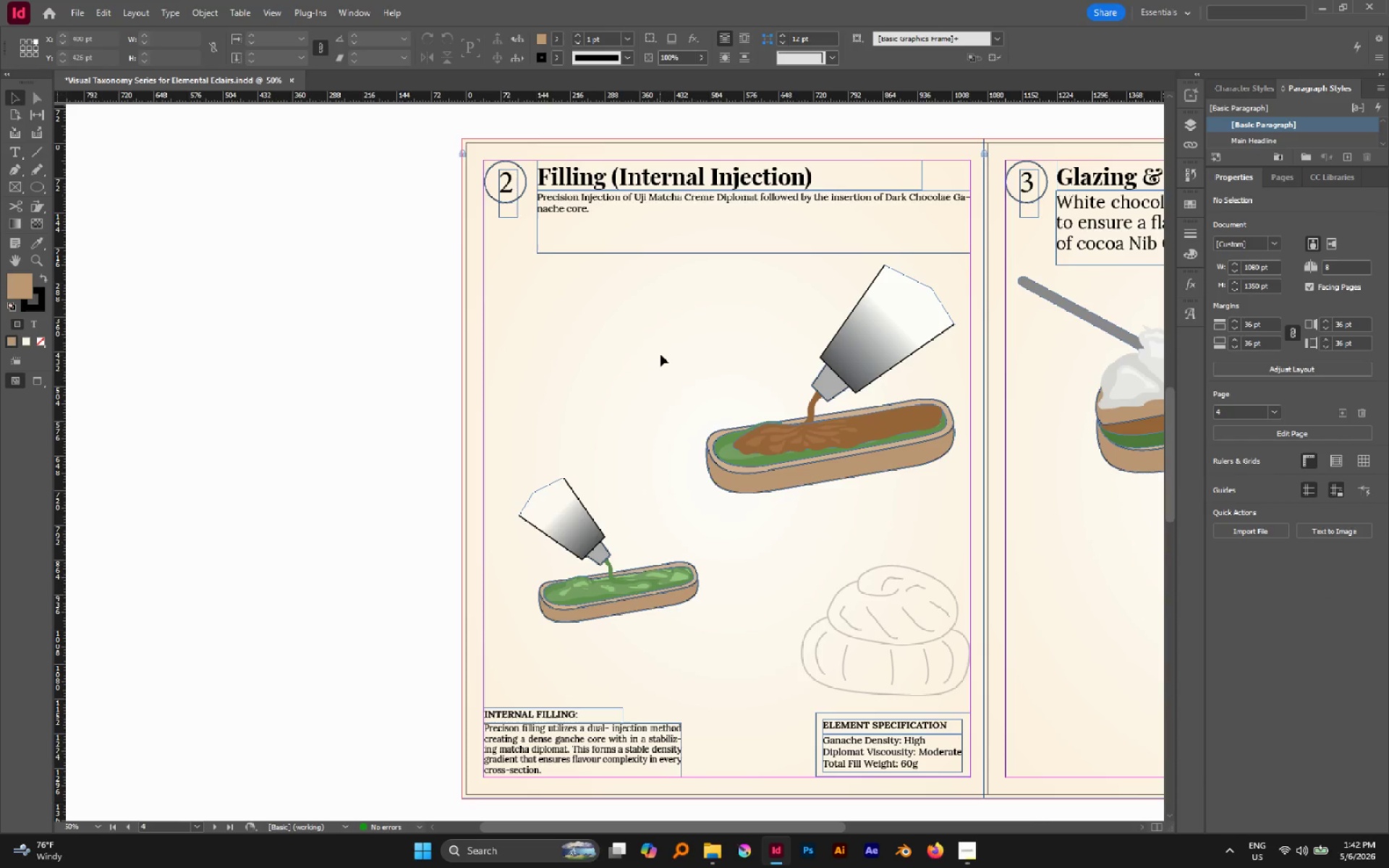 
key(Control+Z)
 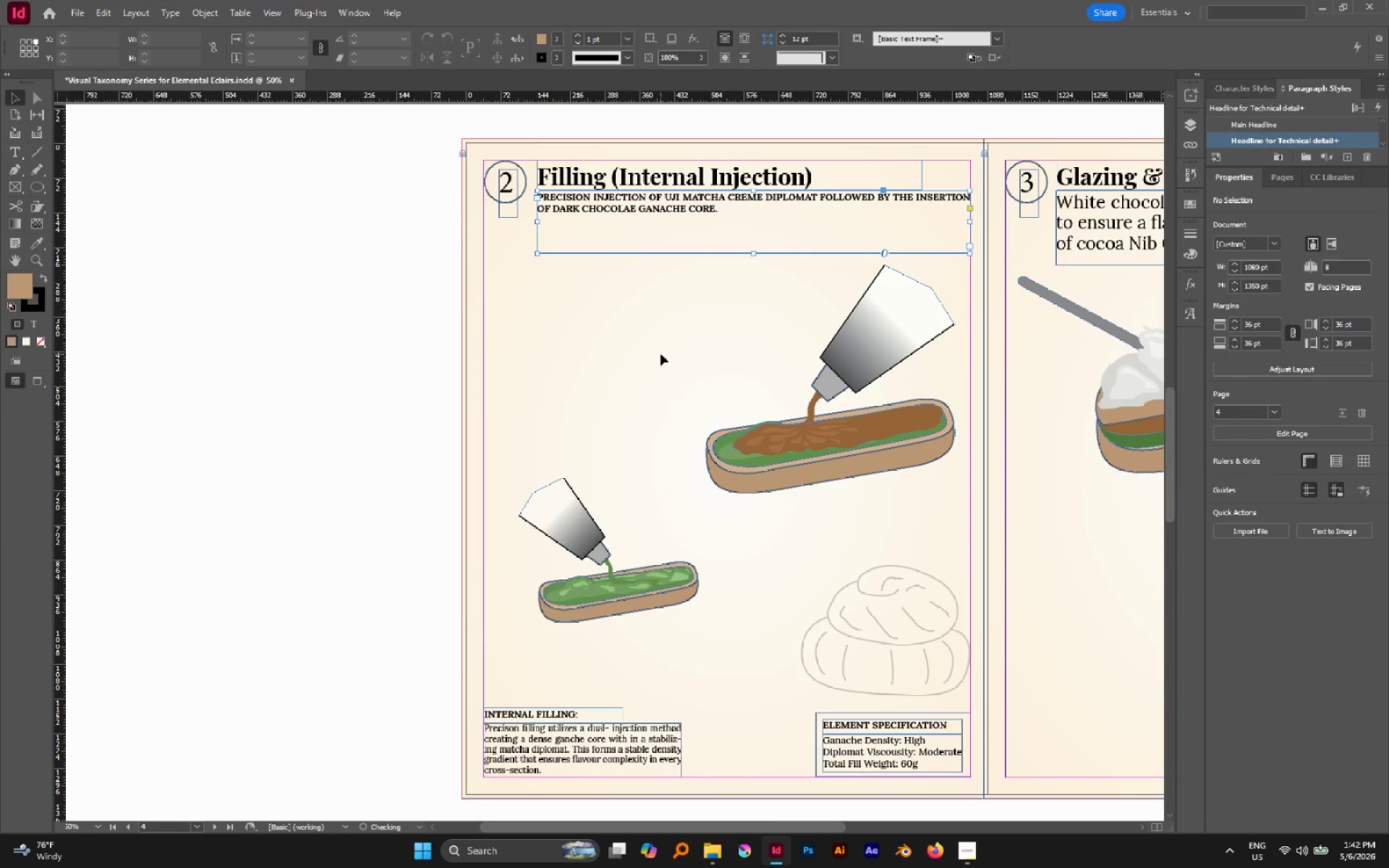 
key(Control+Z)
 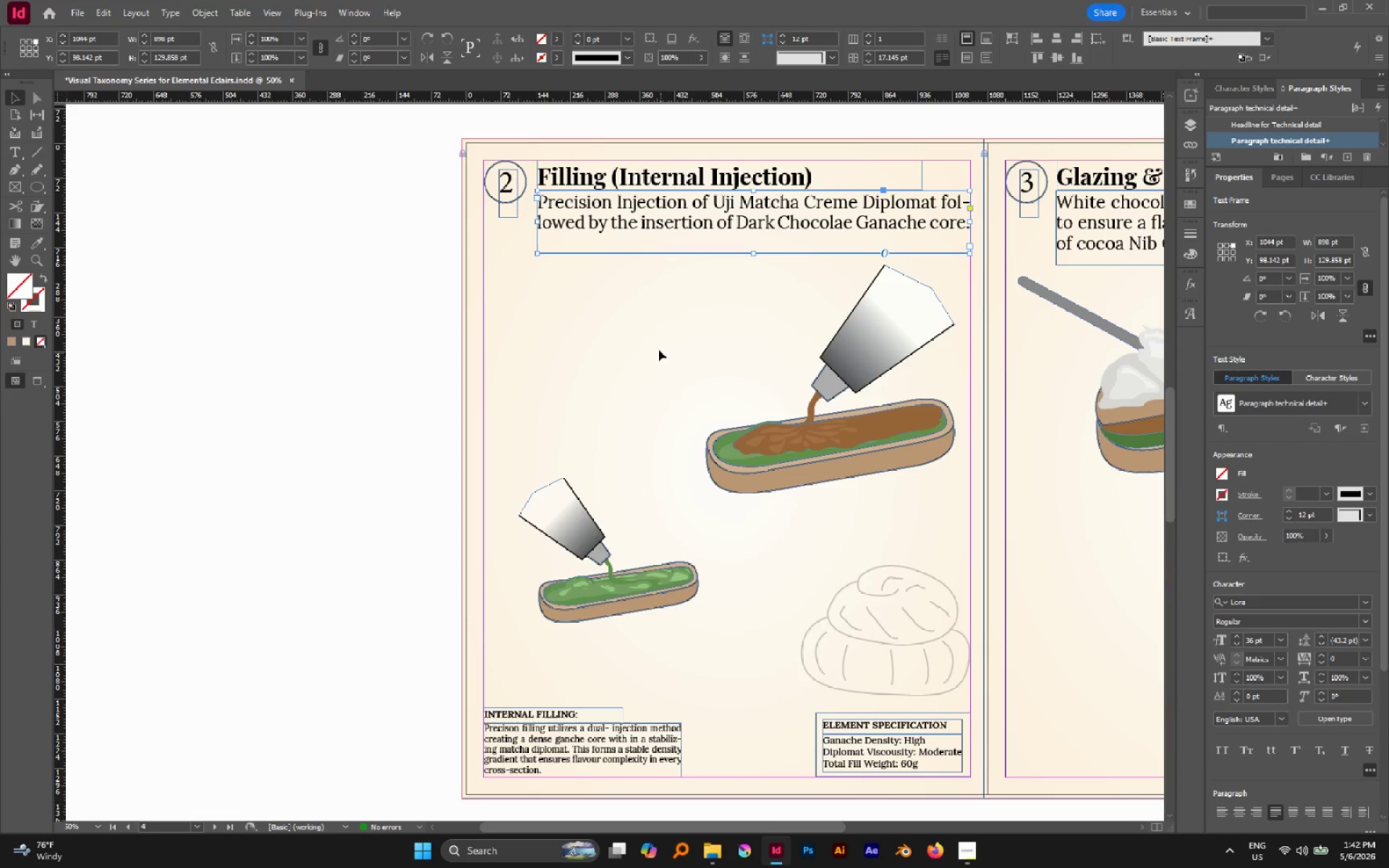 
left_click([646, 339])
 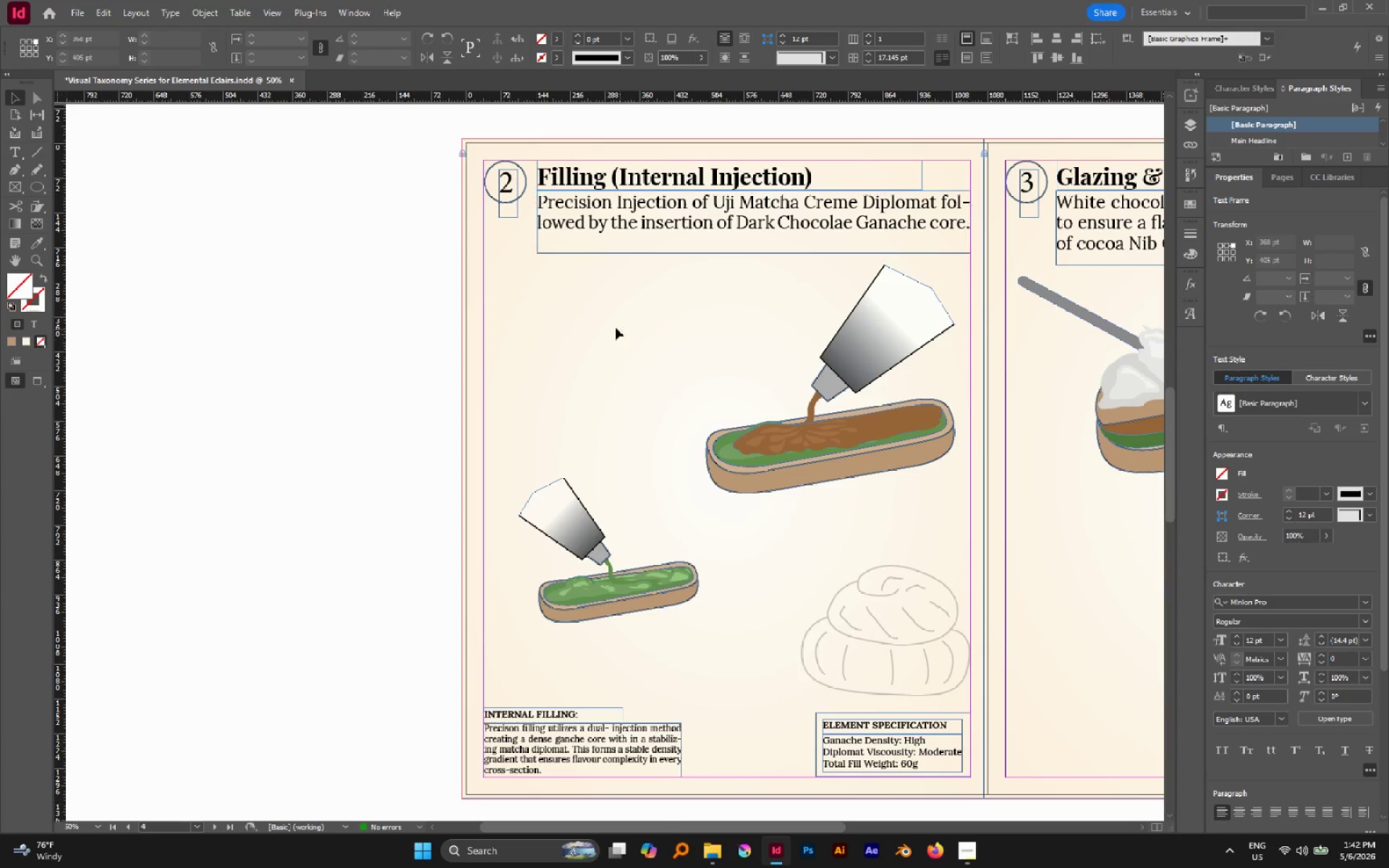 
hold_key(key=AltLeft, duration=0.56)
scroll: coordinate [603, 319], scroll_direction: none, amount: 0.0
 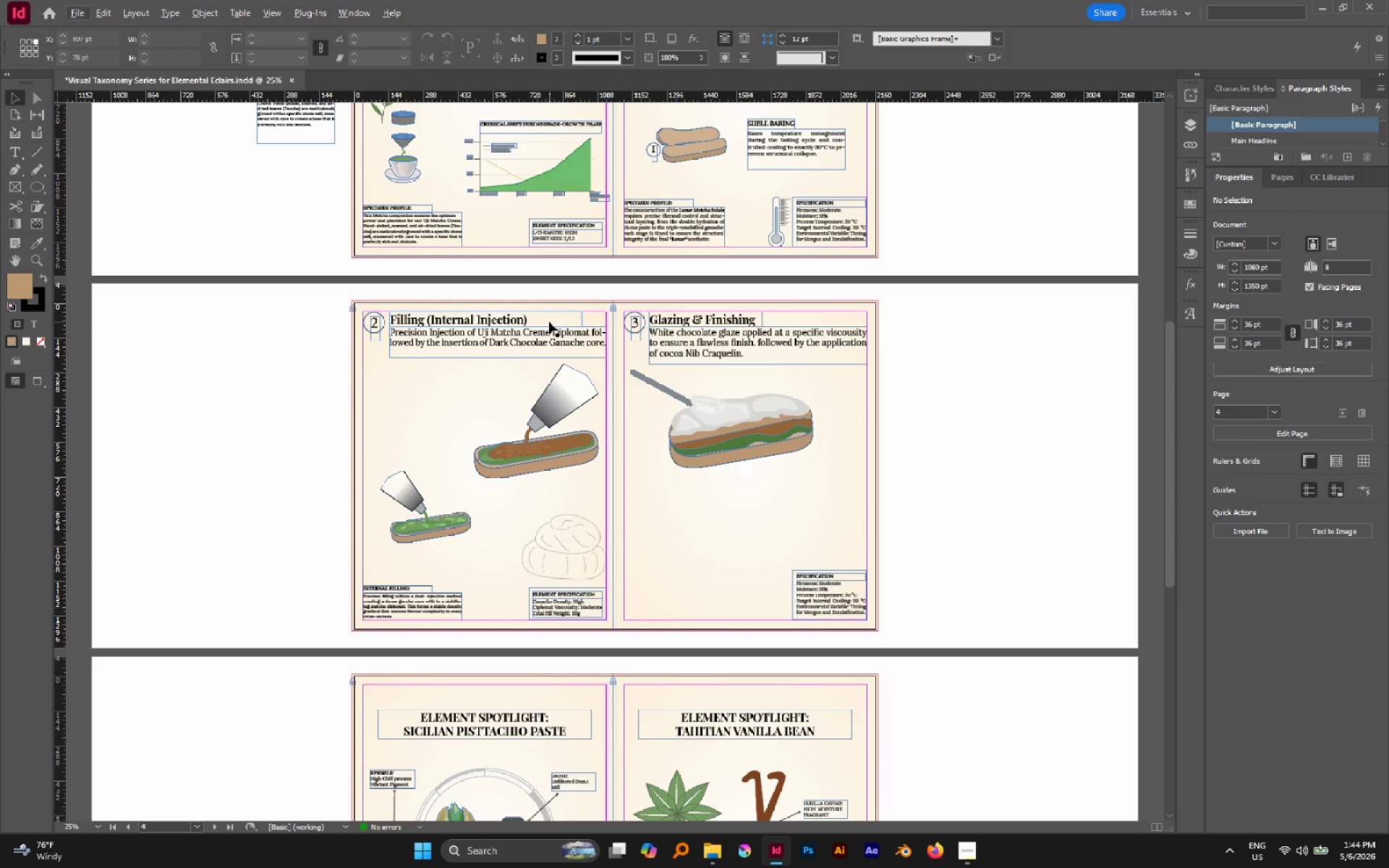 
wait(106.68)
 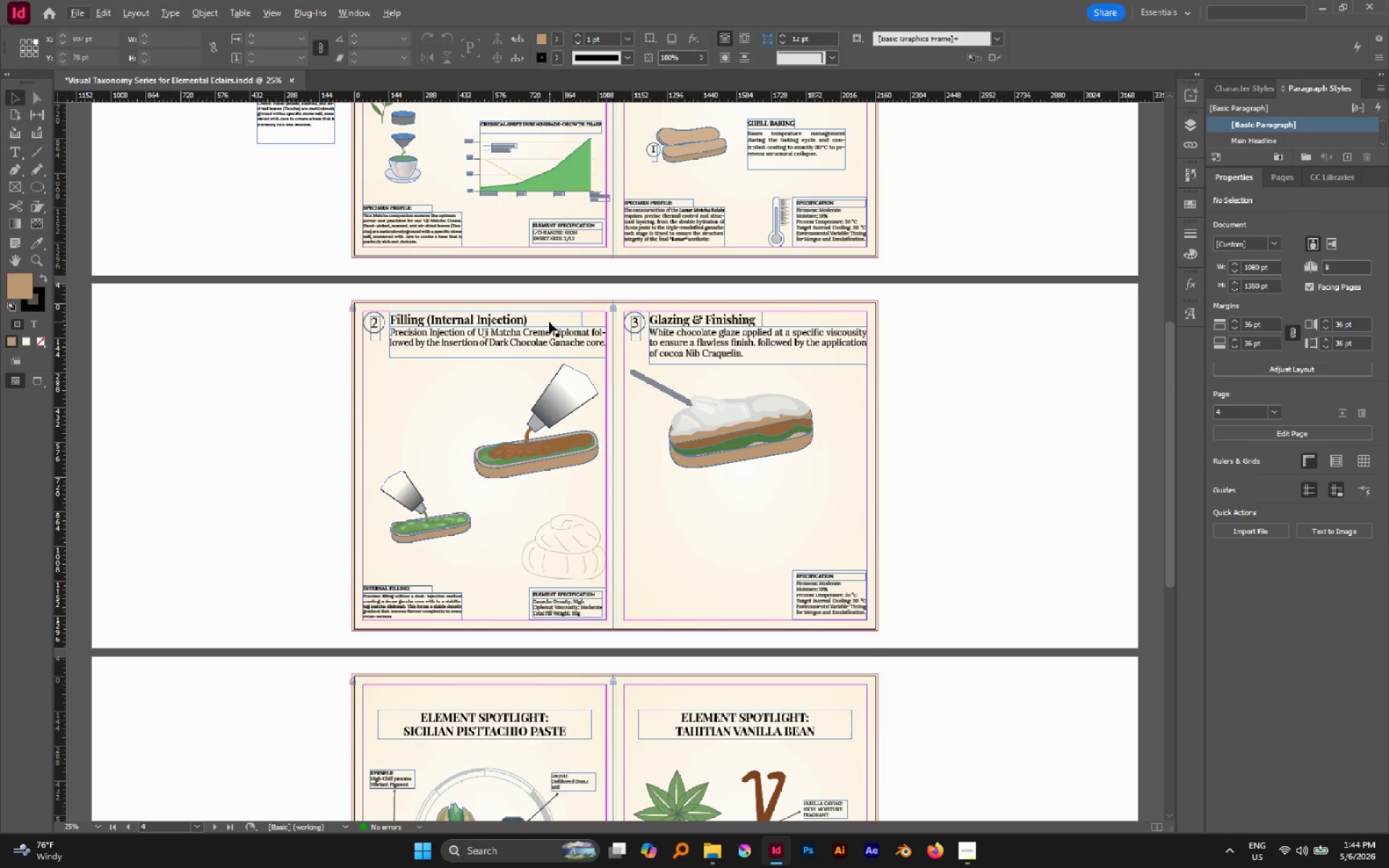 
key(A)
 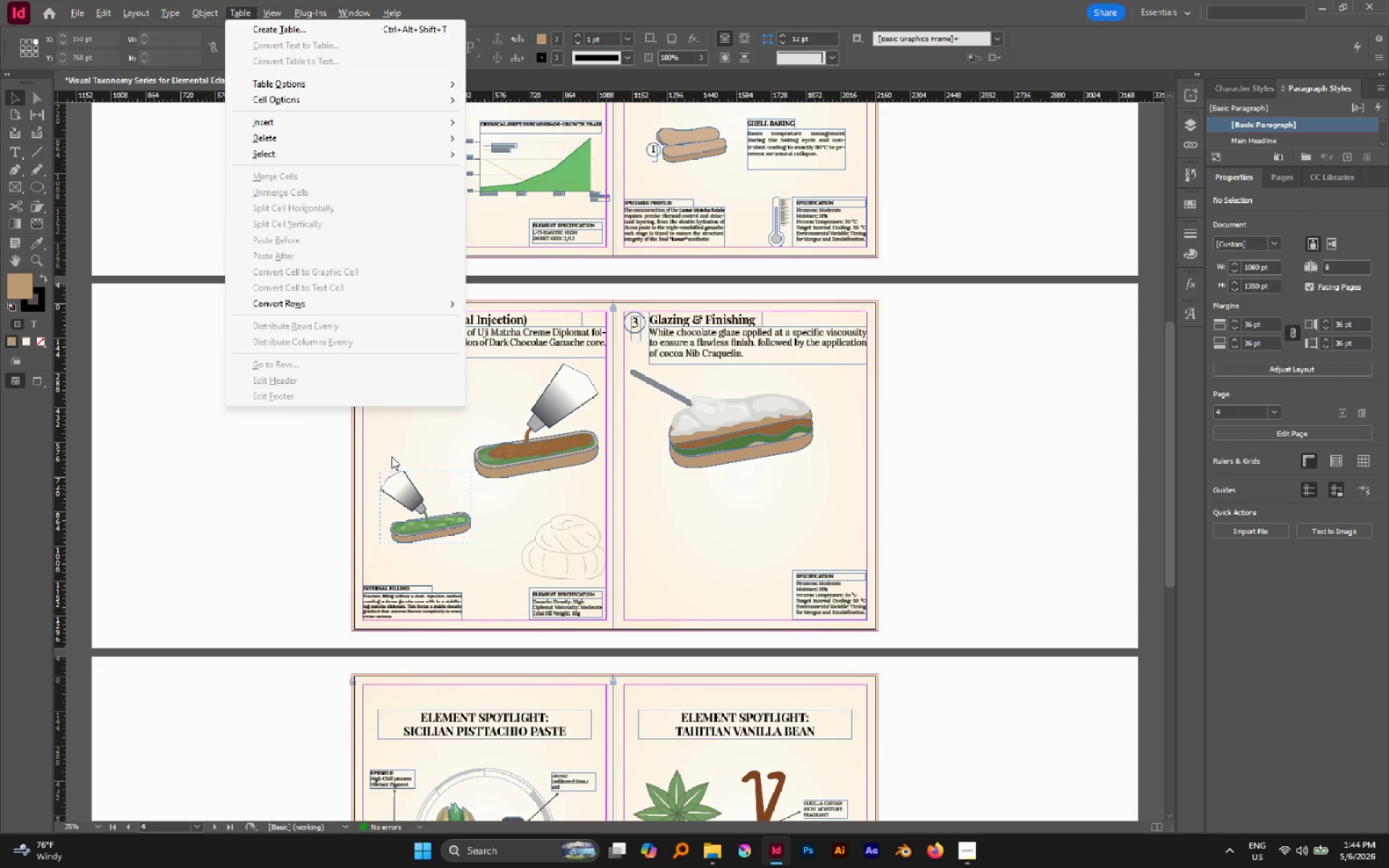 
left_click([391, 456])
 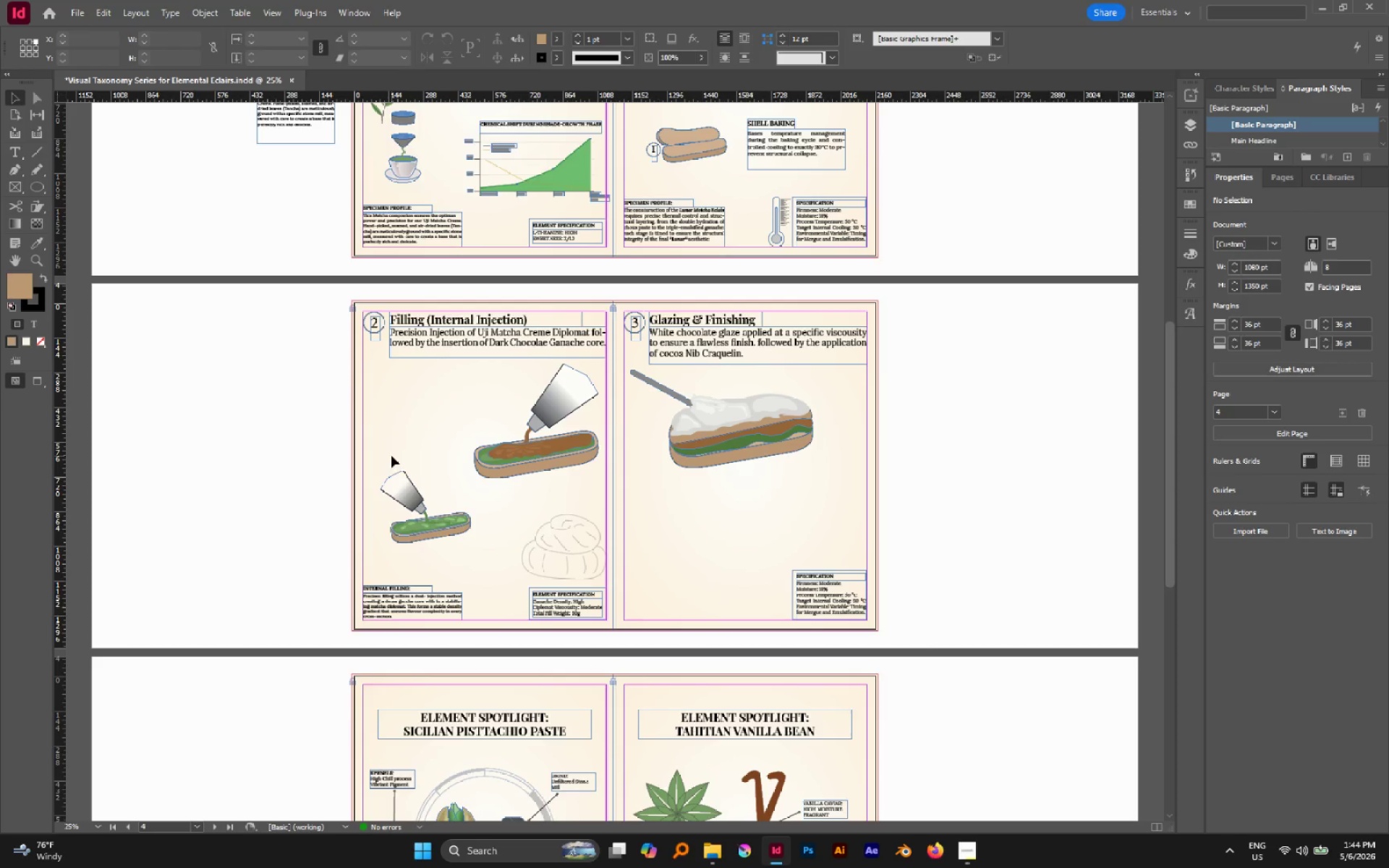 
key(A)
 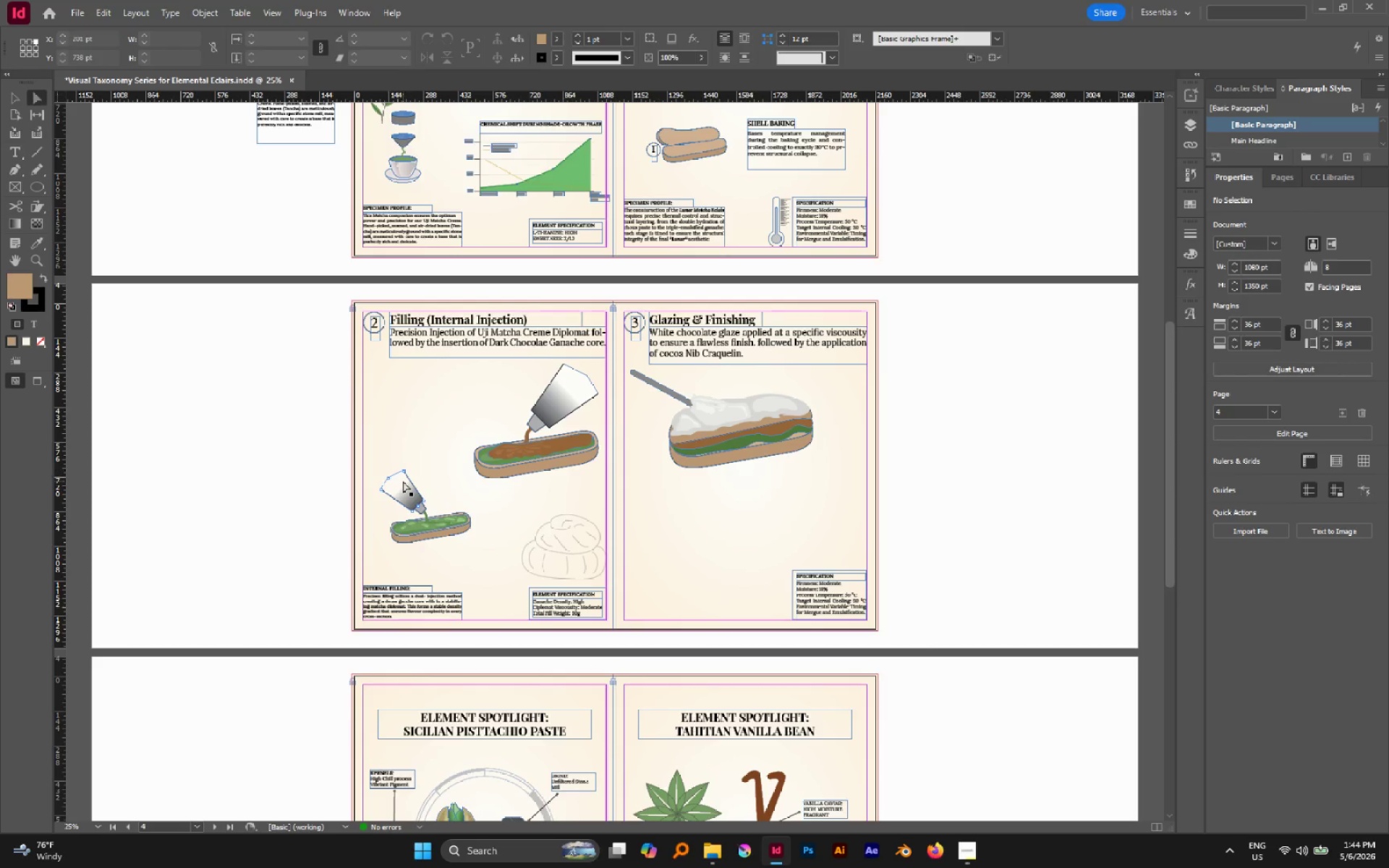 
left_click([403, 481])
 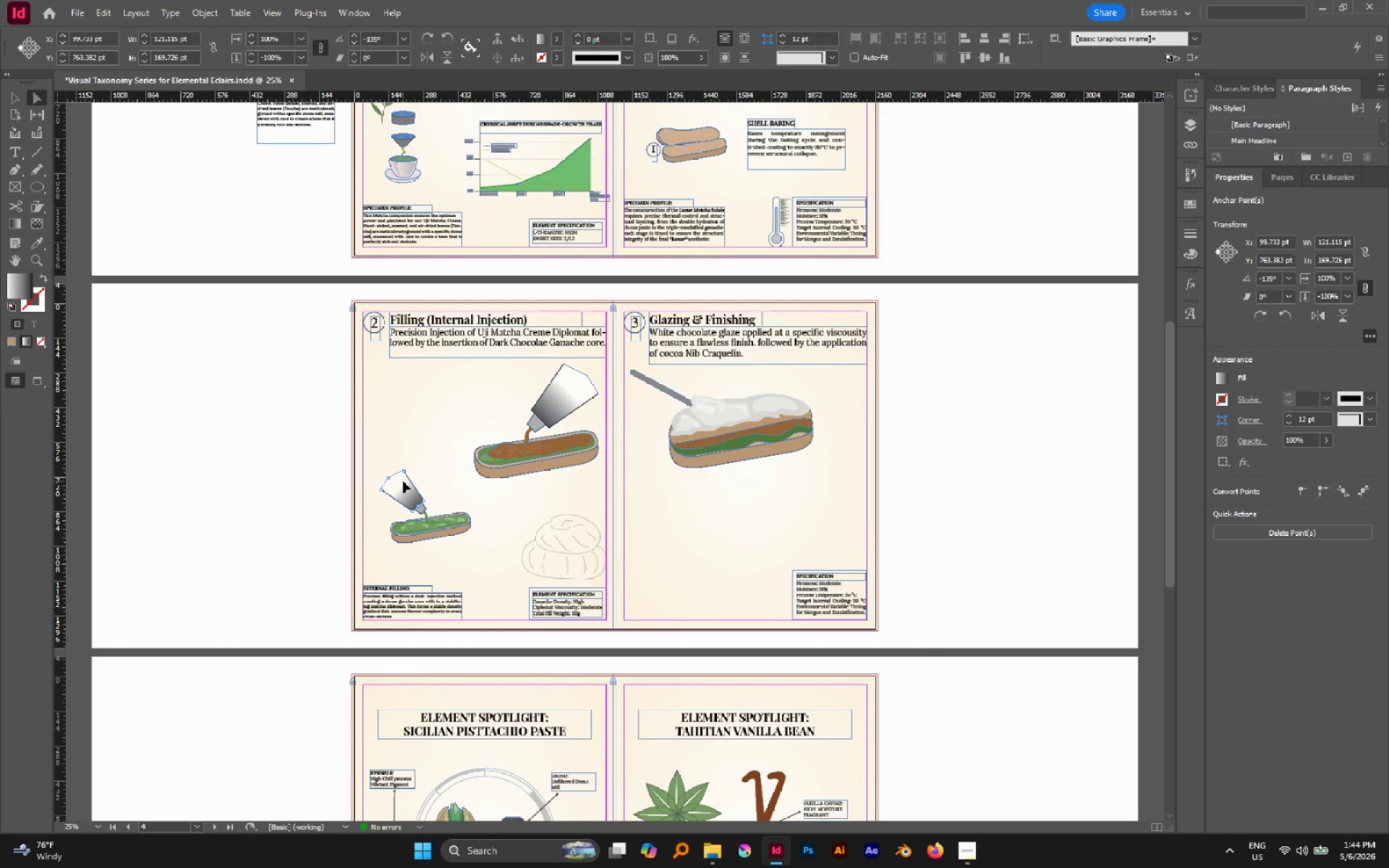 
wait(9.28)
 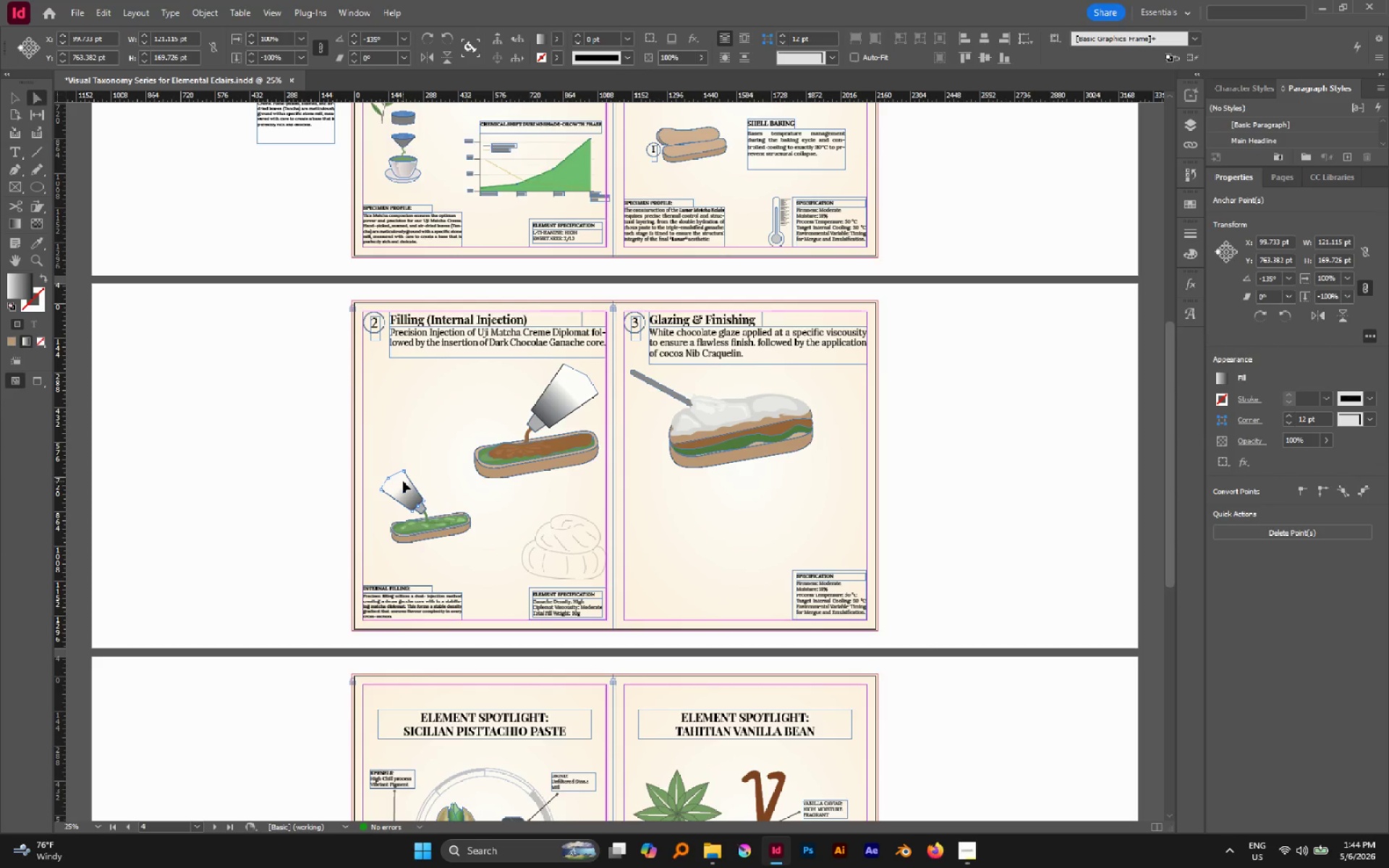 
left_click([375, 419])
 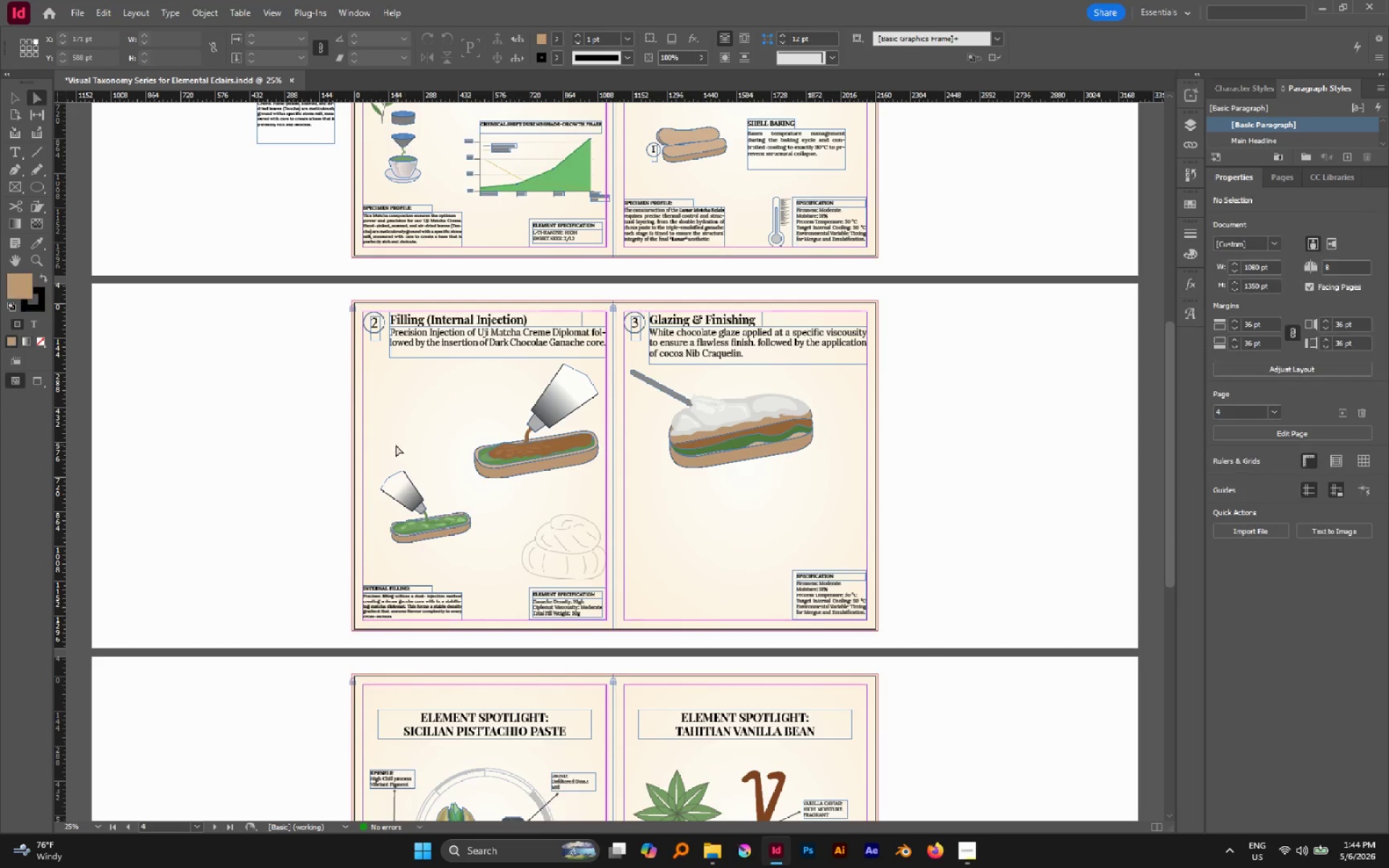 
hold_key(key=AltLeft, duration=0.92)
scroll: coordinate [389, 480], scroll_direction: up, amount: 1.0
 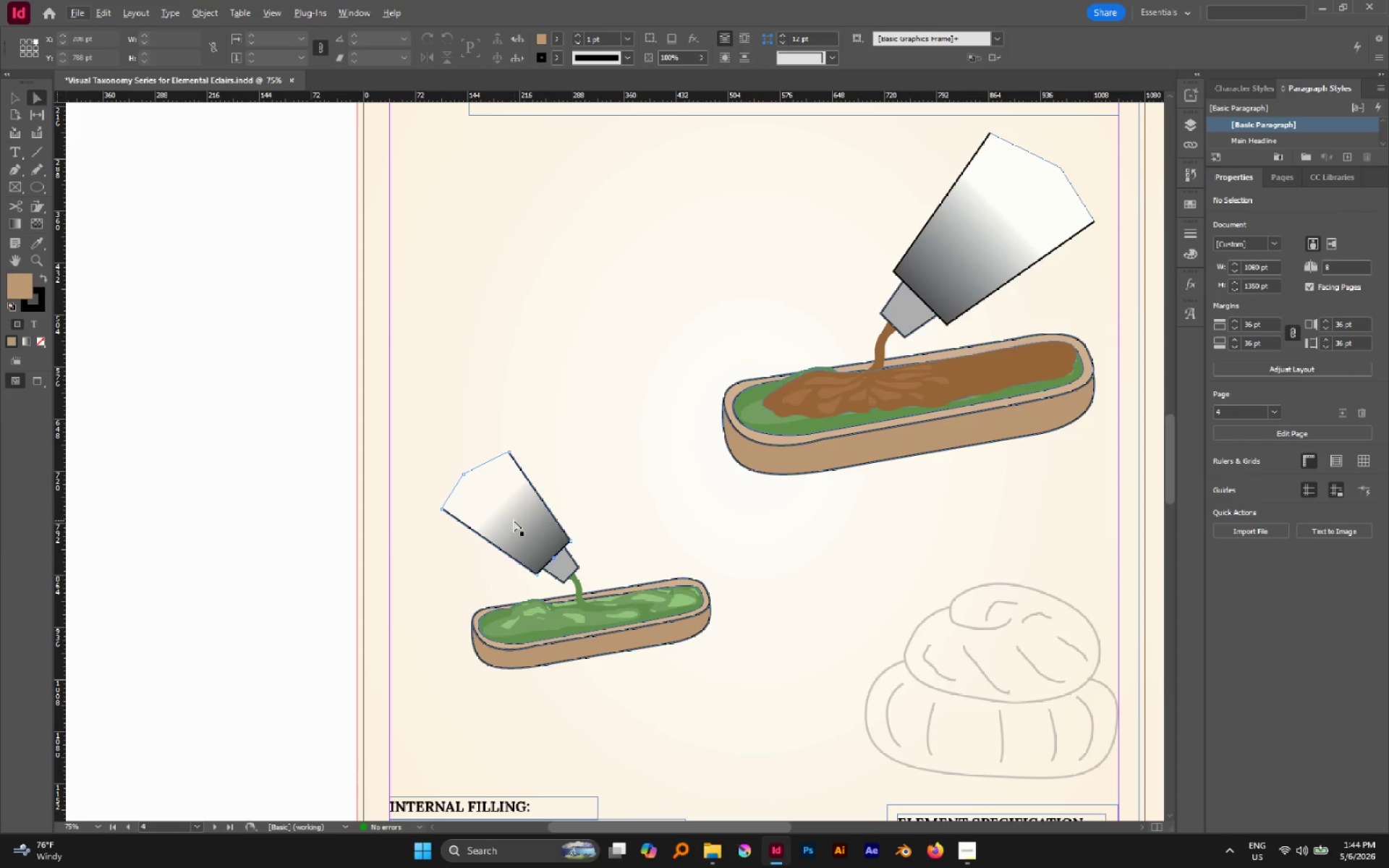 
hold_key(key=AltLeft, duration=0.47)
scroll: coordinate [512, 519], scroll_direction: up, amount: 2.0
 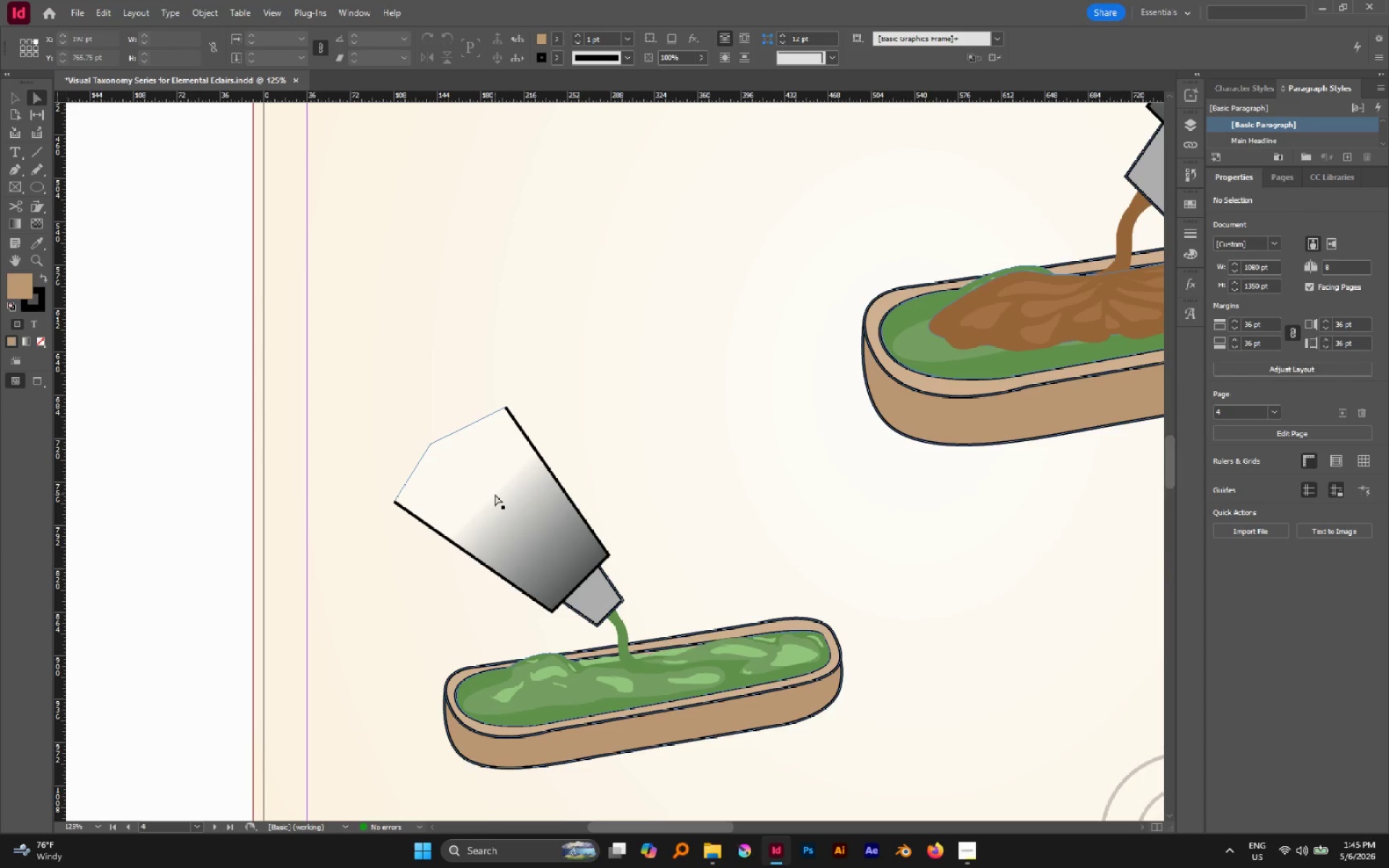 
wait(29.23)
 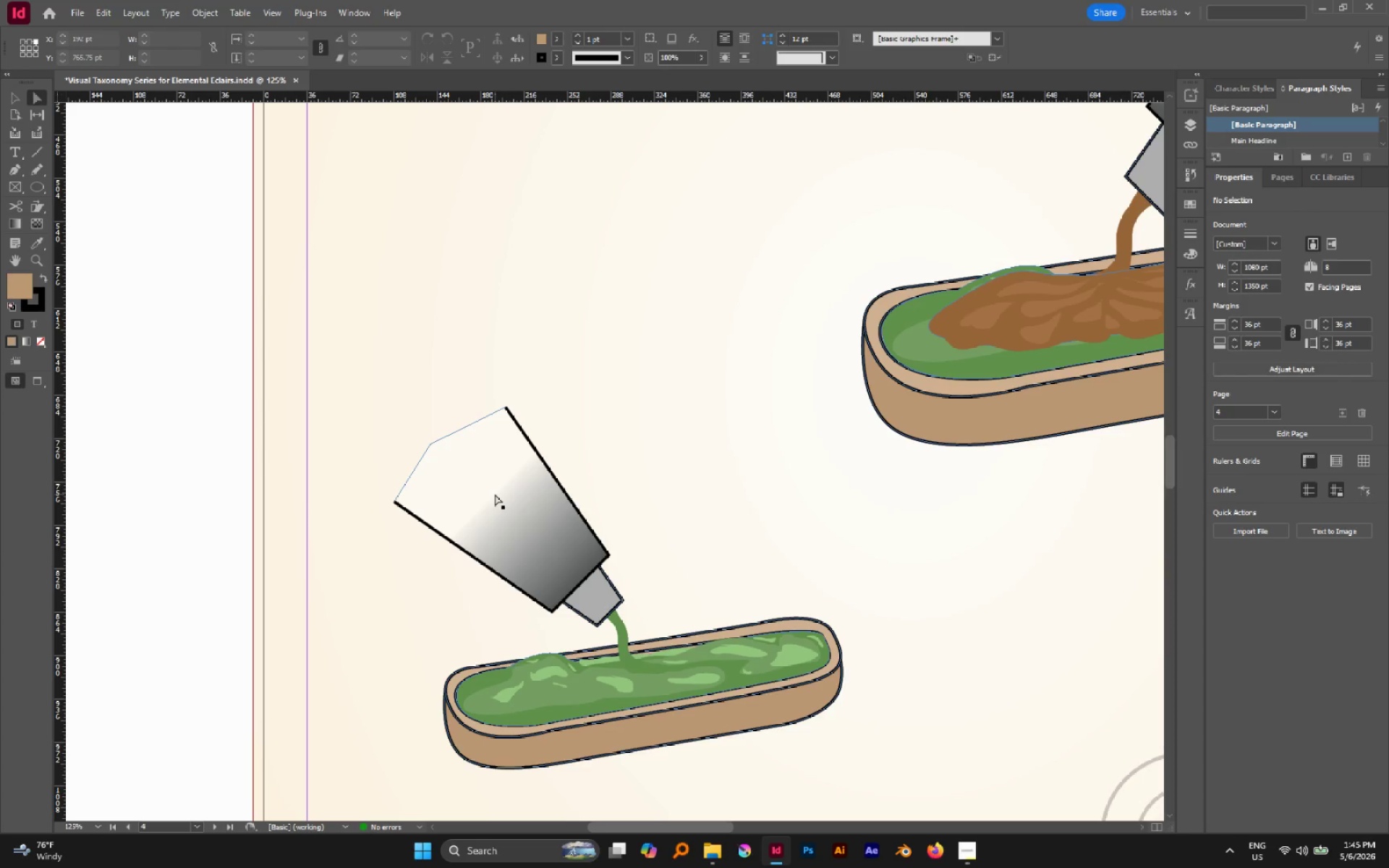 
left_click_drag(start_coordinate=[626, 490], to_coordinate=[626, 503])
 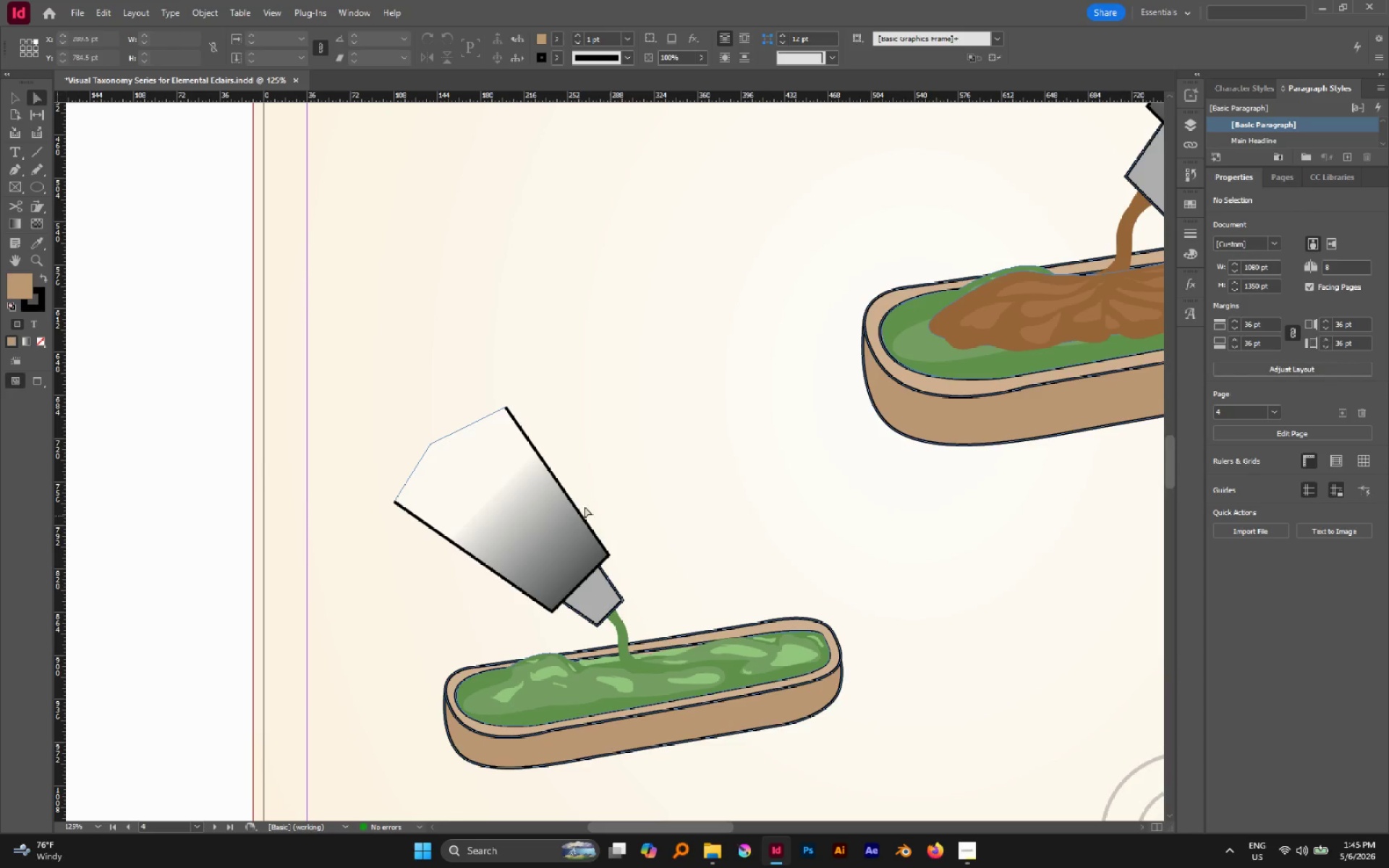 
scroll: coordinate [582, 516], scroll_direction: down, amount: 2.0
 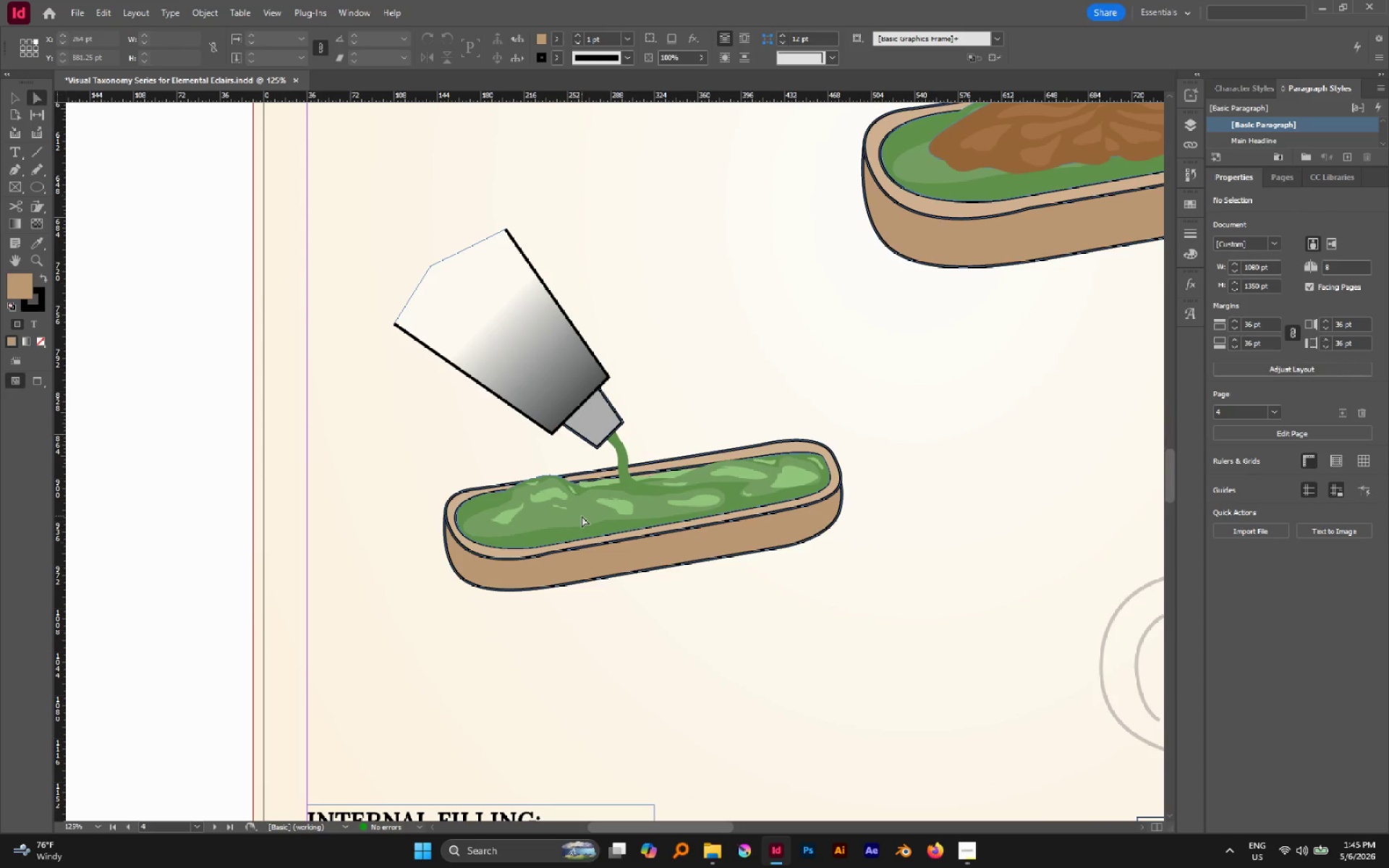 
scroll: coordinate [631, 370], scroll_direction: up, amount: 5.0
 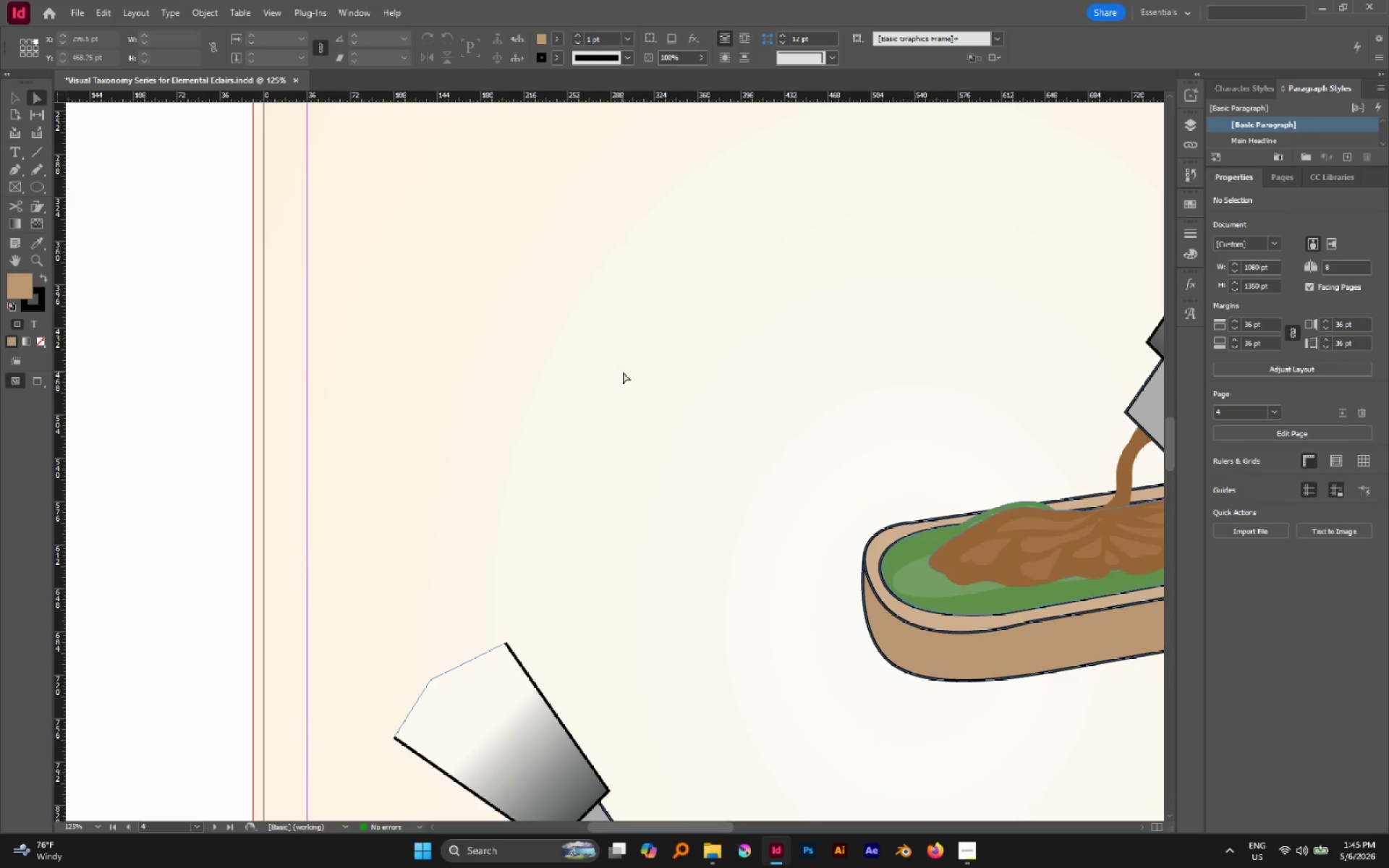 
hold_key(key=AltLeft, duration=0.62)
scroll: coordinate [665, 412], scroll_direction: down, amount: 1.0
 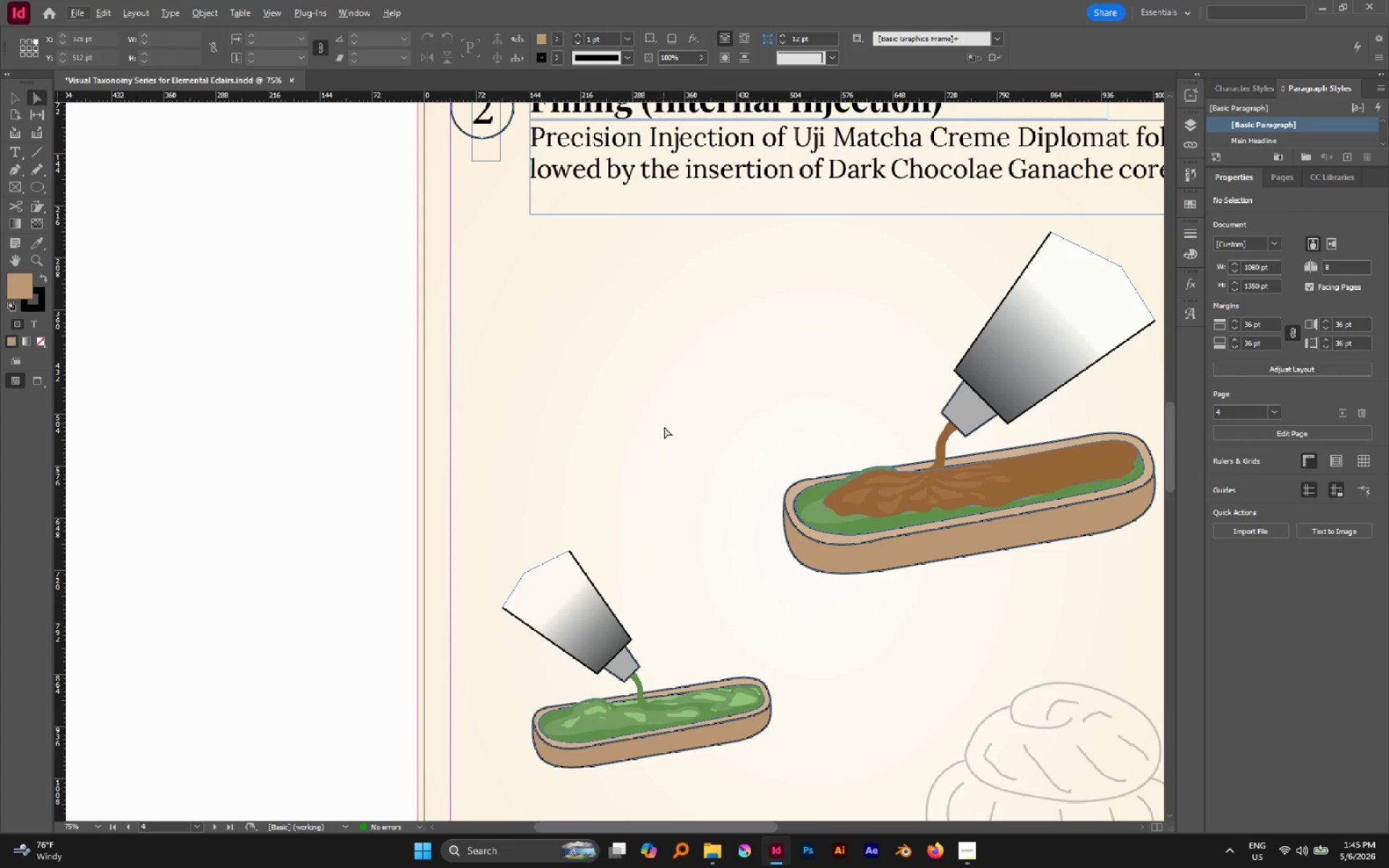 
key(Alt+AltLeft)
 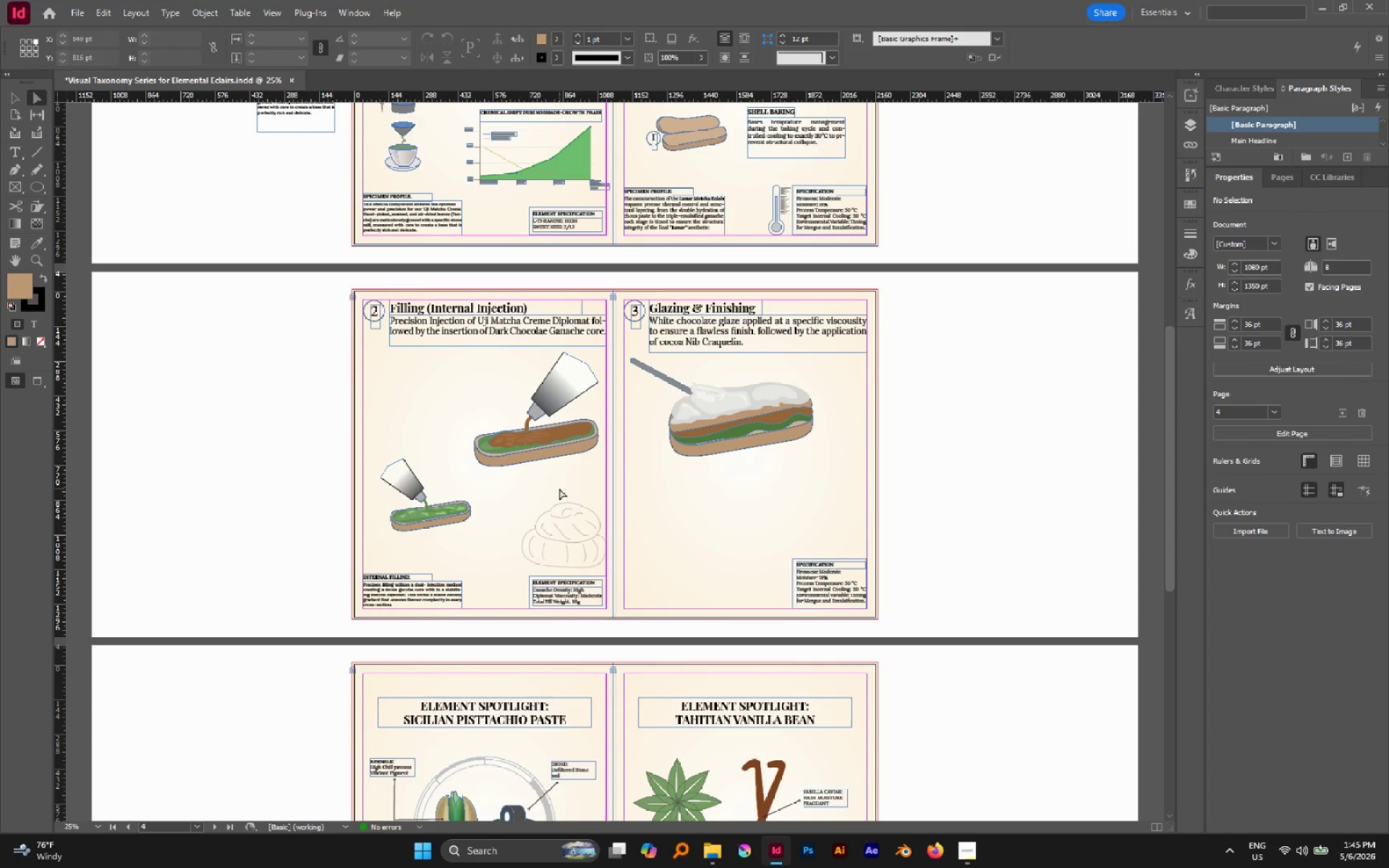 
scroll: coordinate [650, 499], scroll_direction: down, amount: 4.0
 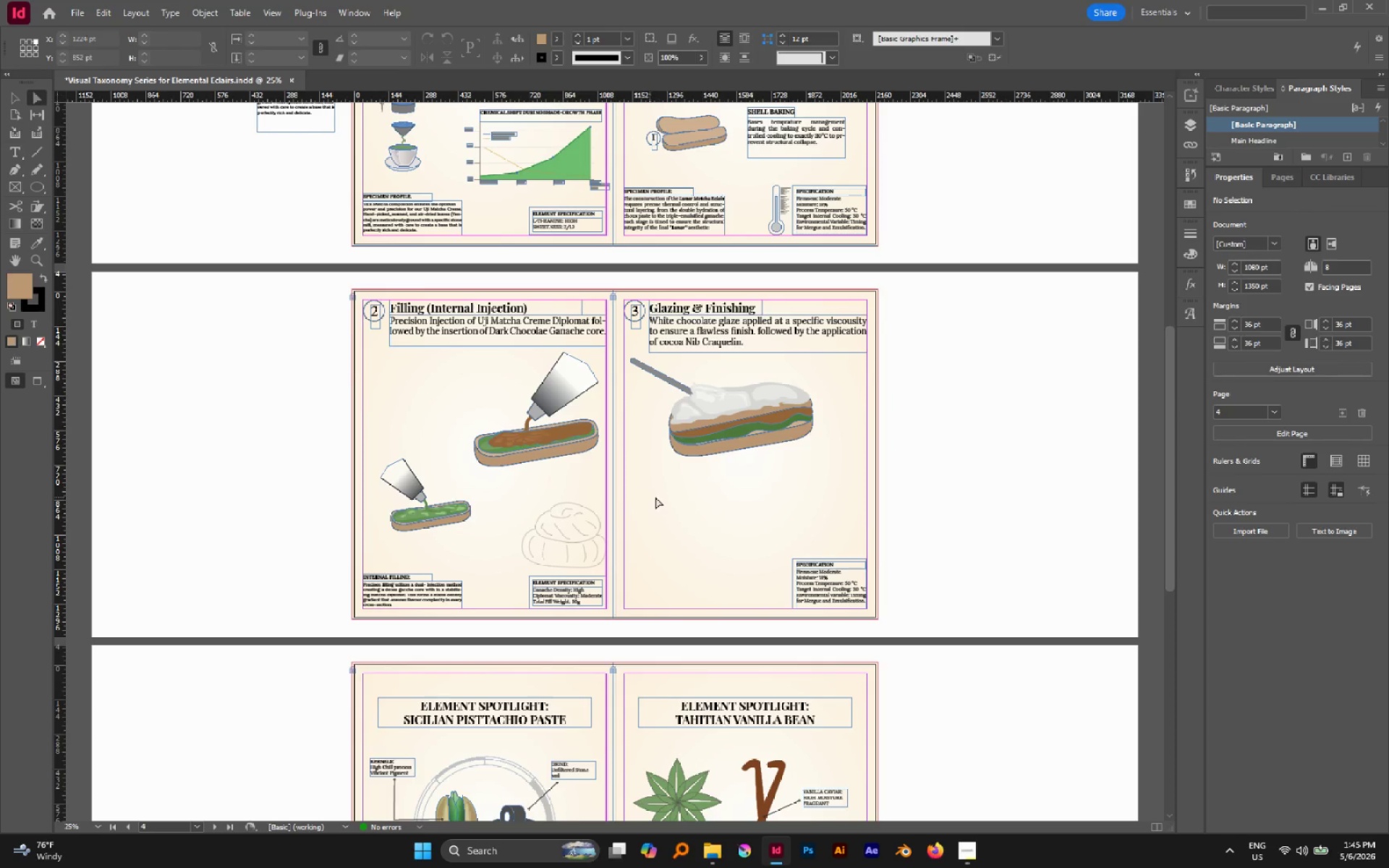 
key(V)
 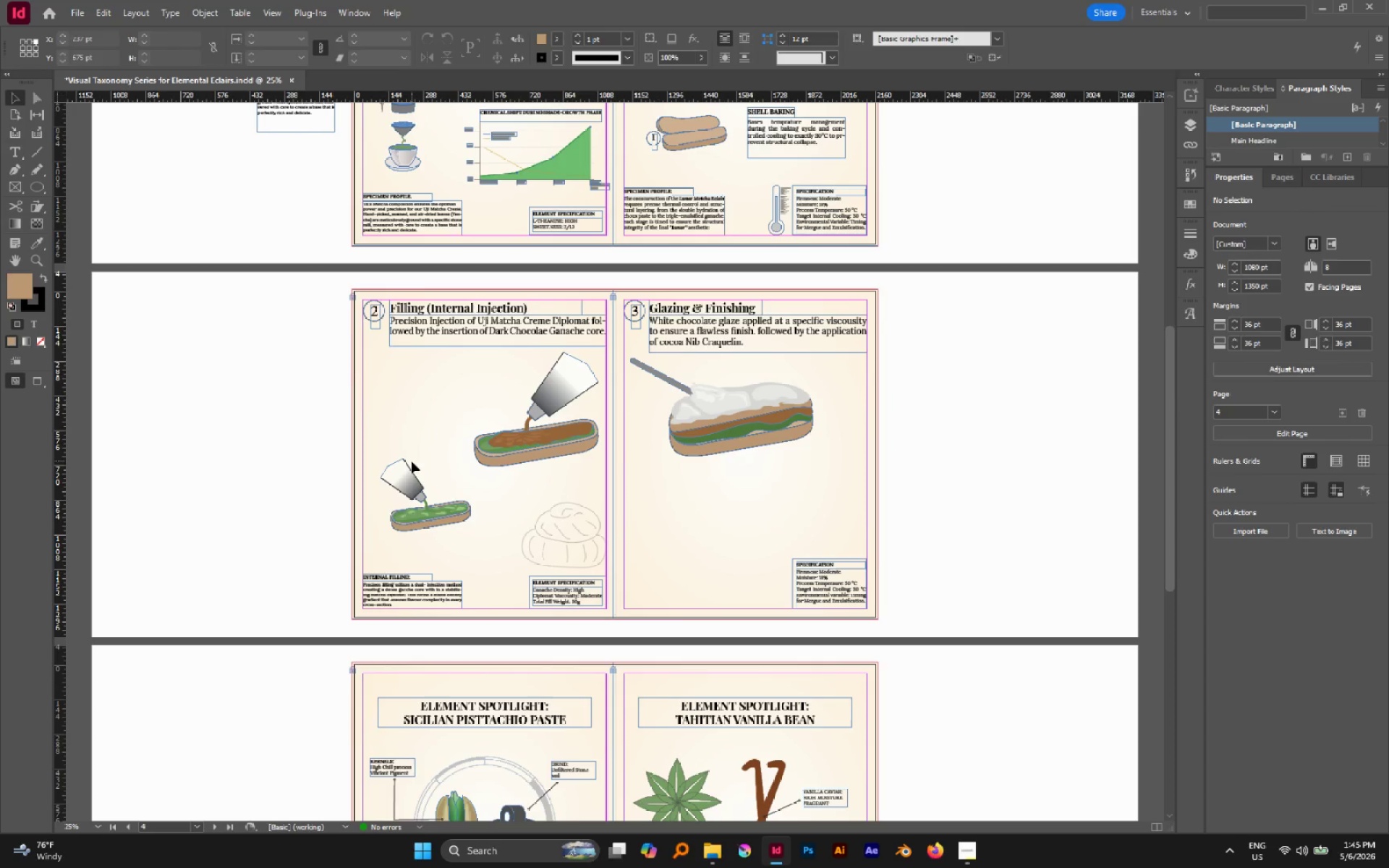 
left_click([409, 464])
 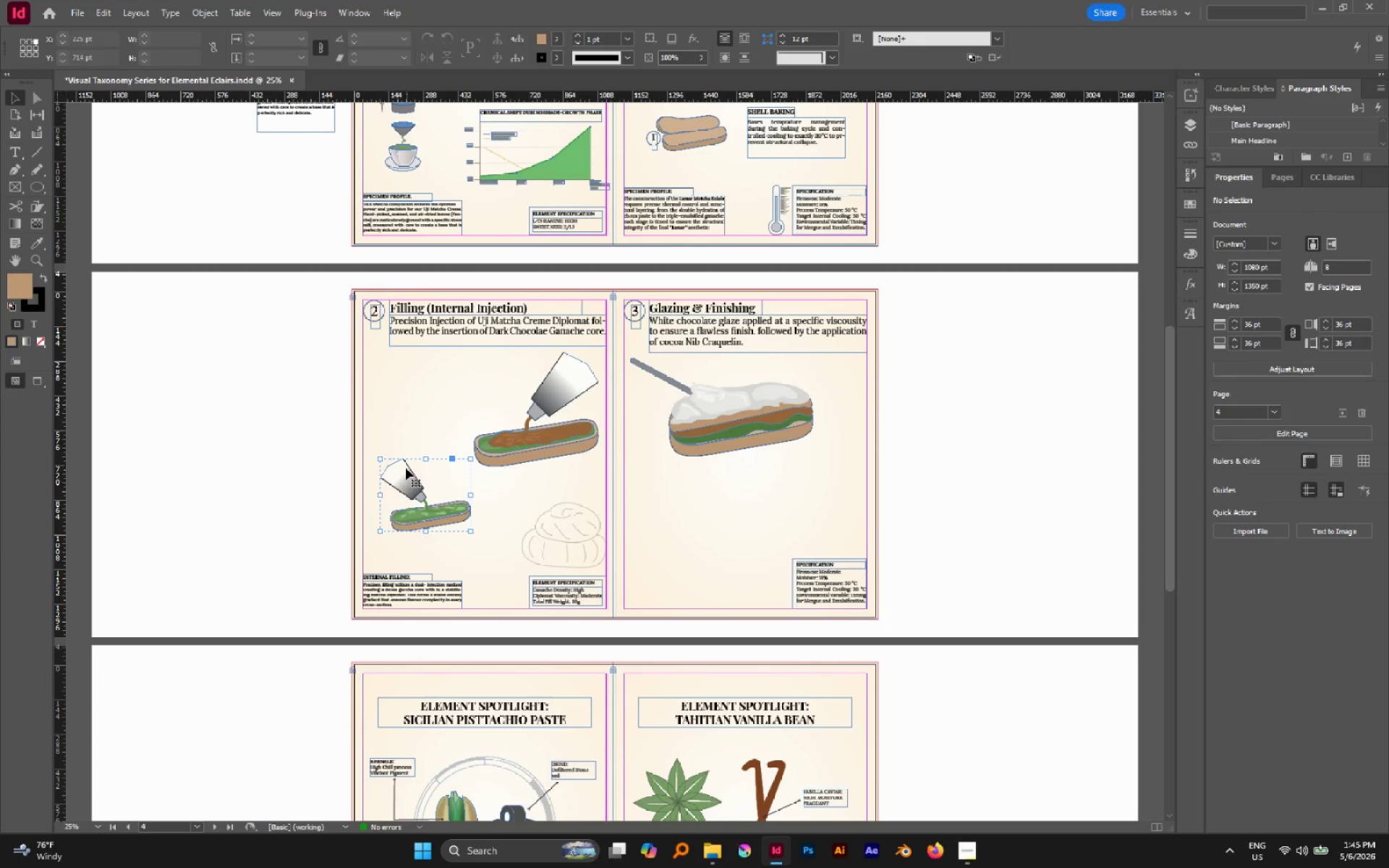 
left_click_drag(start_coordinate=[406, 468], to_coordinate=[404, 372])
 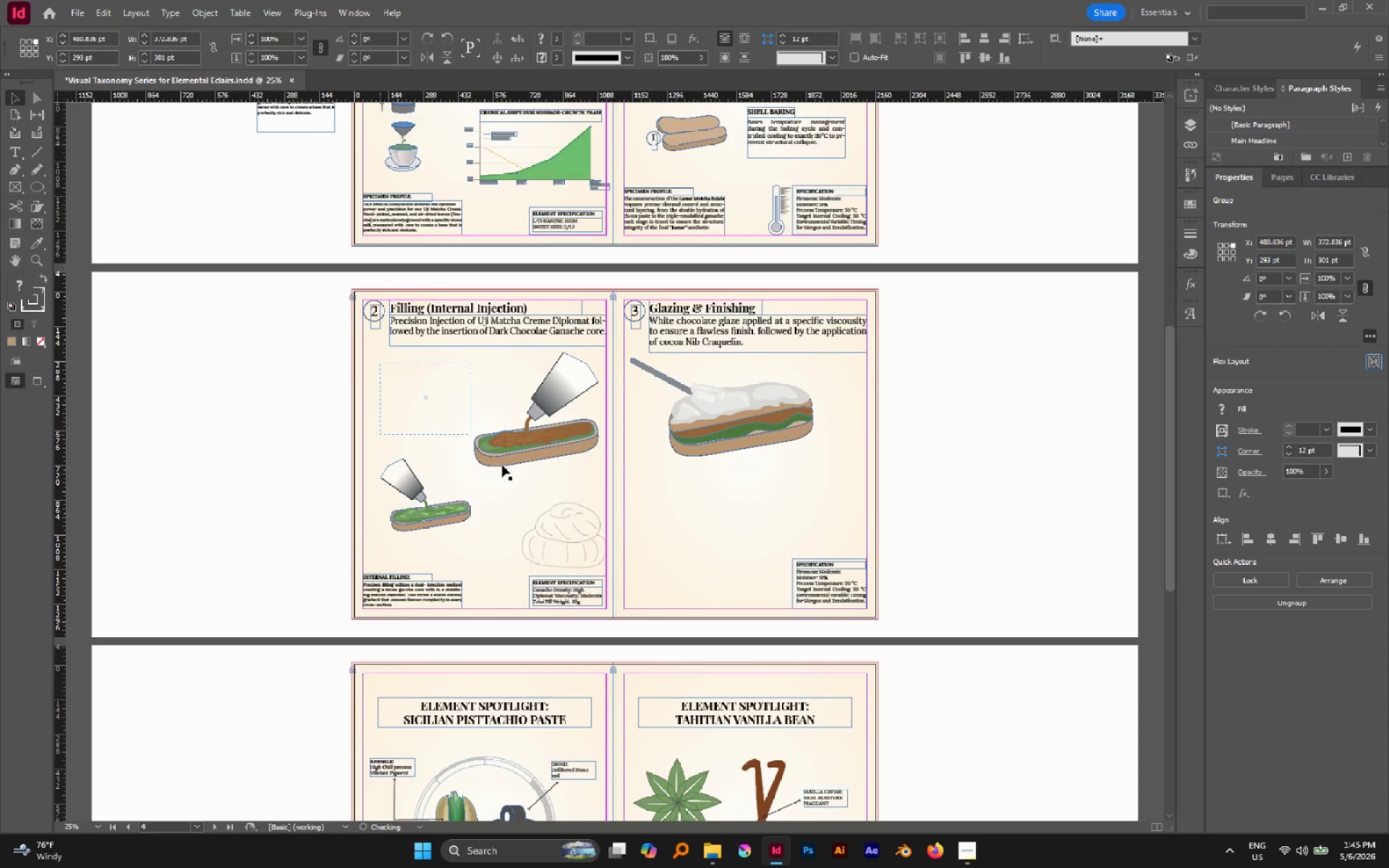 
hold_key(key=ShiftLeft, duration=0.81)
 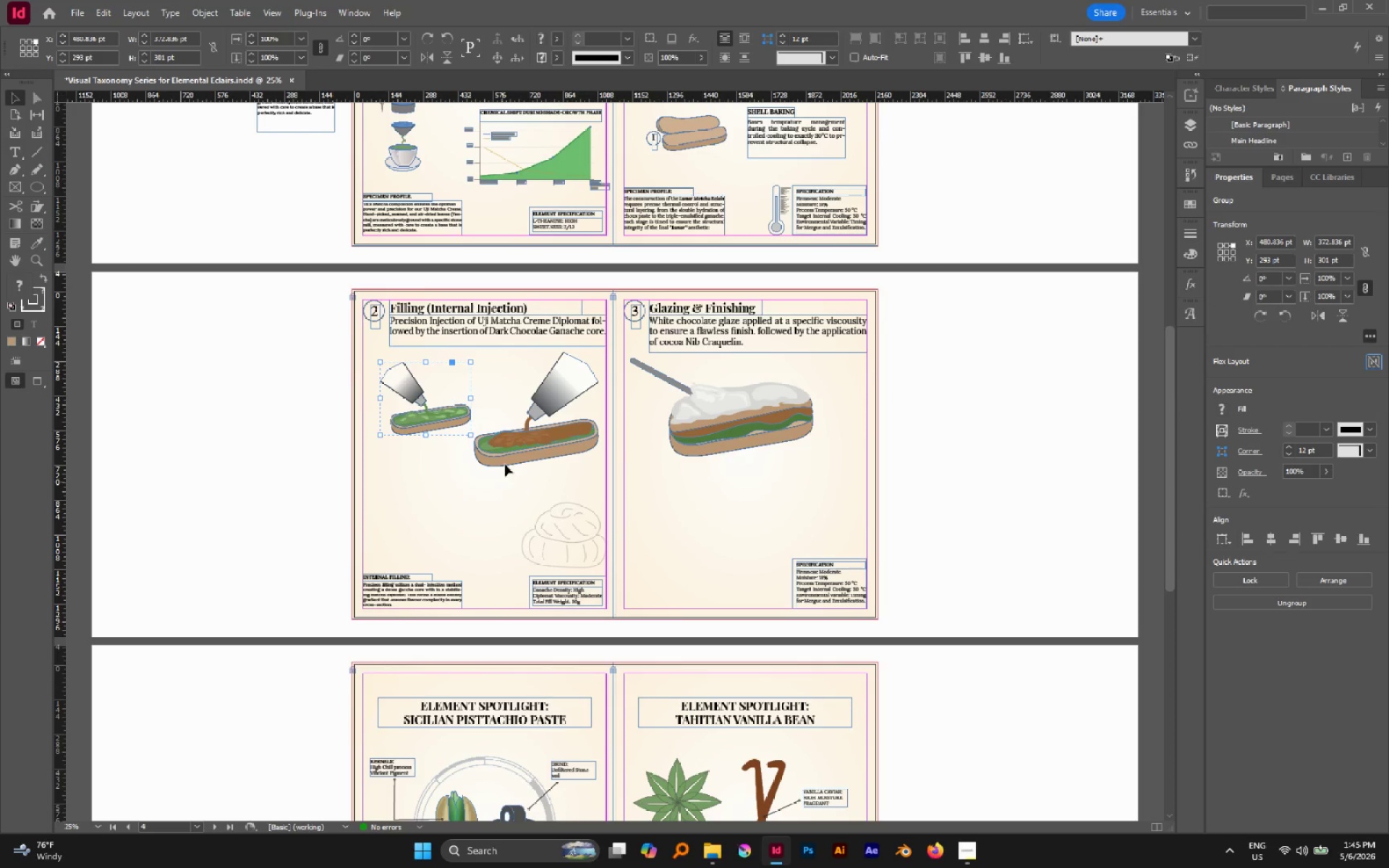 
left_click([511, 439])
 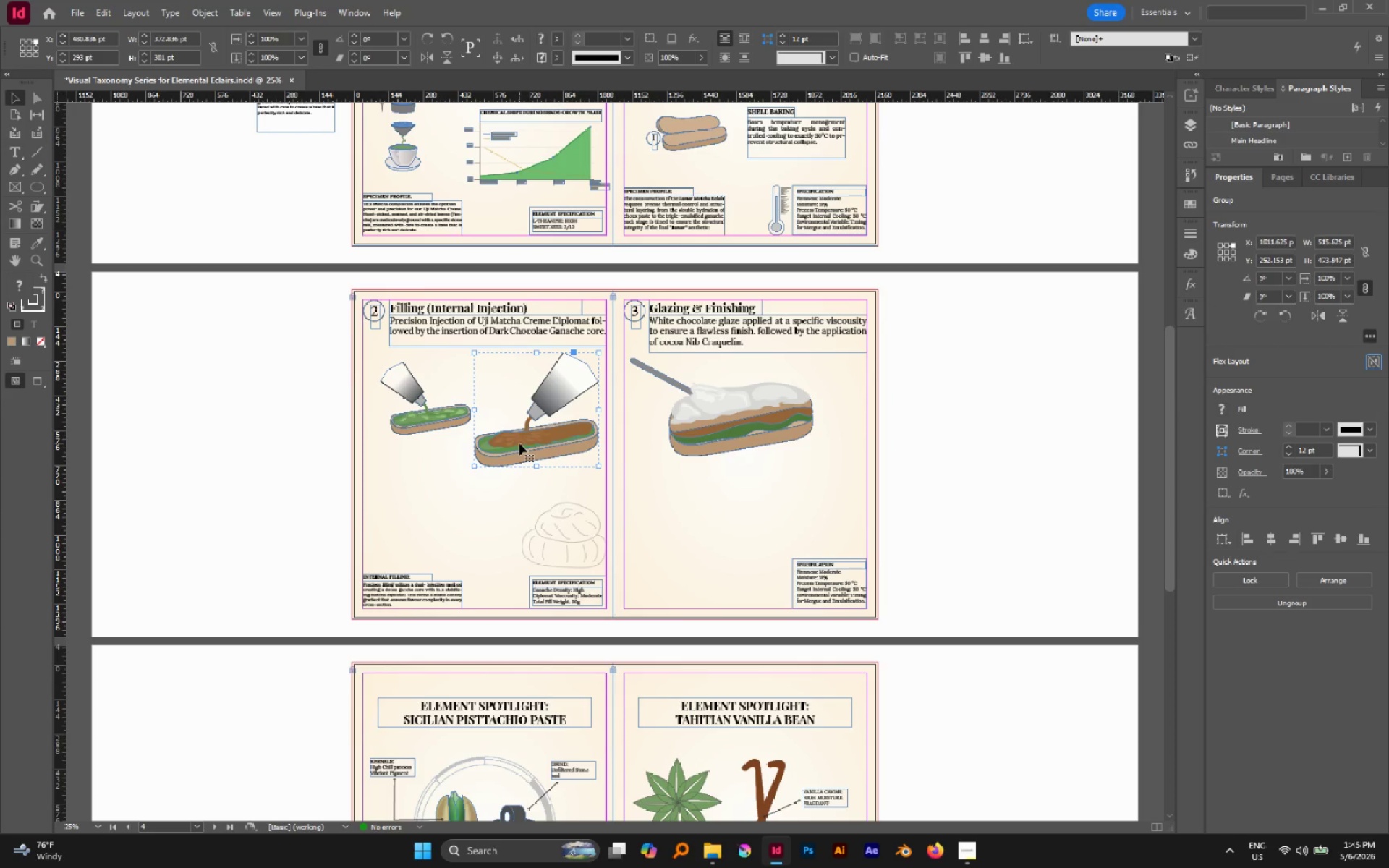 
left_click_drag(start_coordinate=[519, 443], to_coordinate=[517, 513])
 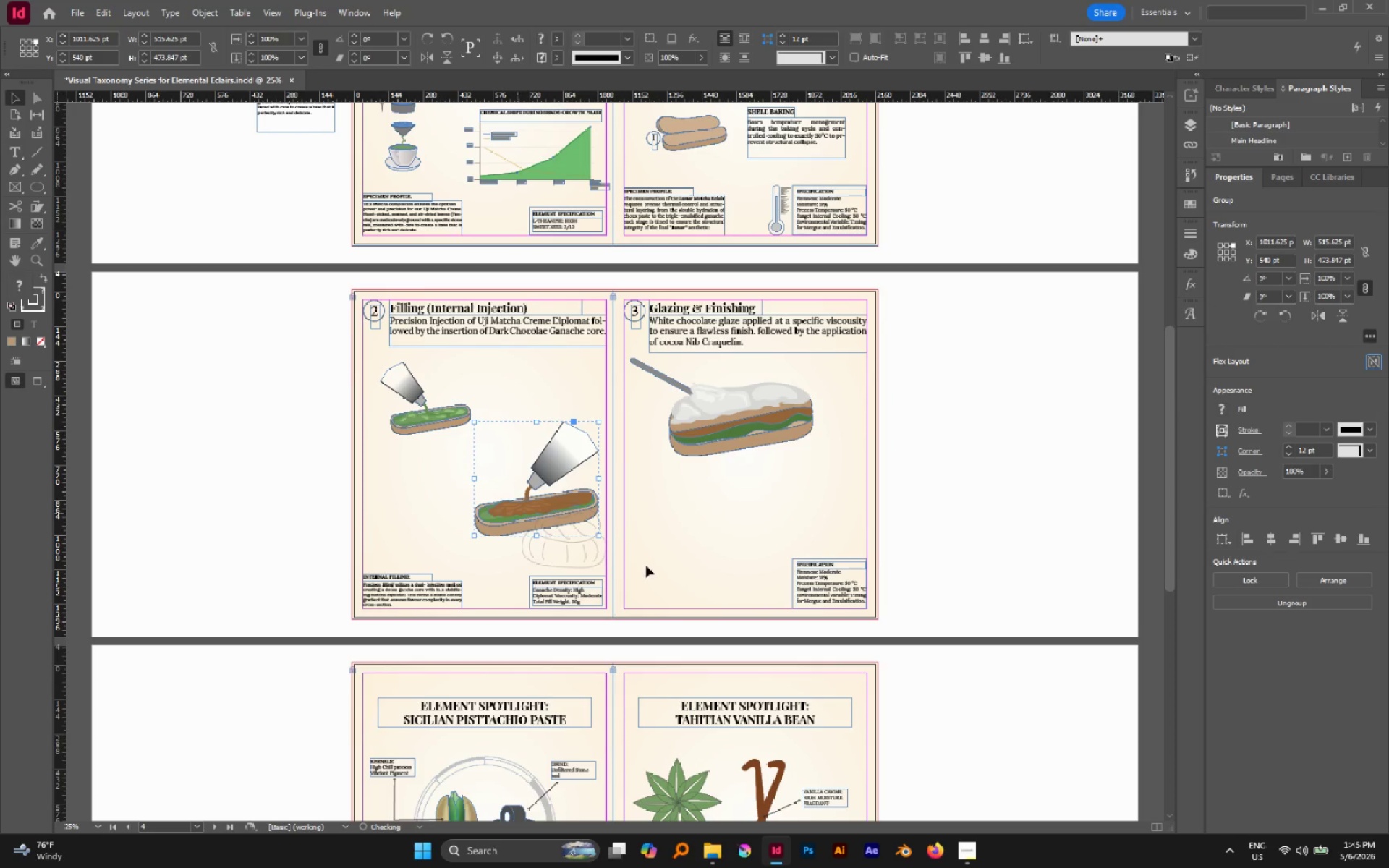 
hold_key(key=ShiftLeft, duration=0.81)
 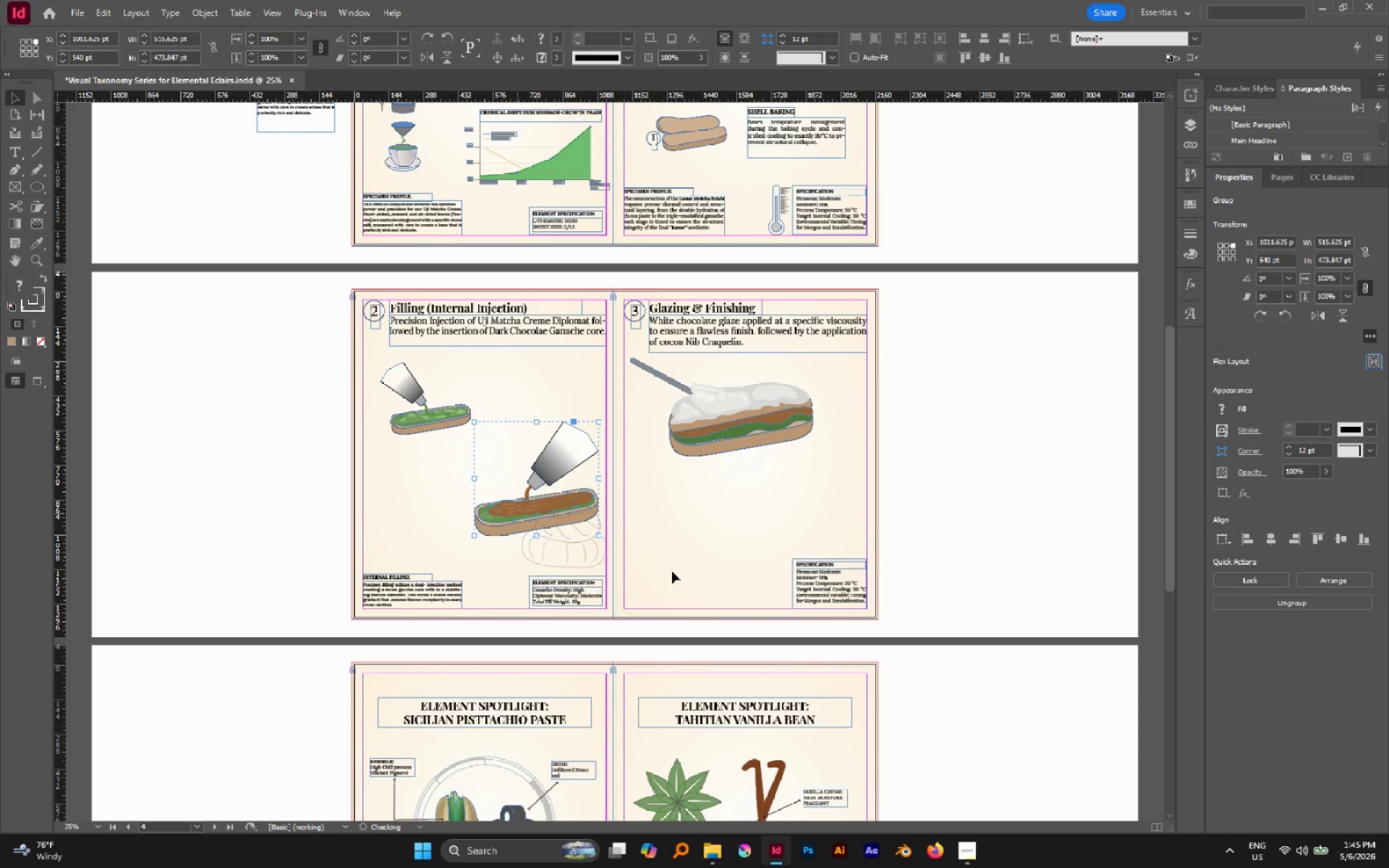 
left_click([725, 581])
 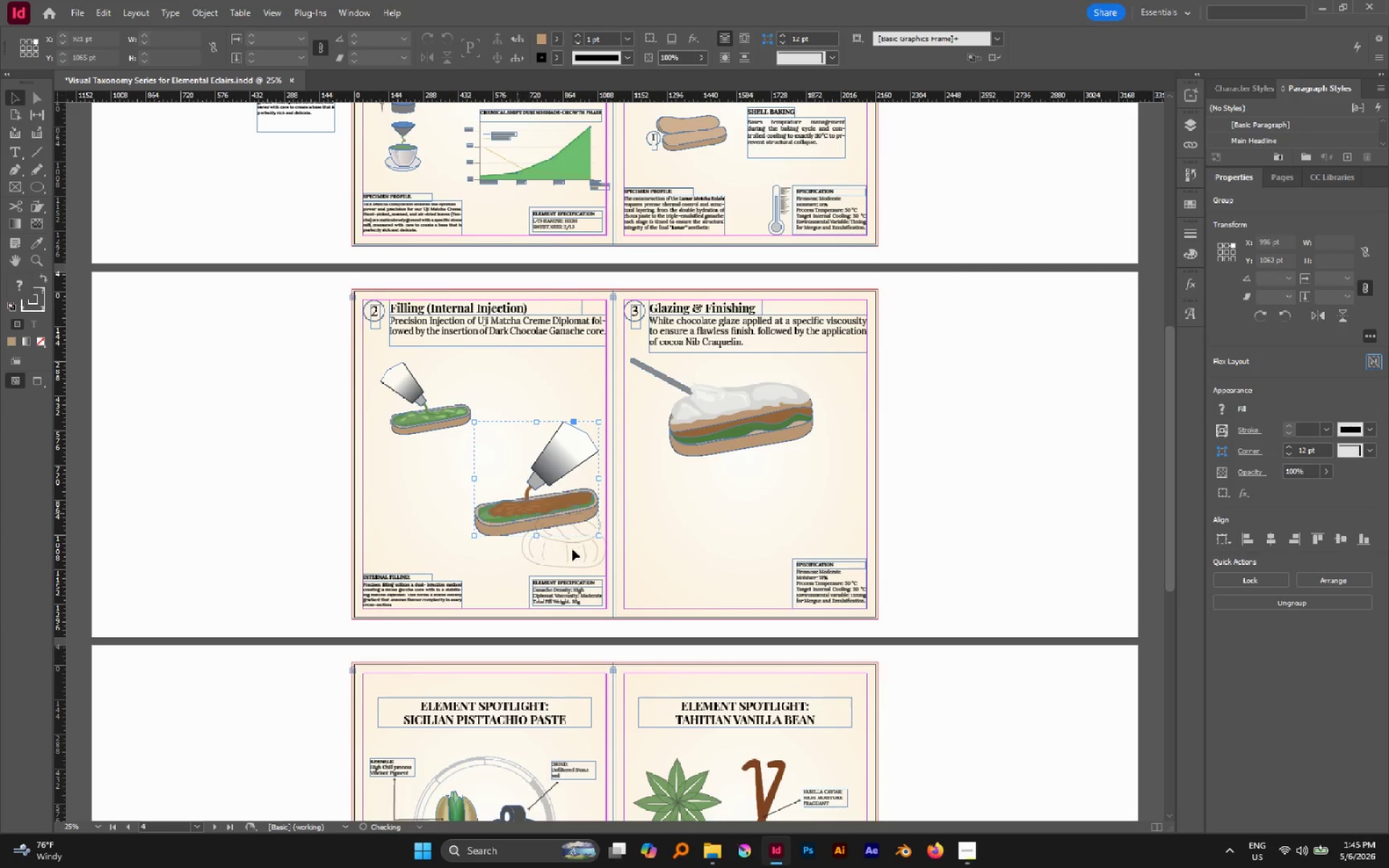 
left_click([572, 549])
 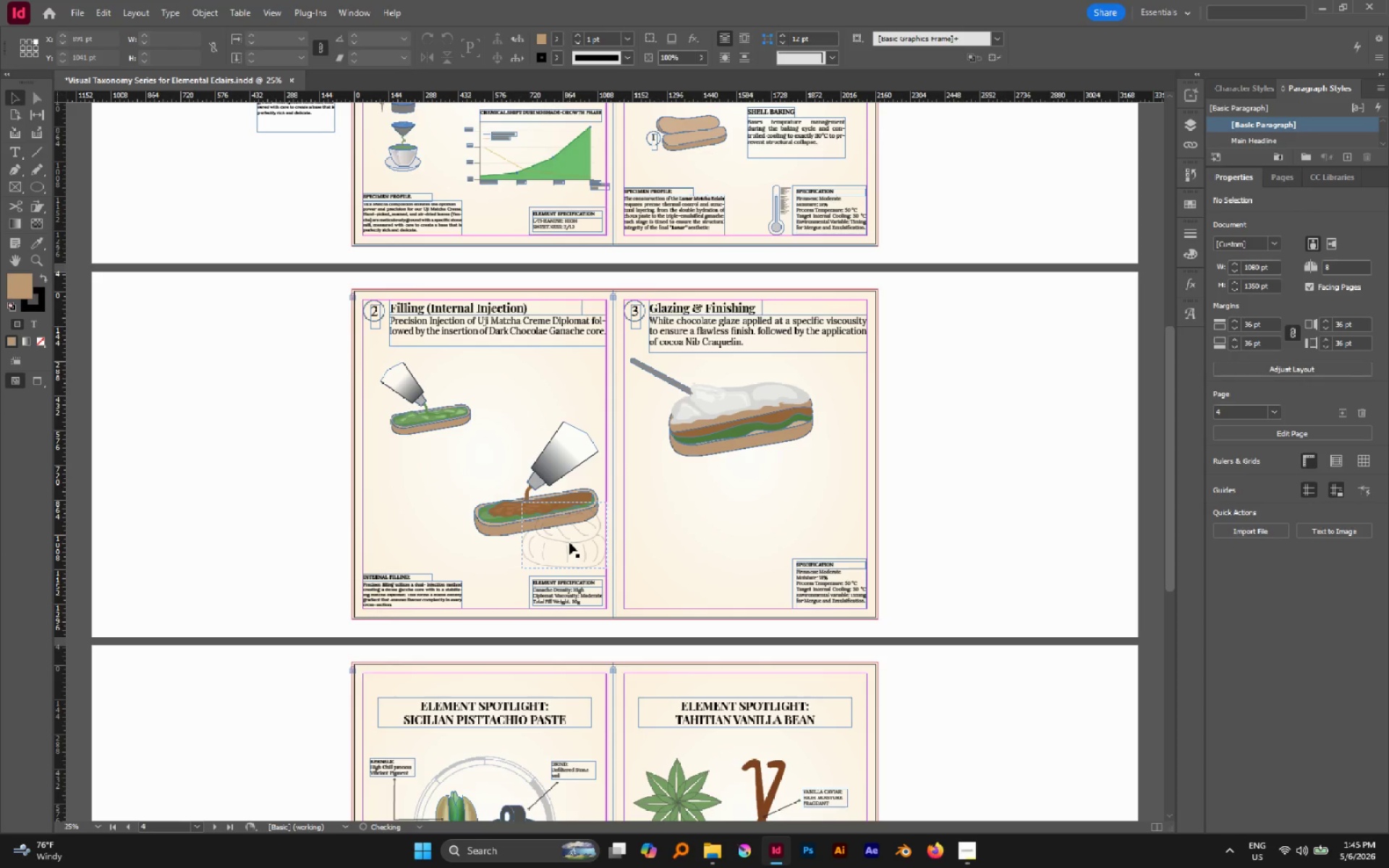 
left_click([569, 542])
 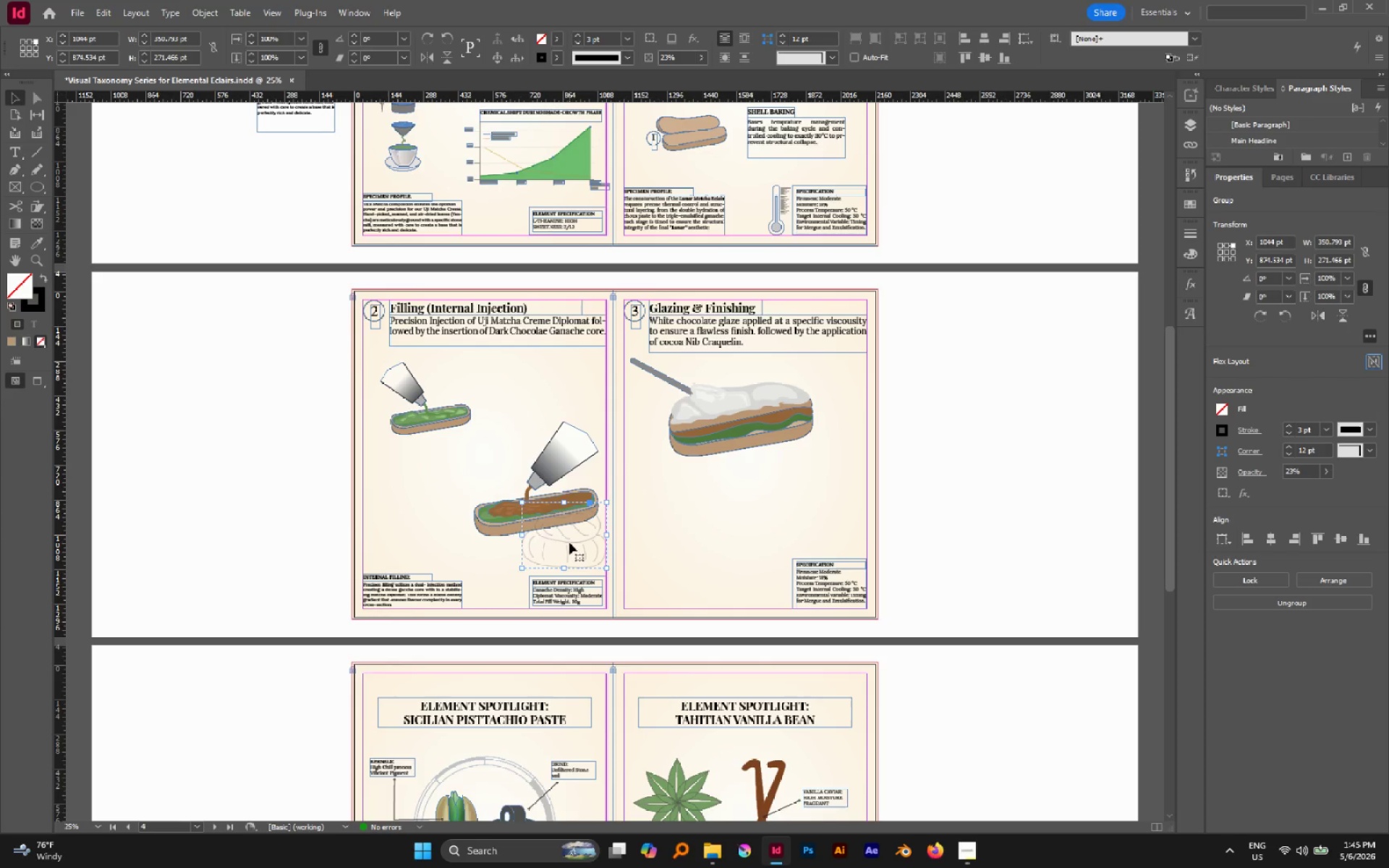 
left_click_drag(start_coordinate=[569, 542], to_coordinate=[661, 579])
 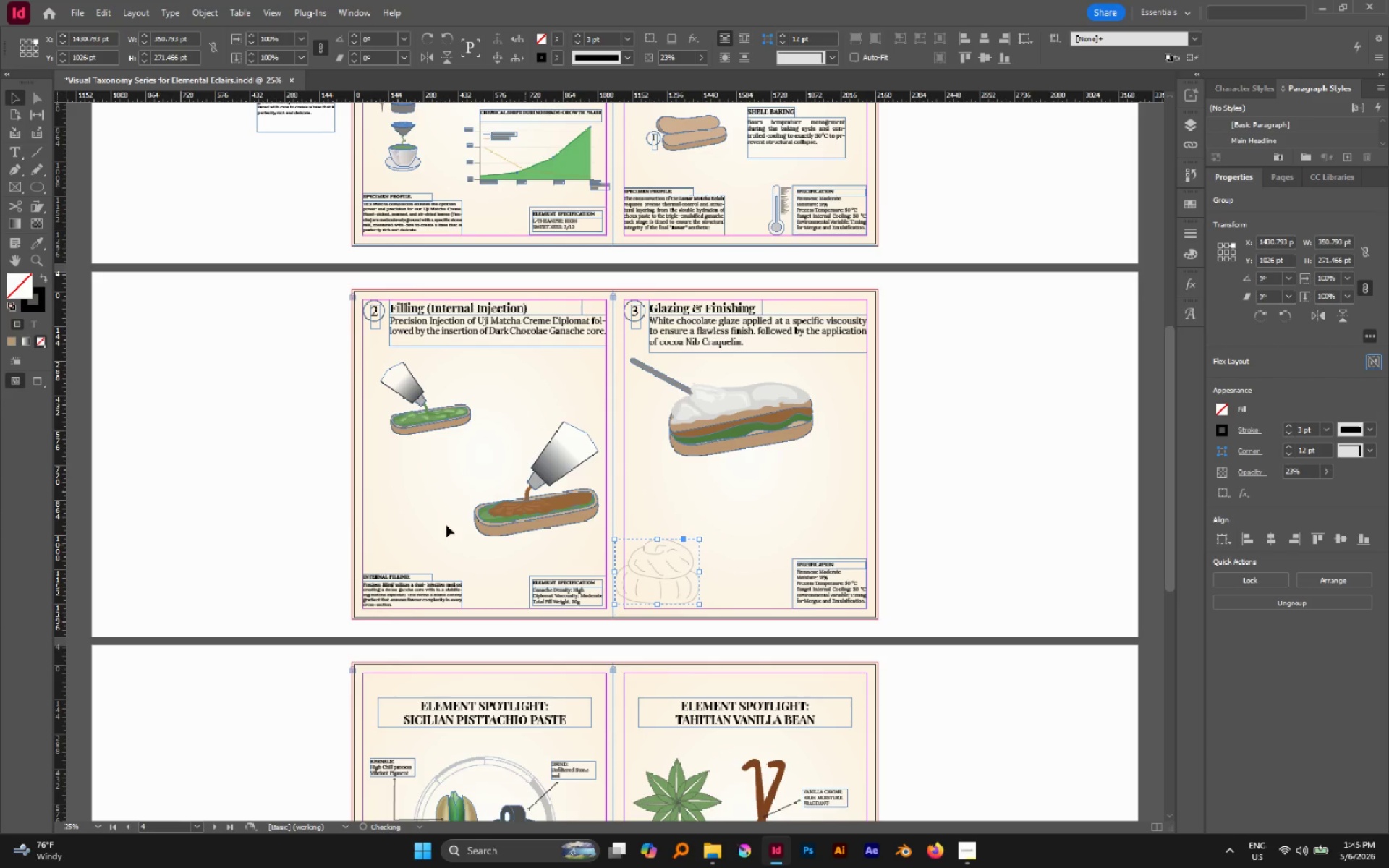 
left_click([446, 525])
 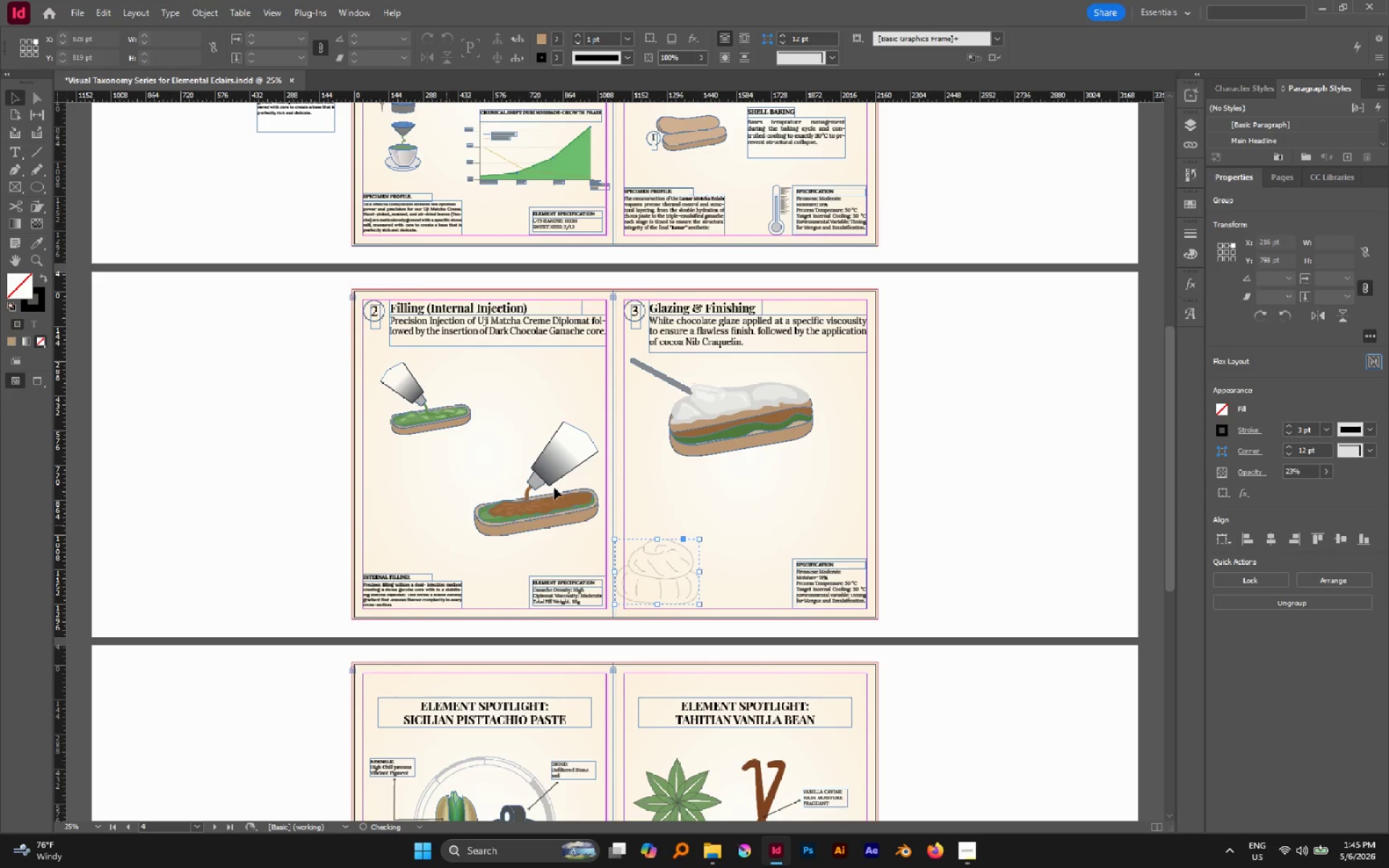 
left_click([514, 456])
 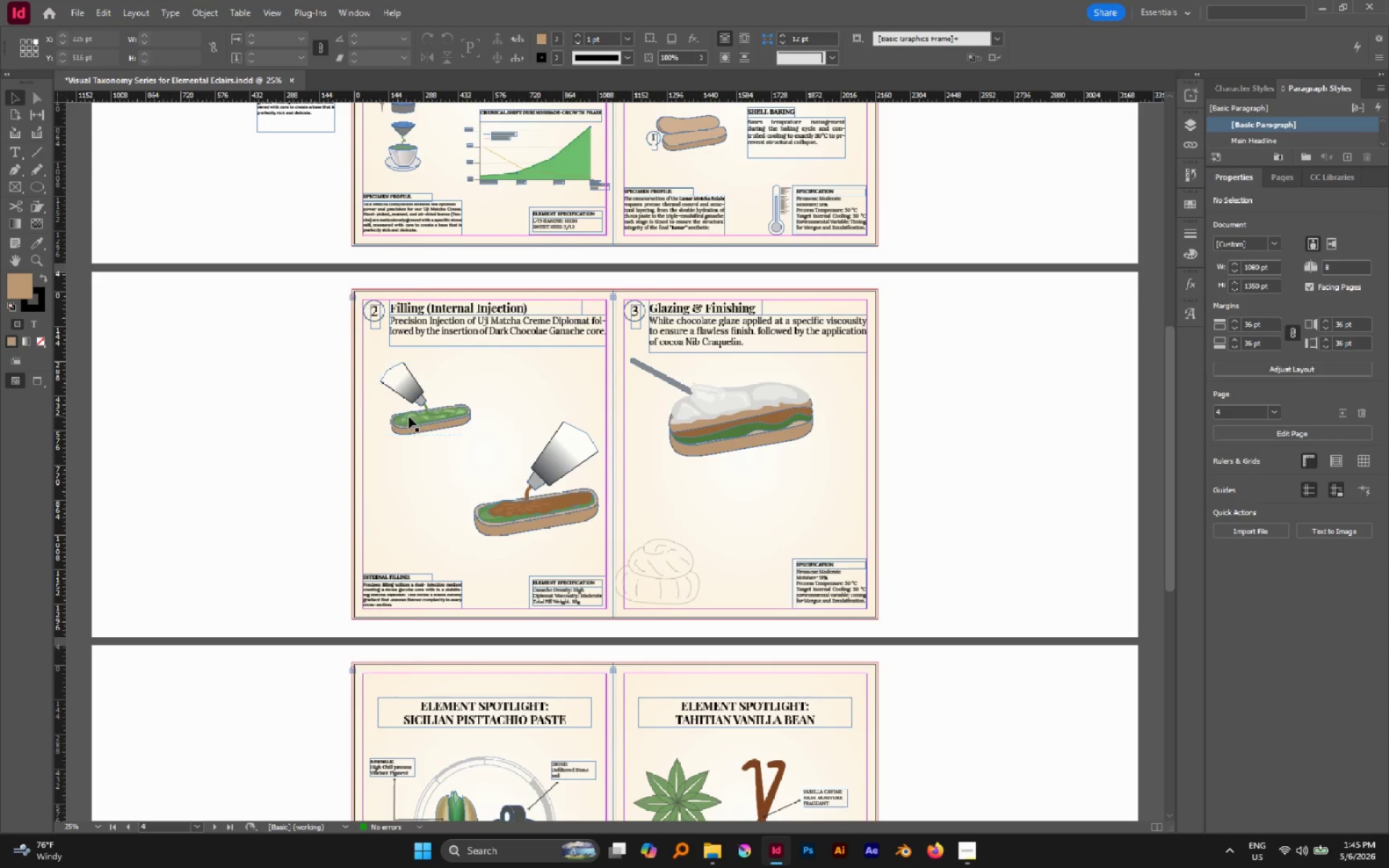 
hold_key(key=AltLeft, duration=0.38)
scroll: coordinate [436, 423], scroll_direction: none, amount: 0.0
 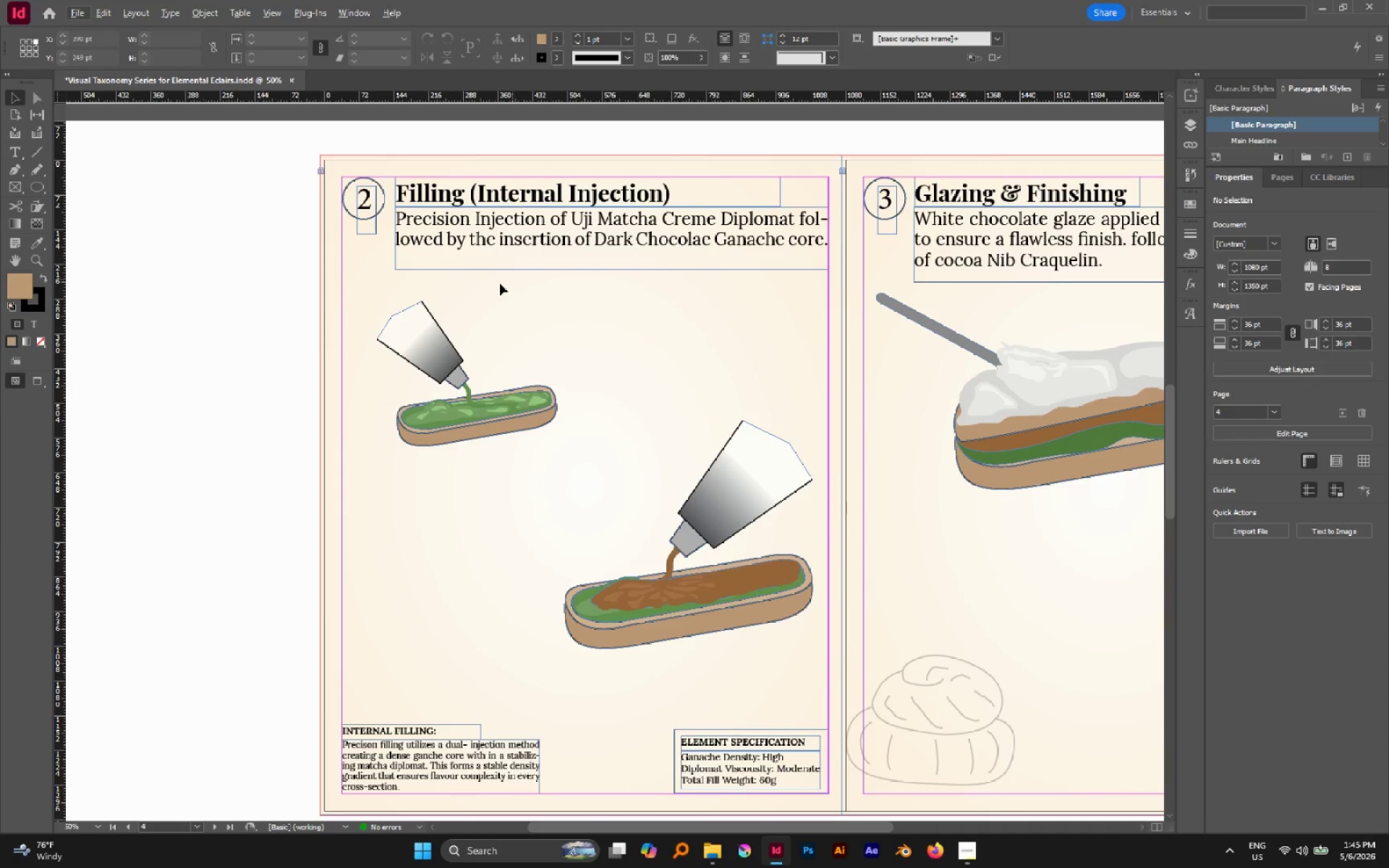 
left_click([414, 326])
 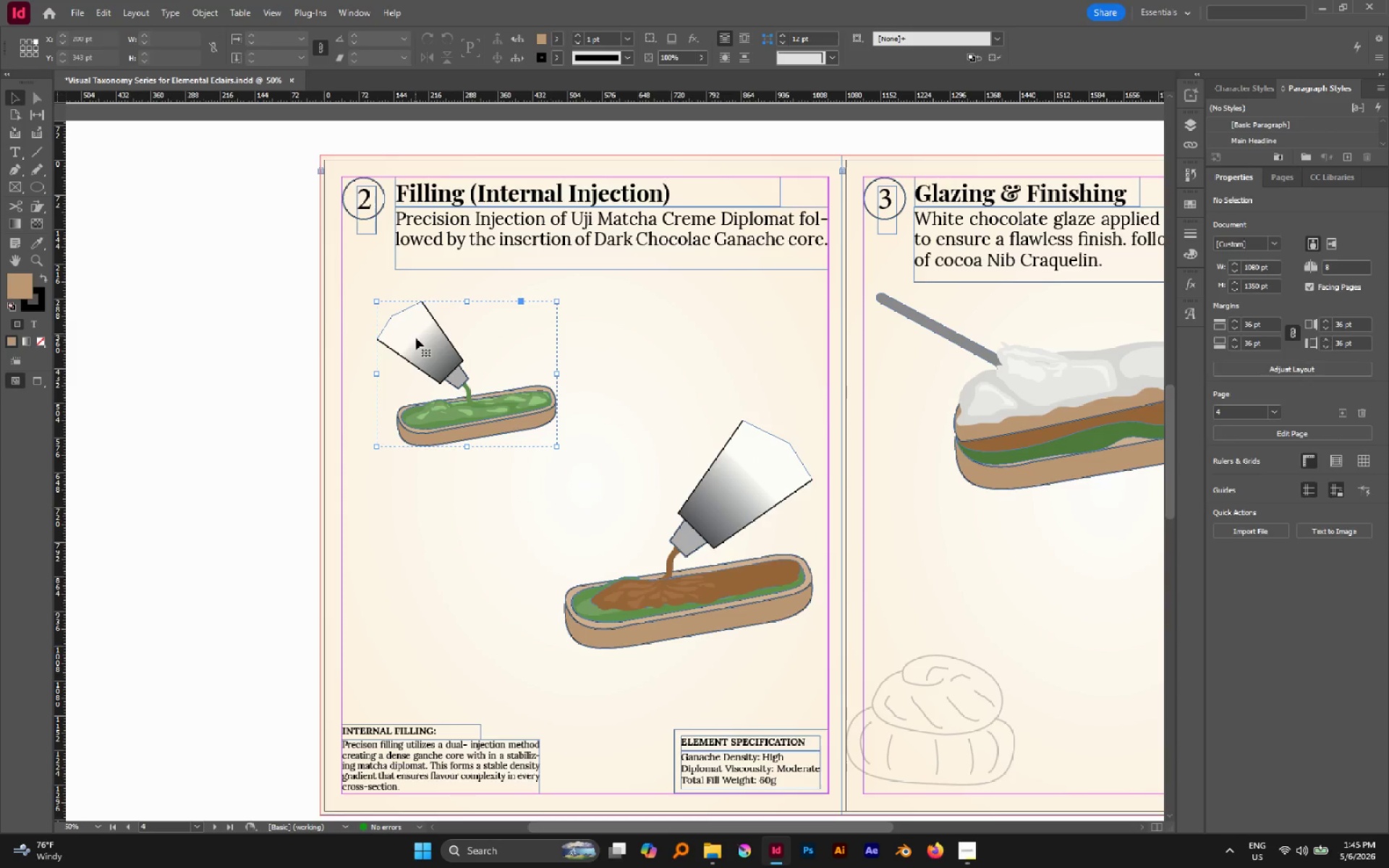 
left_click_drag(start_coordinate=[416, 338], to_coordinate=[403, 336])
 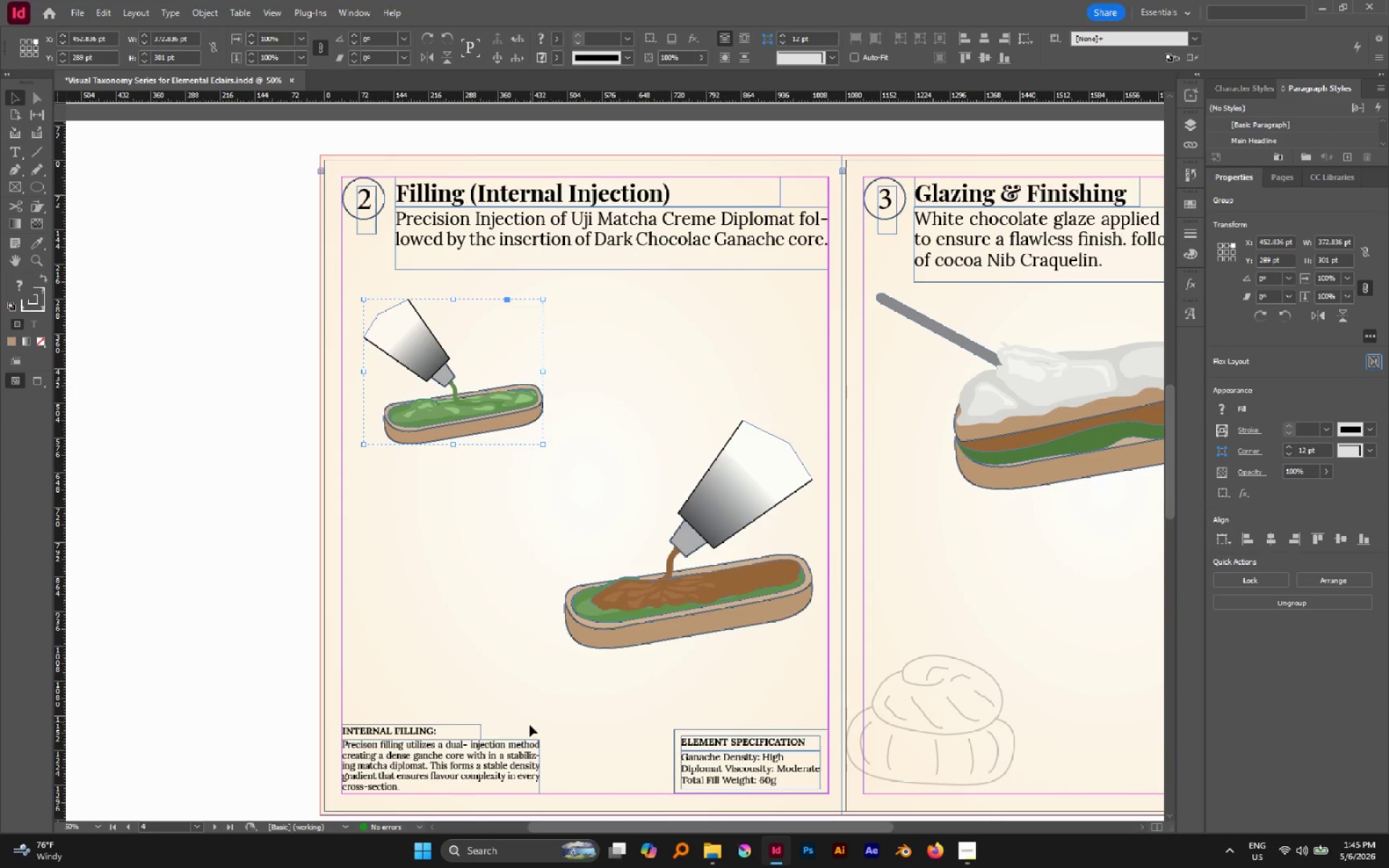 
left_click([527, 737])
 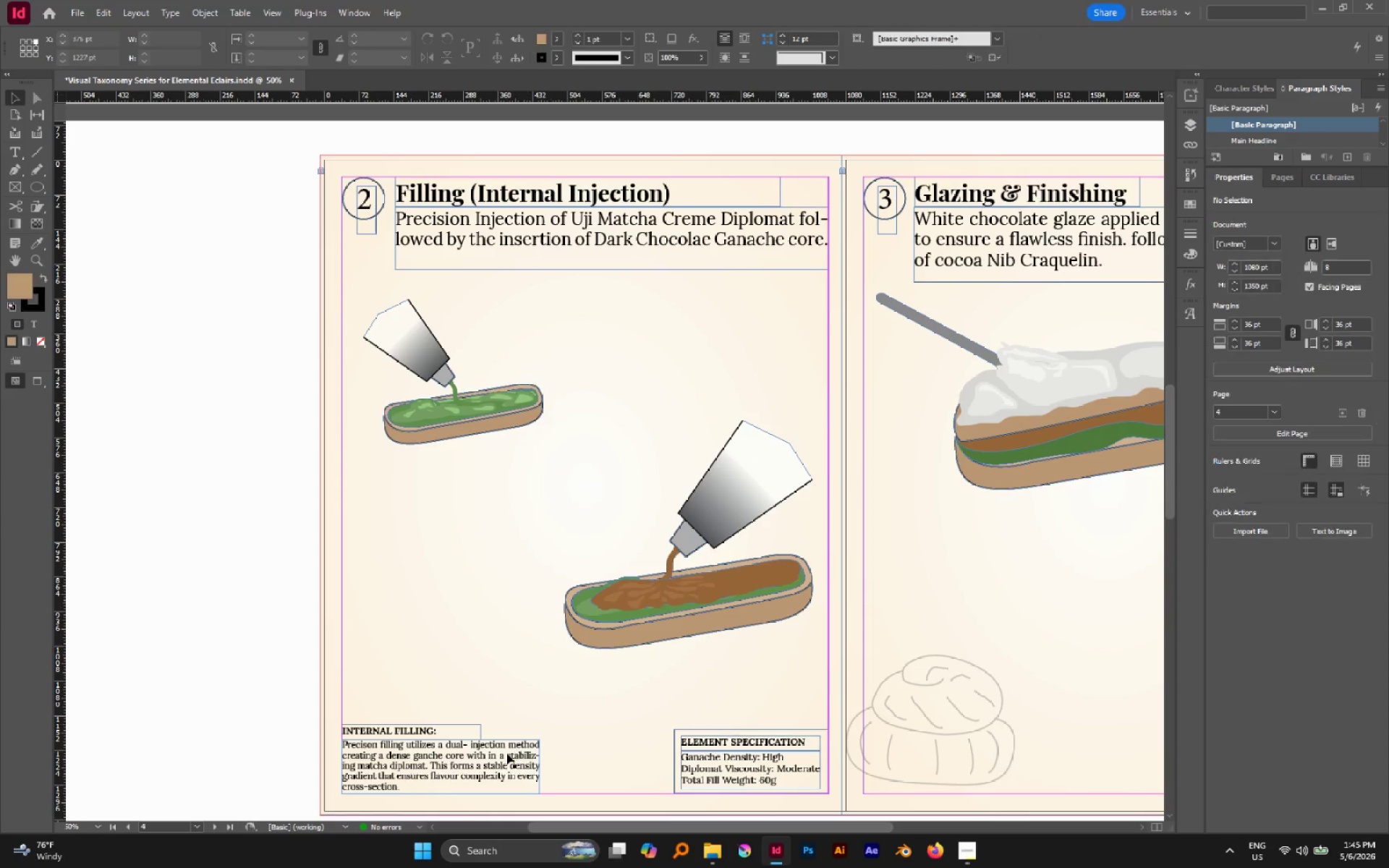 
left_click([506, 753])
 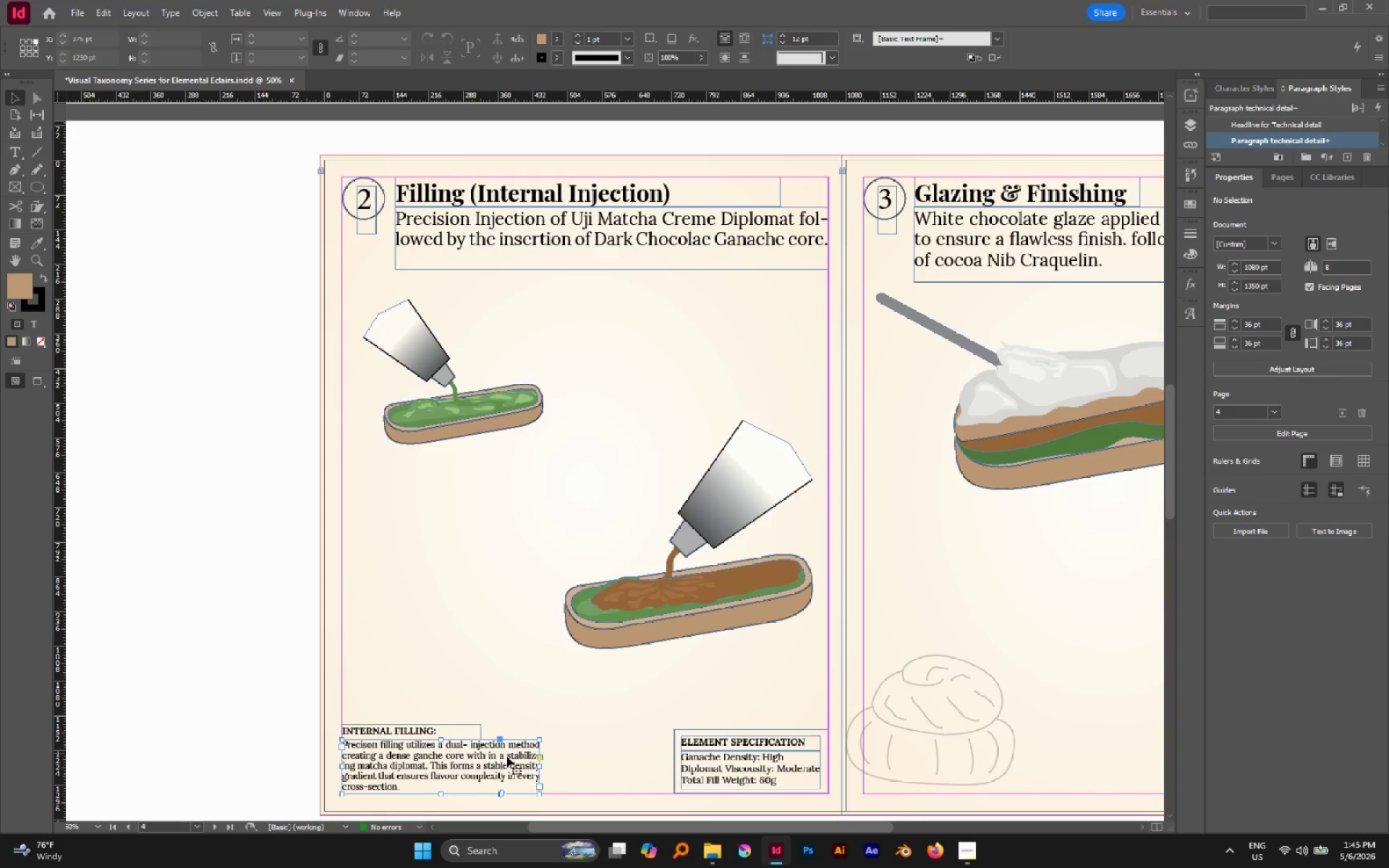 
hold_key(key=AltLeft, duration=2.19)
left_click_drag(start_coordinate=[509, 761], to_coordinate=[648, 338])
 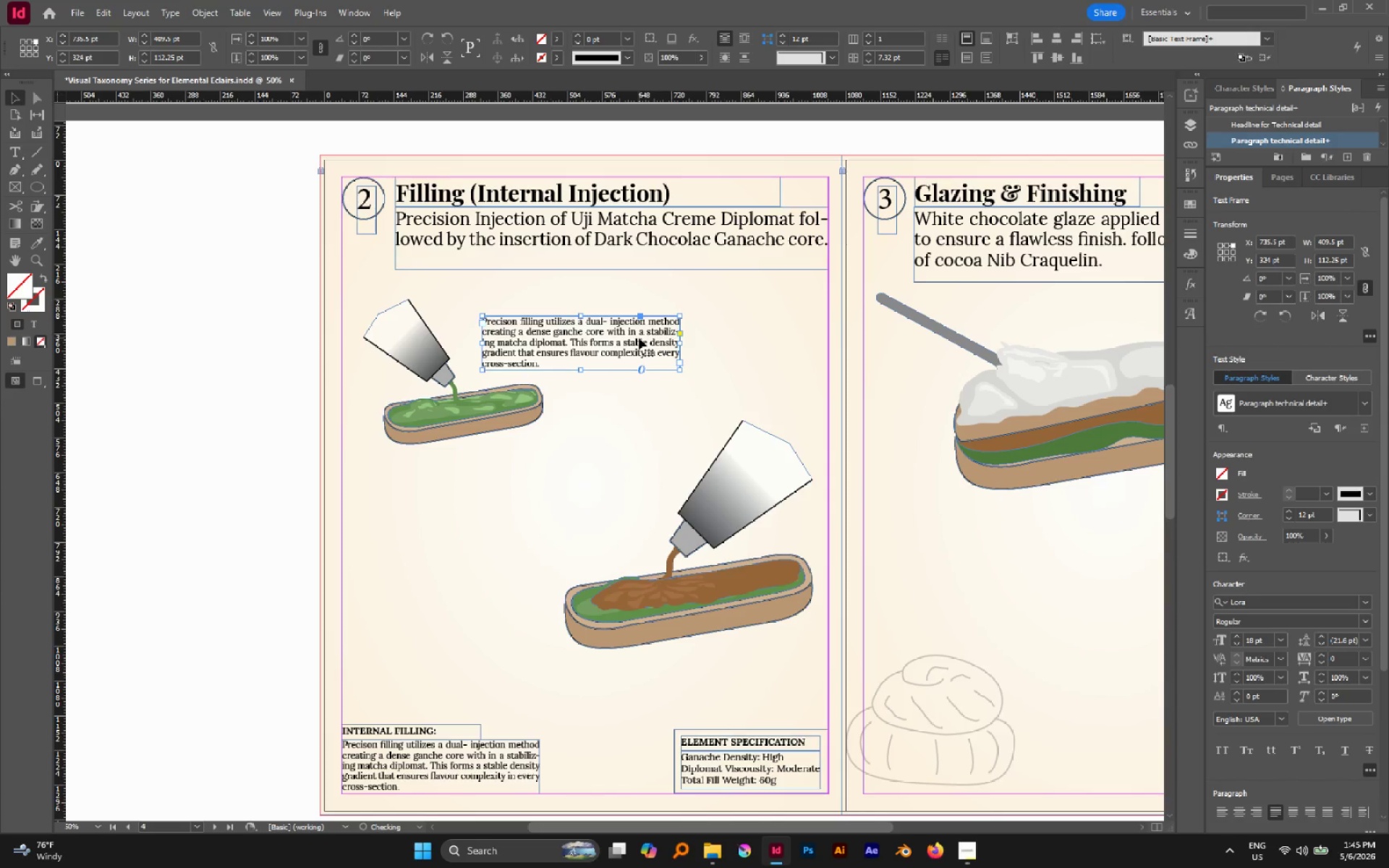 
hold_key(key=ControlLeft, duration=0.53)
 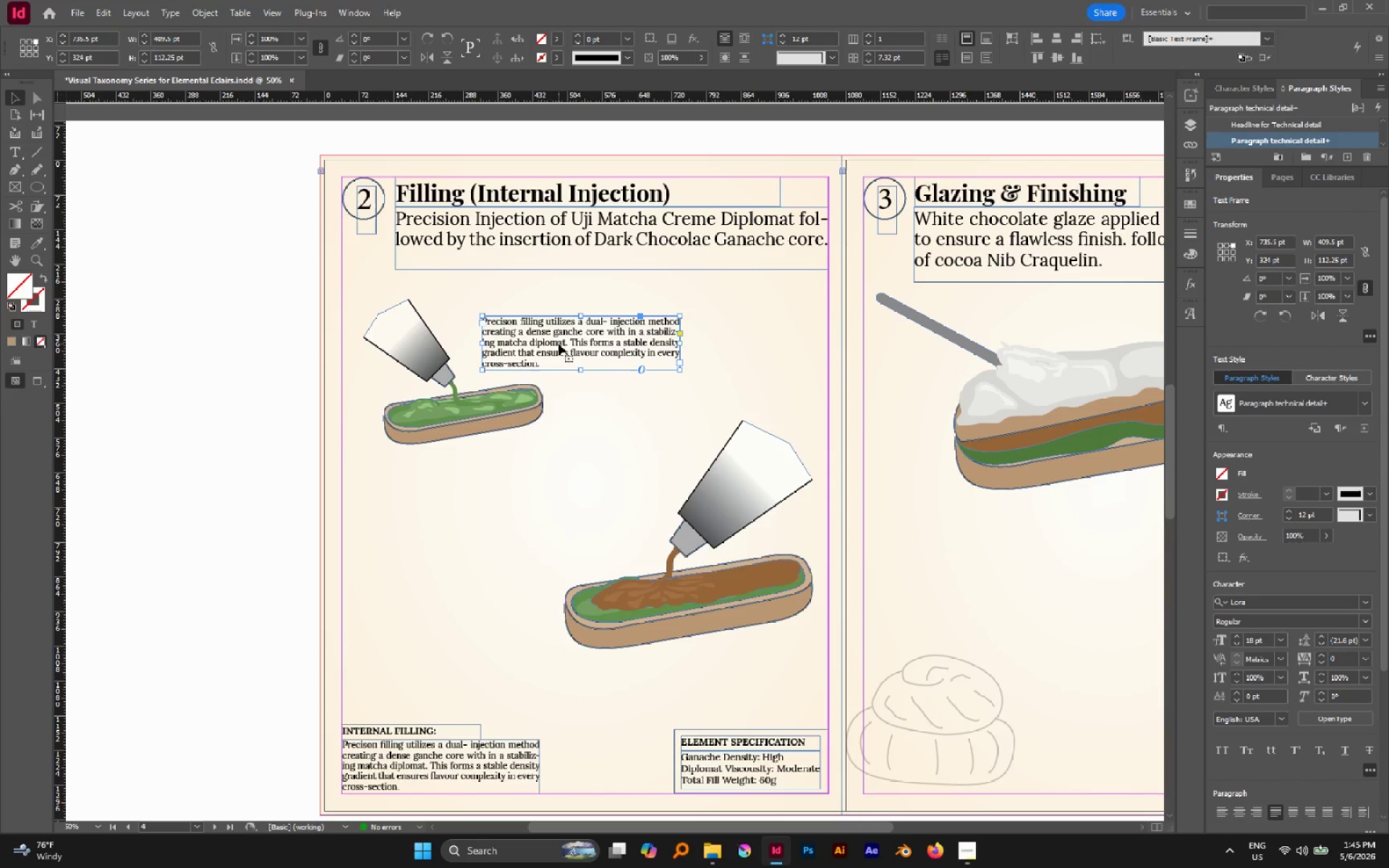 
hold_key(key=ControlLeft, duration=1.53)
 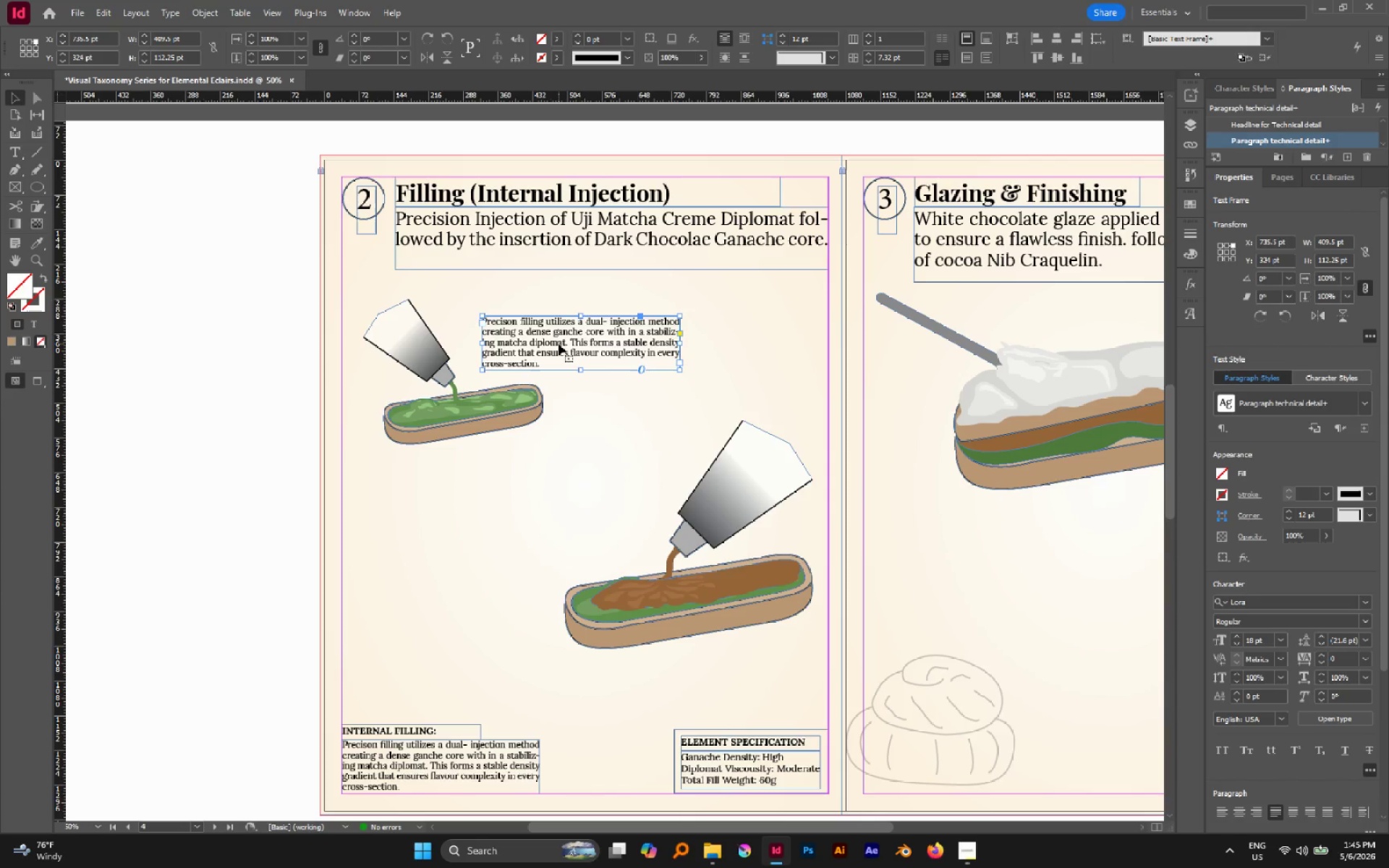 
double_click([558, 344])
 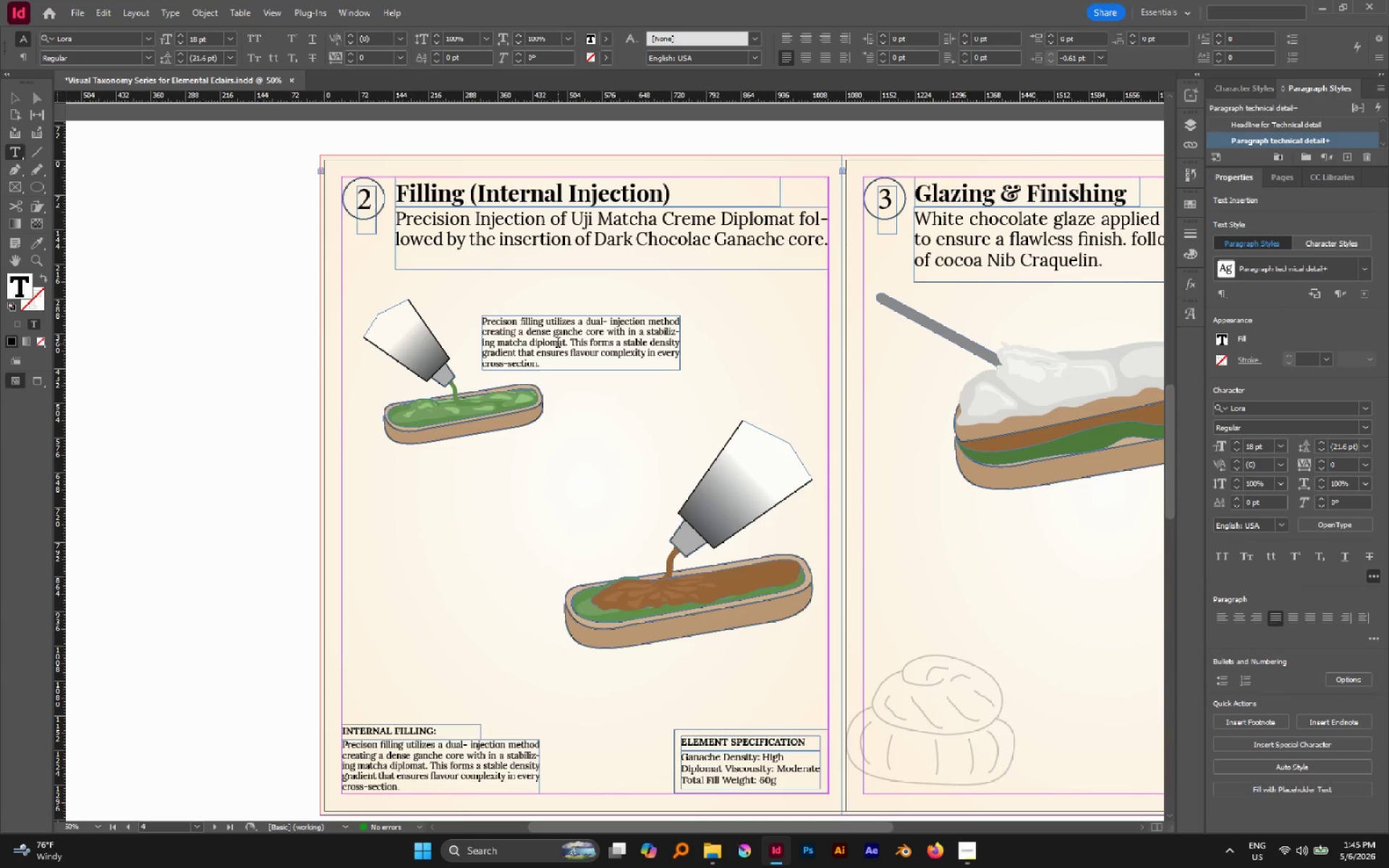 
key(Control+A)
 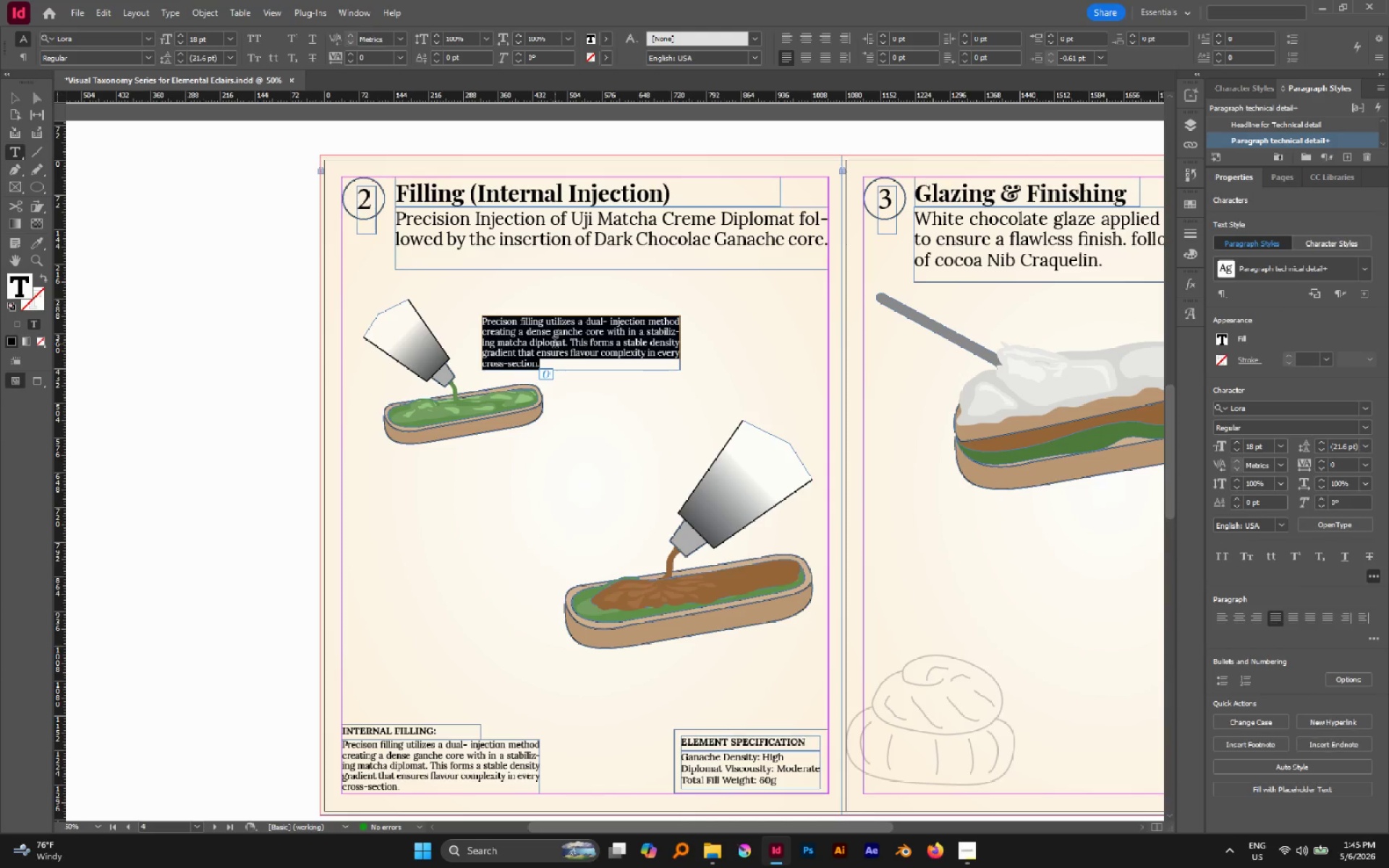 
type(Primat)
key(Backspace)
type(ra)
key(Backspace)
key(Backspace)
type(ry Injection: Aerated Matcha Diplomat-)
 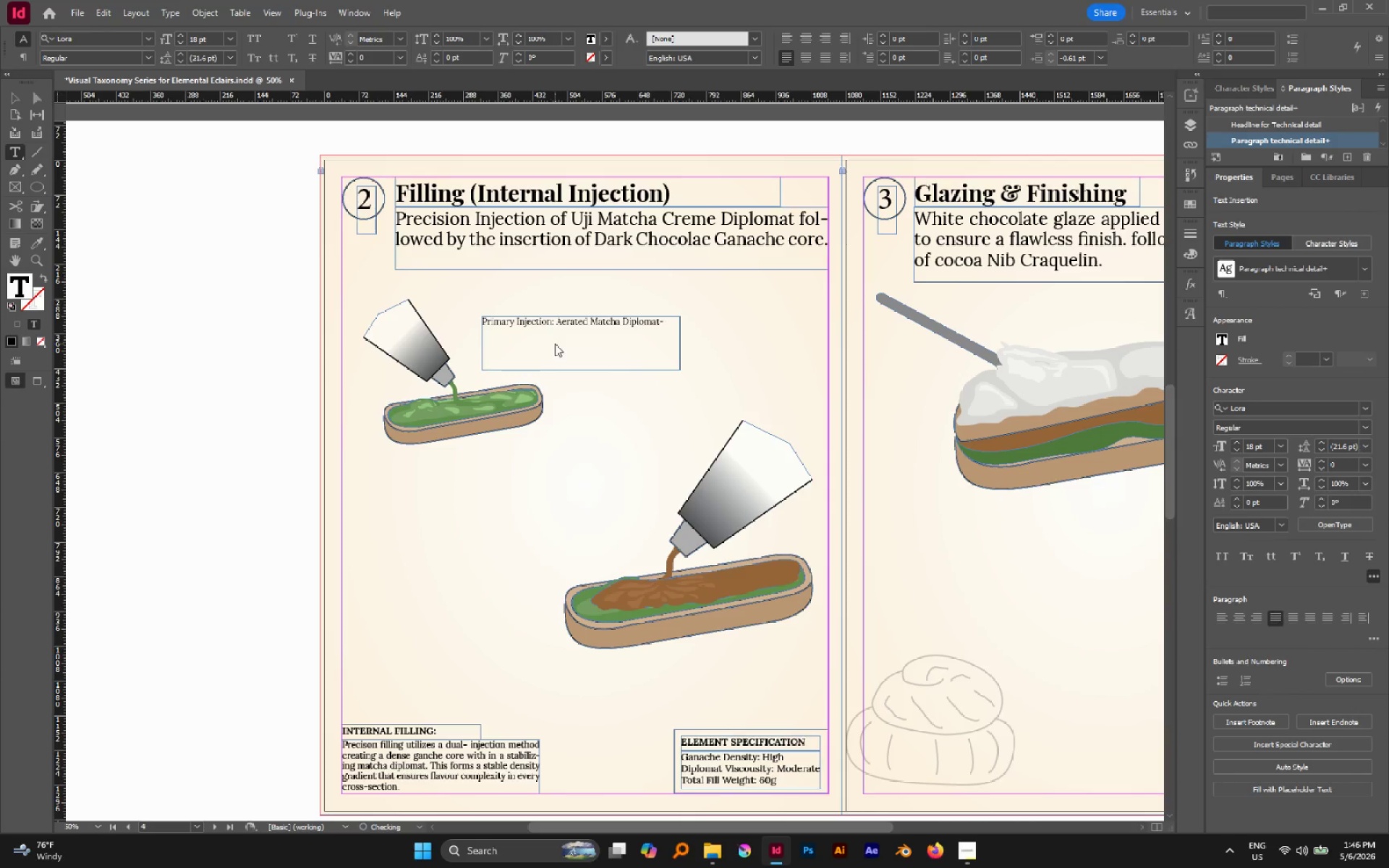 
wait(5.11)
 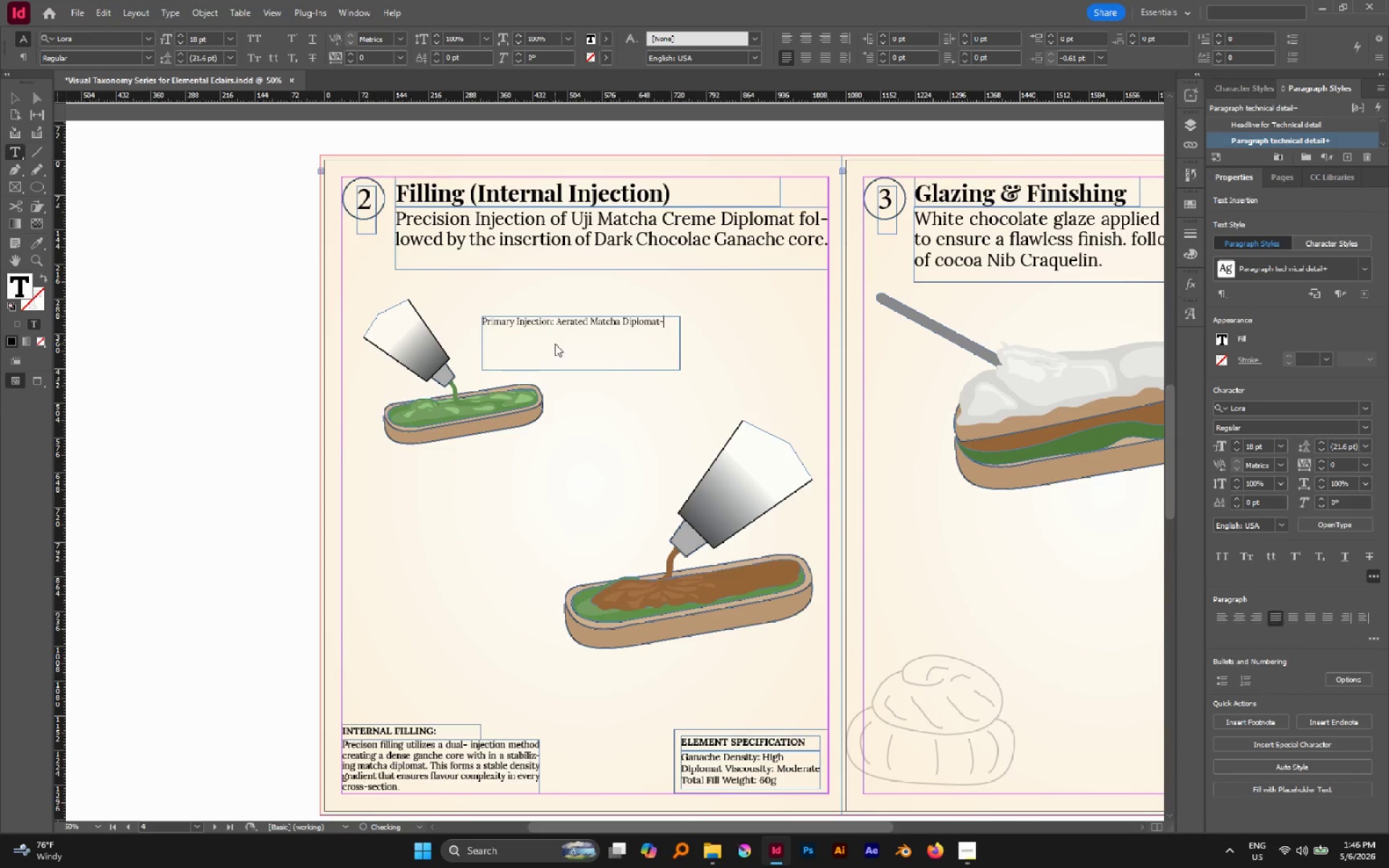 
type( a light, emerald-toned emulsion.)
 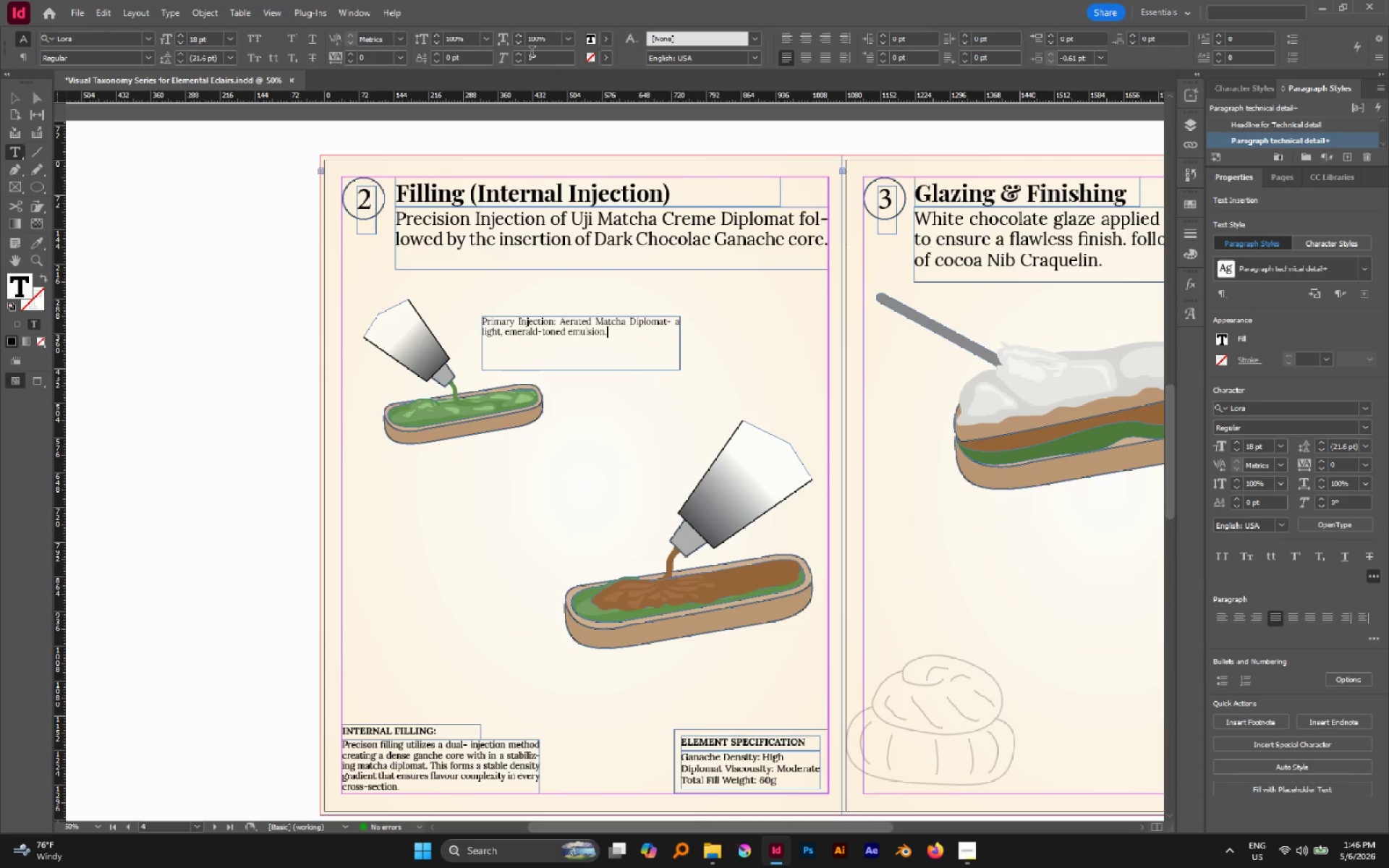 
key(Escape)
 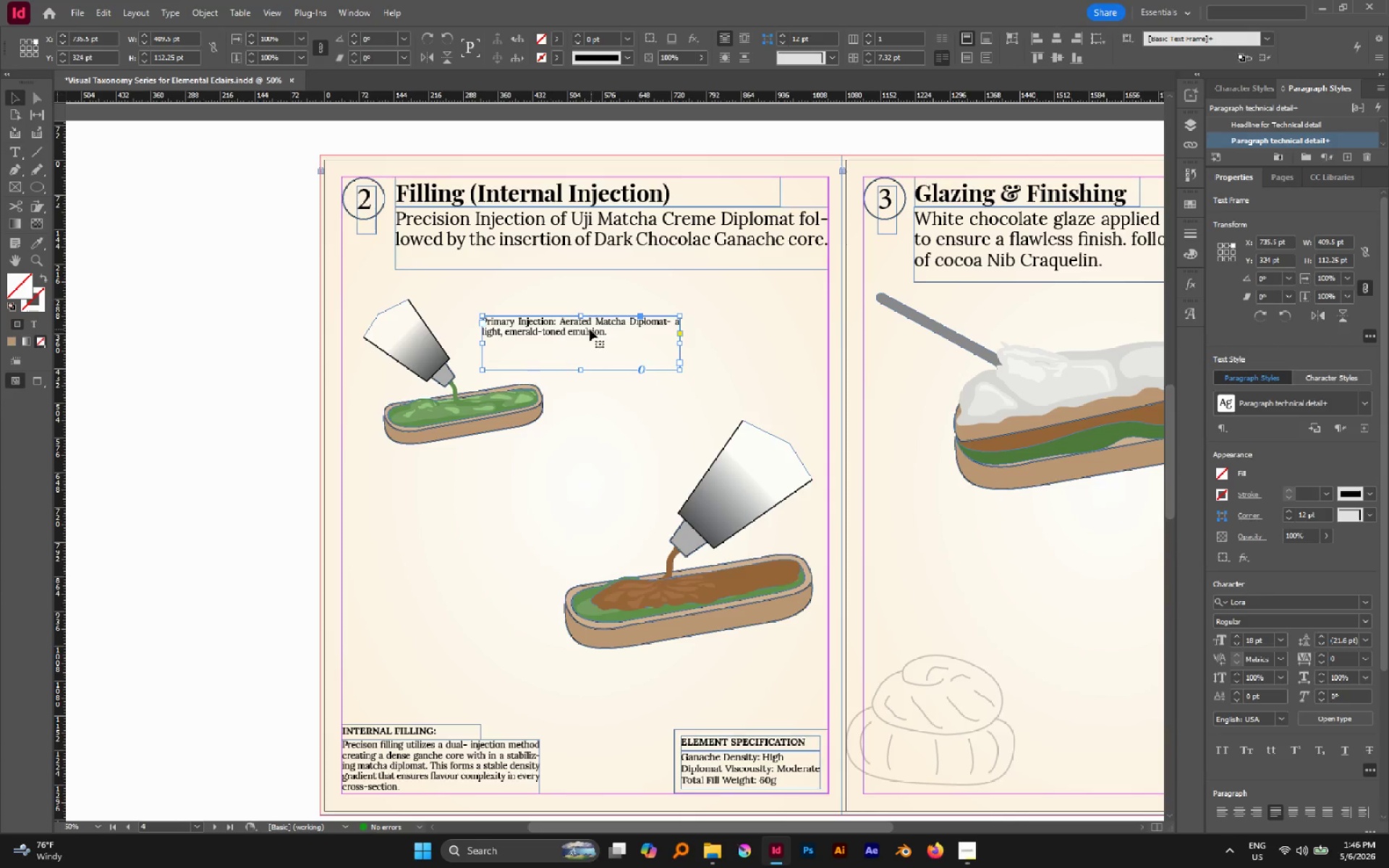 
left_click_drag(start_coordinate=[579, 369], to_coordinate=[583, 346])
 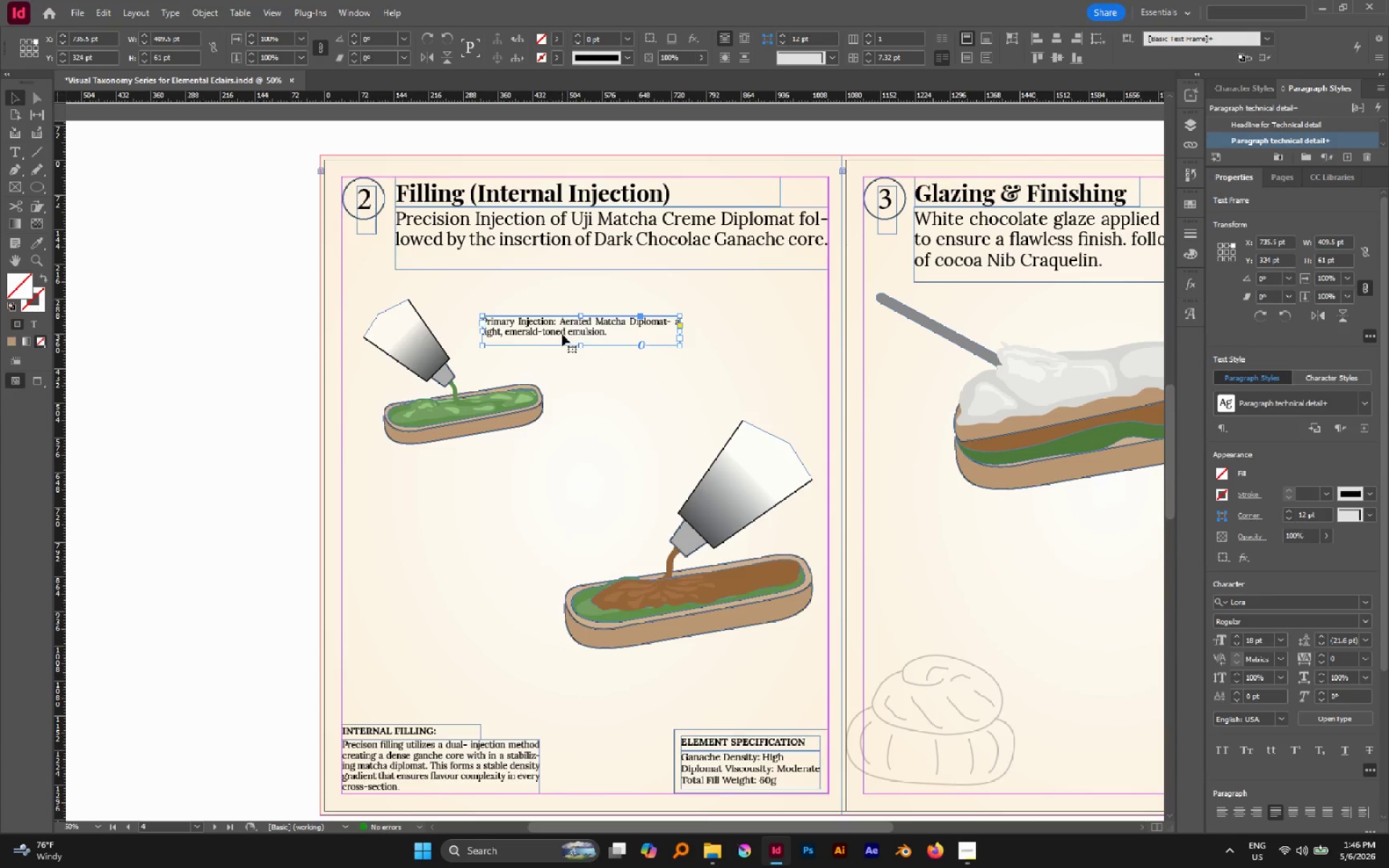 
left_click_drag(start_coordinate=[562, 334], to_coordinate=[561, 353])
 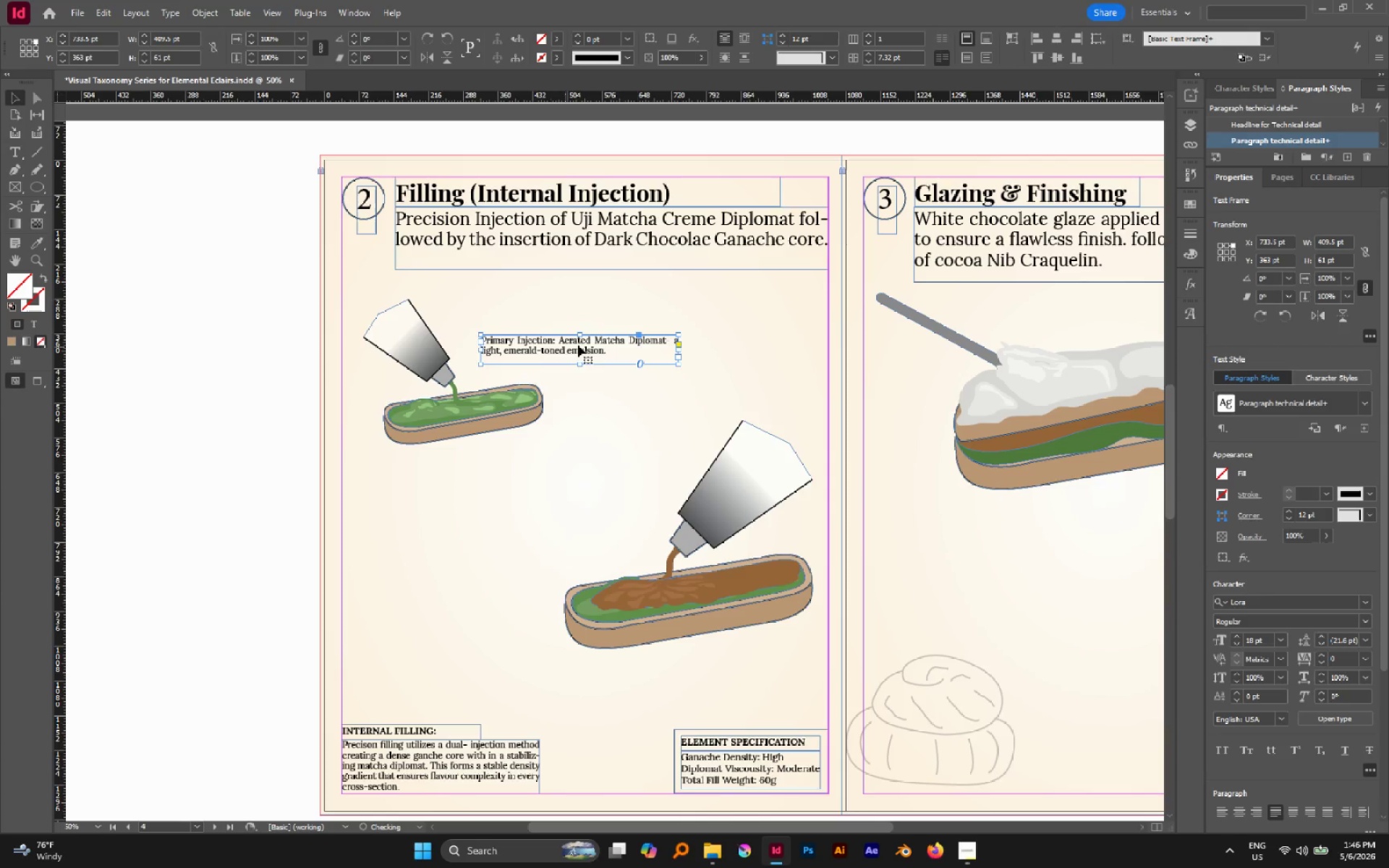 
hold_key(key=AltLeft, duration=1.03)
left_click_drag(start_coordinate=[572, 346], to_coordinate=[514, 540])
 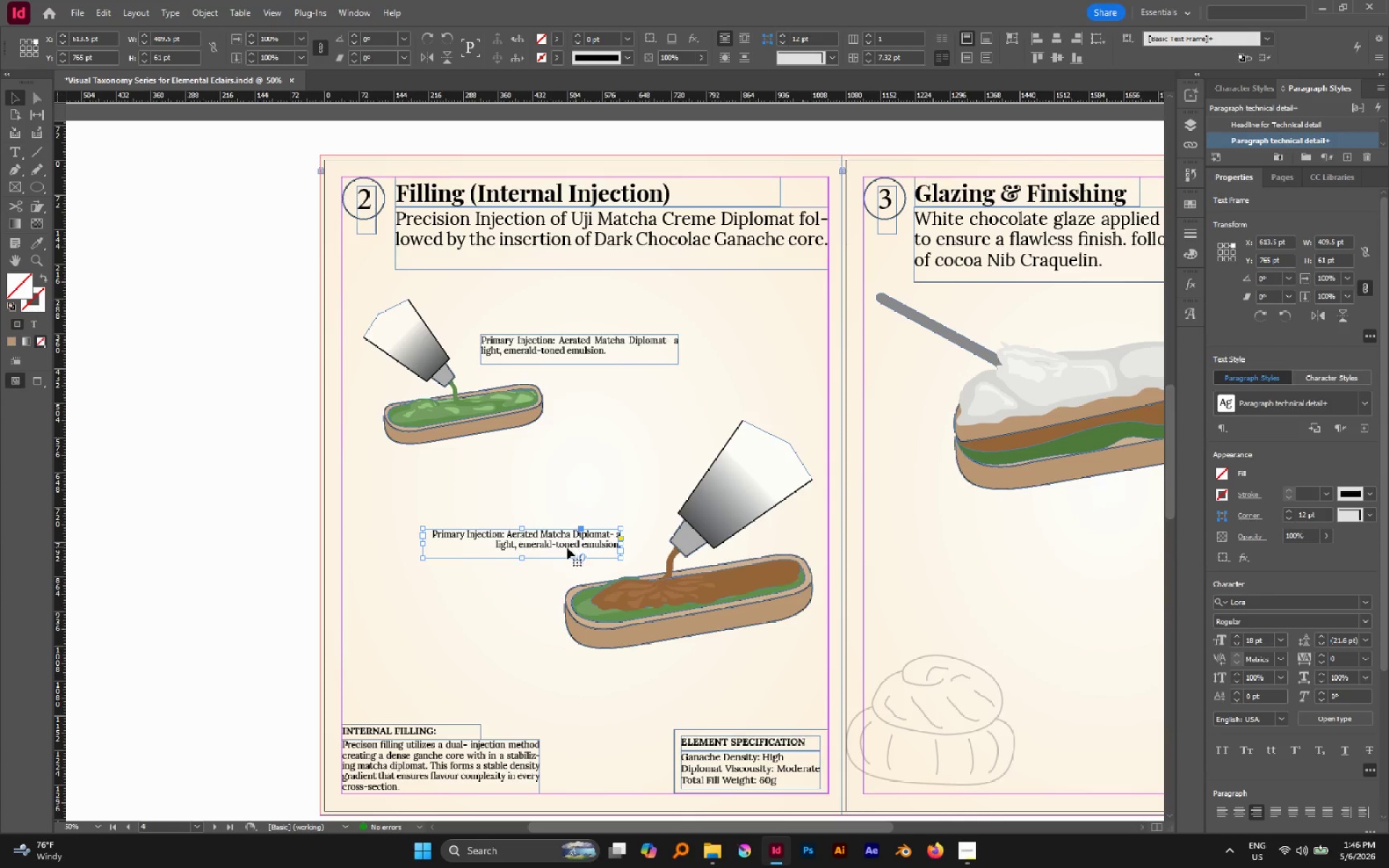 
double_click([510, 540])
 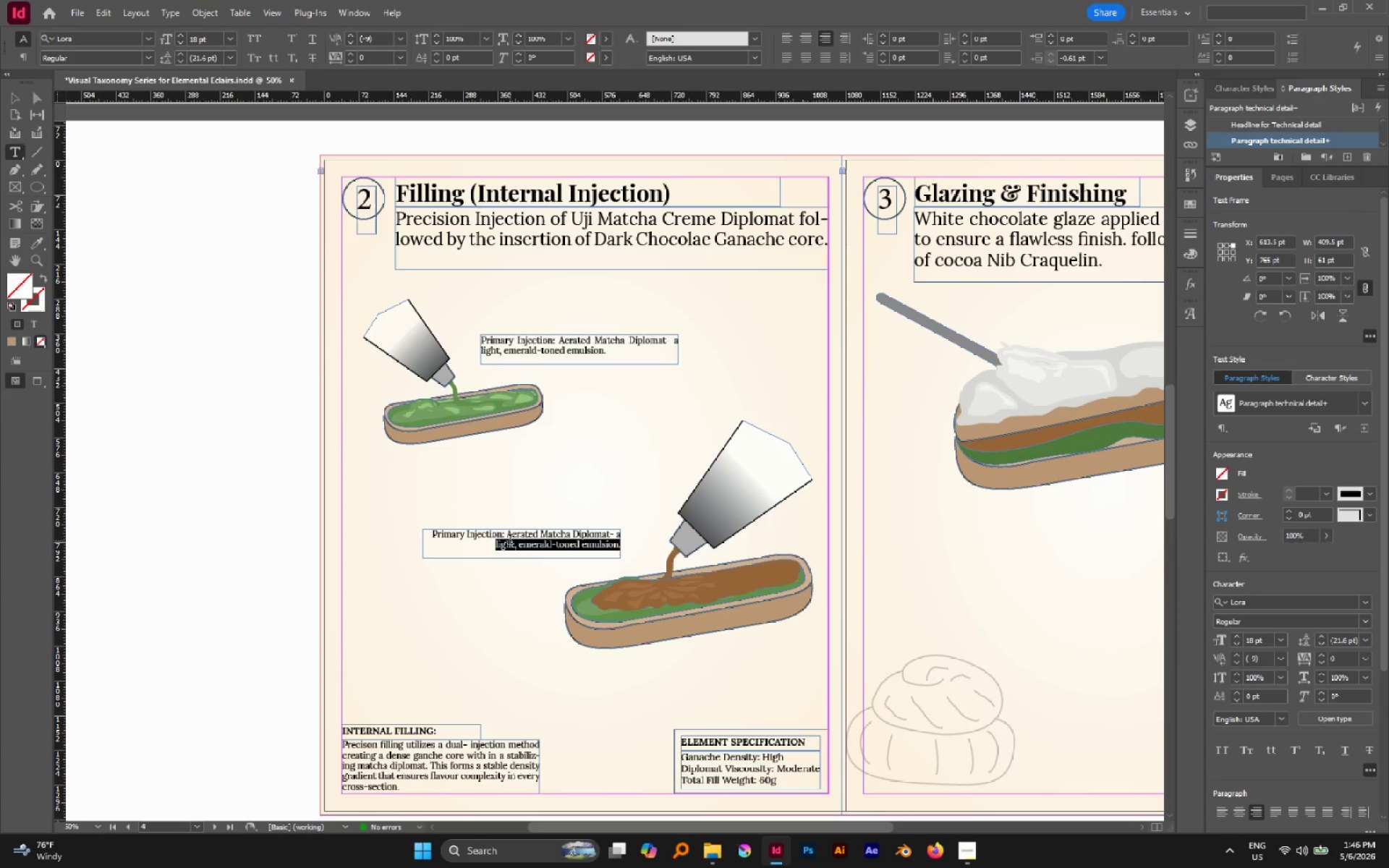 
triple_click([510, 540])
 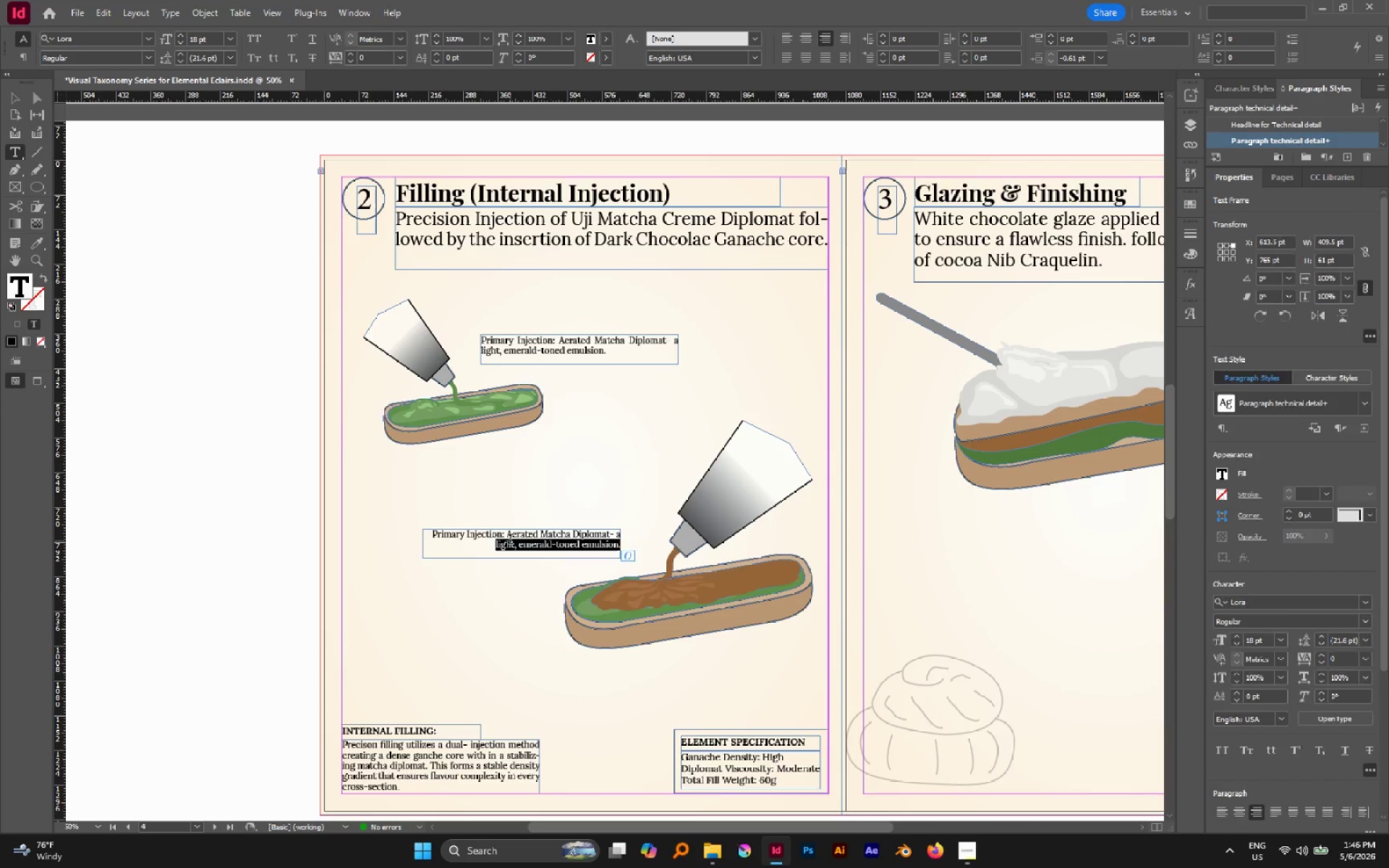 
key(Control+A)
 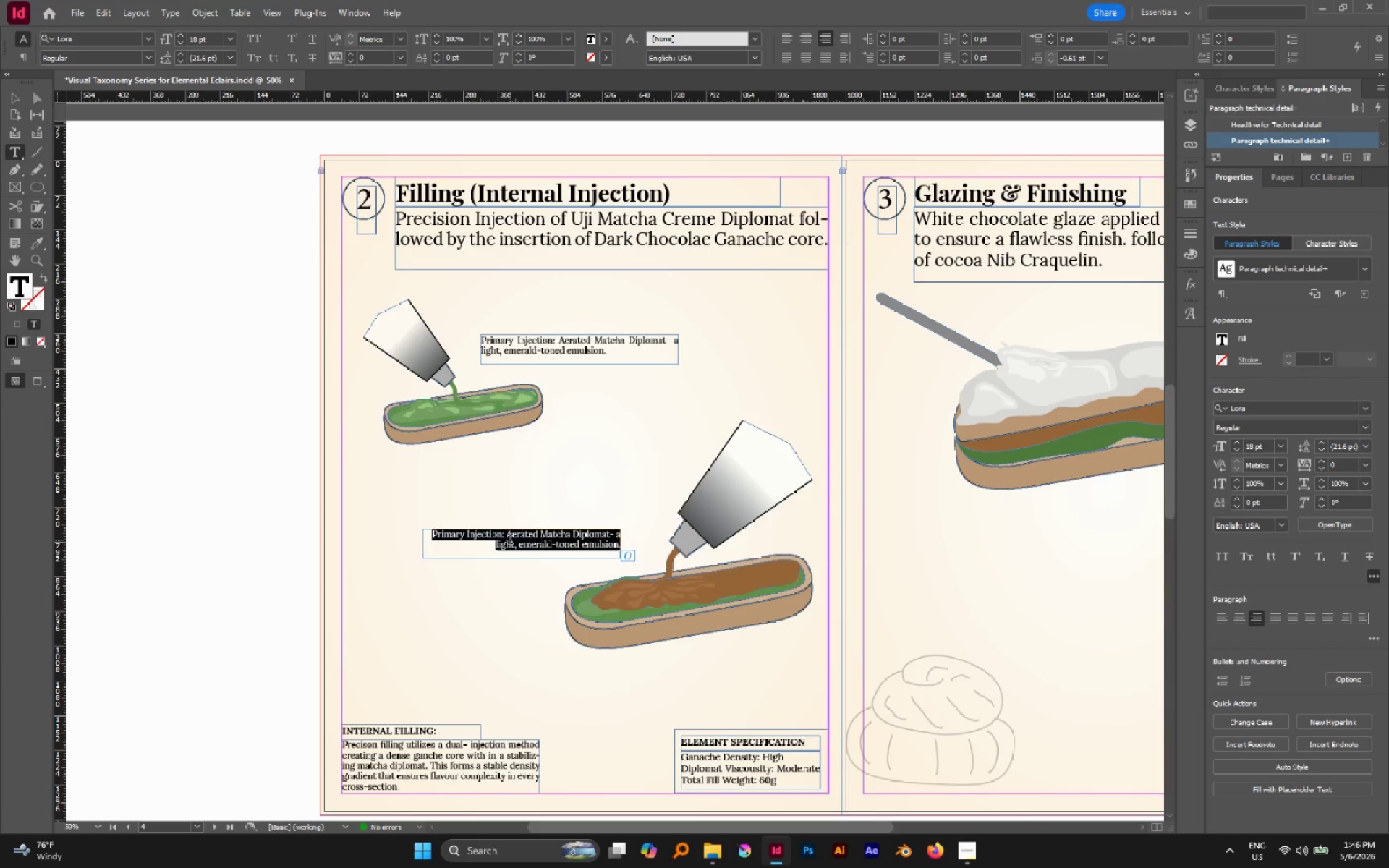 
type(Insertion Probe)
 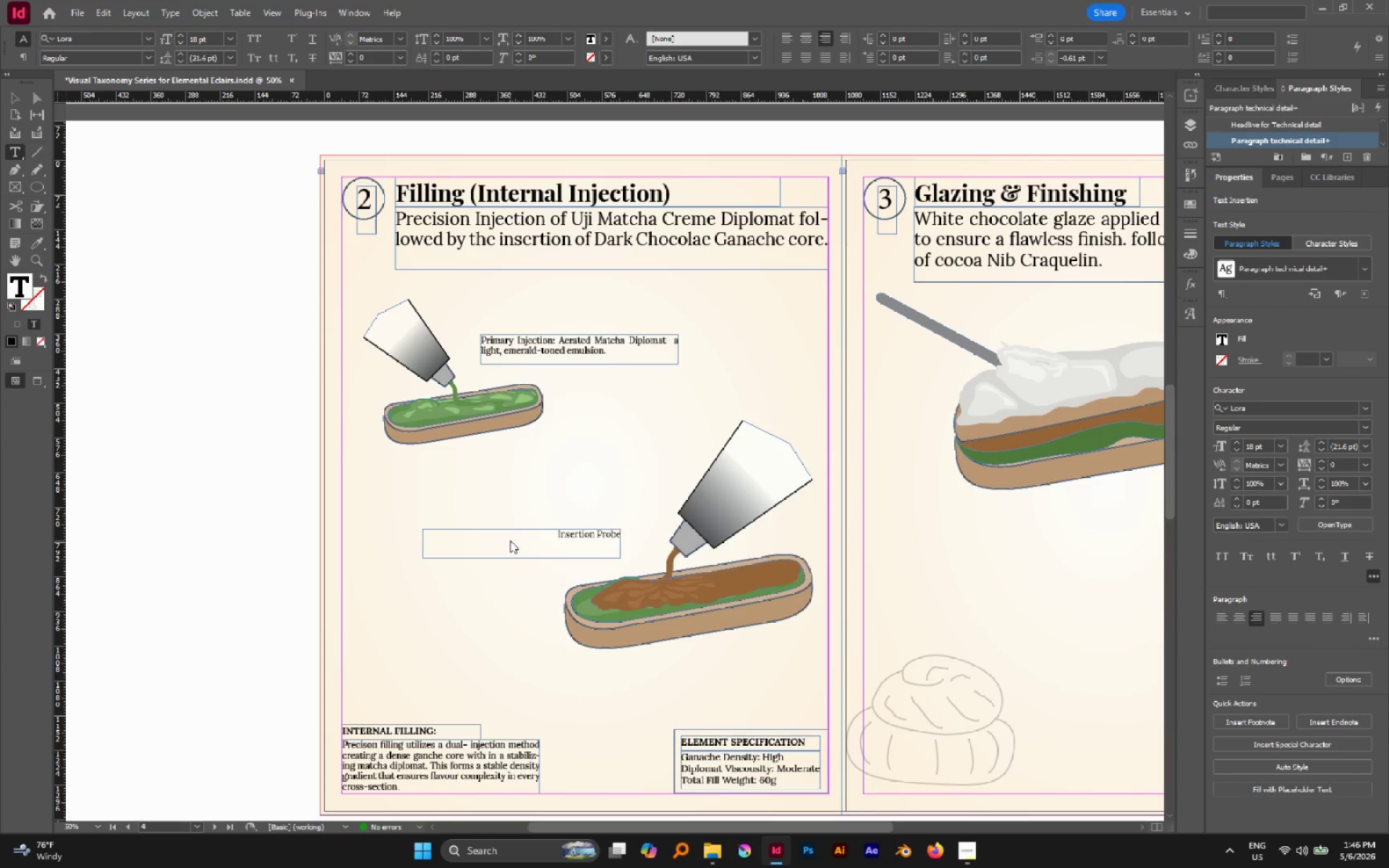 
wait(8.48)
 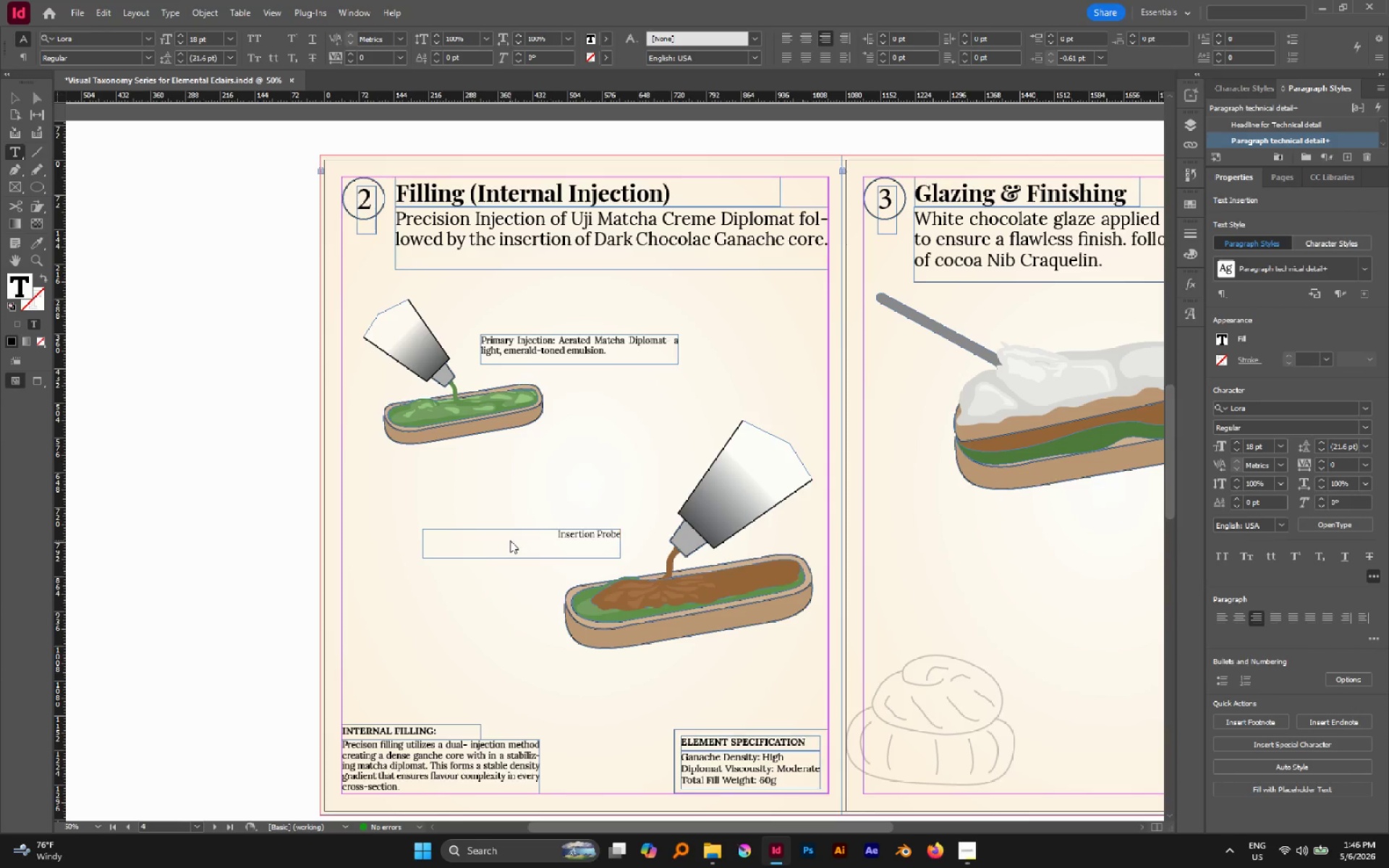 
hold_key(key=ControlLeft, duration=0.36)
 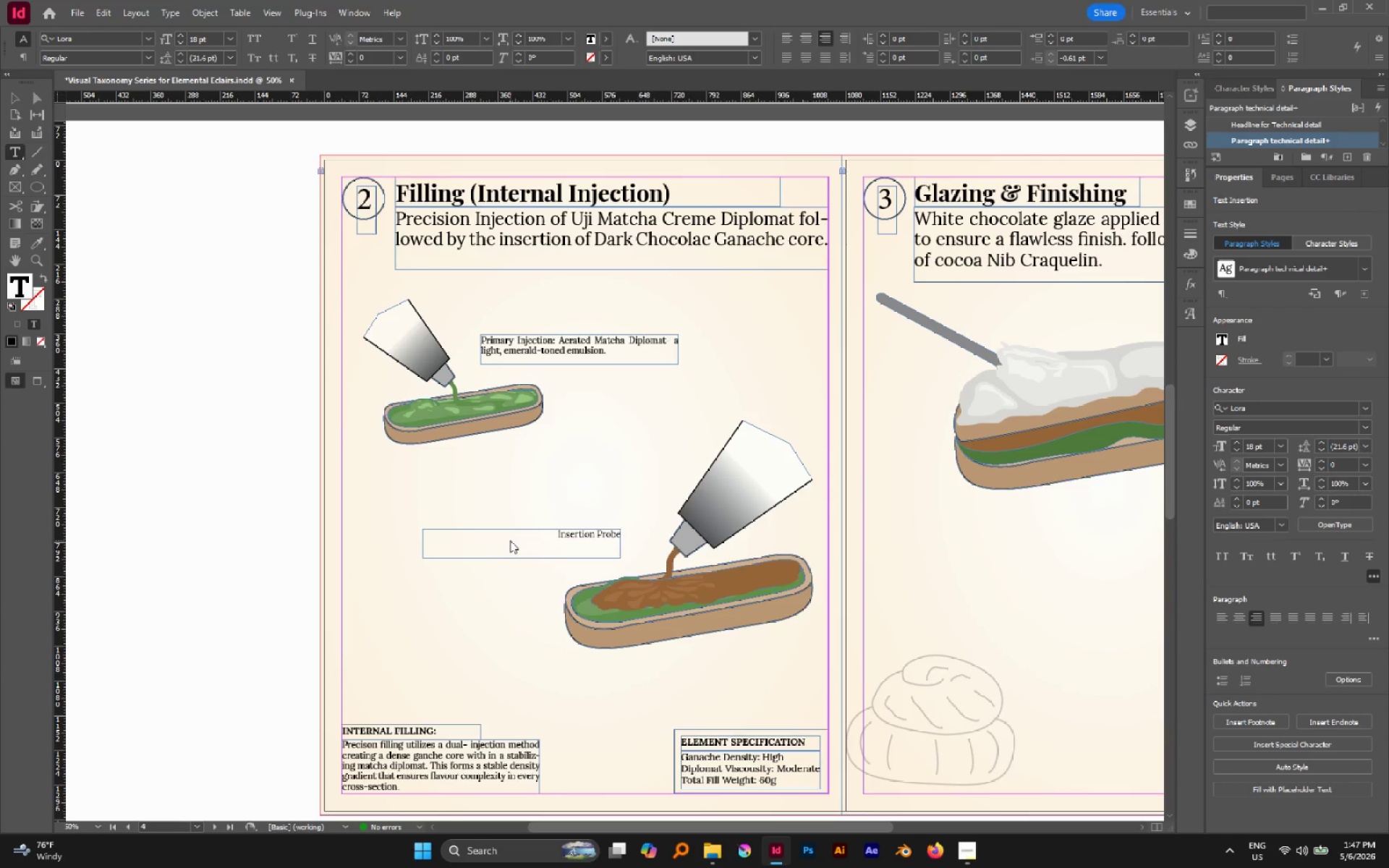 
key(Control+A)
 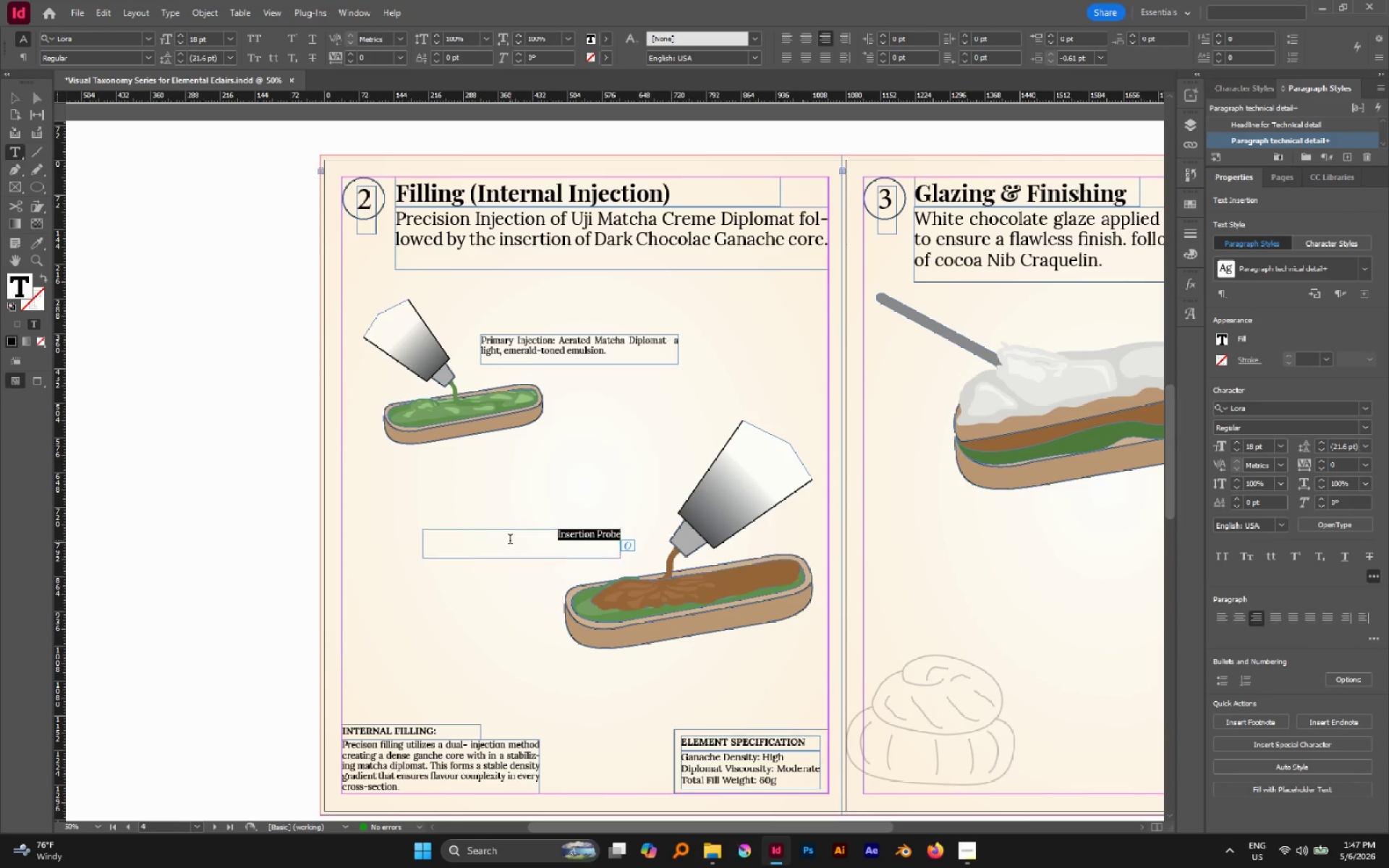 
type(Second Injection: High des)
key(Backspace)
type(nsity Dark chocolate |G)
key(Backspace)
type(C)
key(Backspace)
type(Ganache core)
key(Escape)
 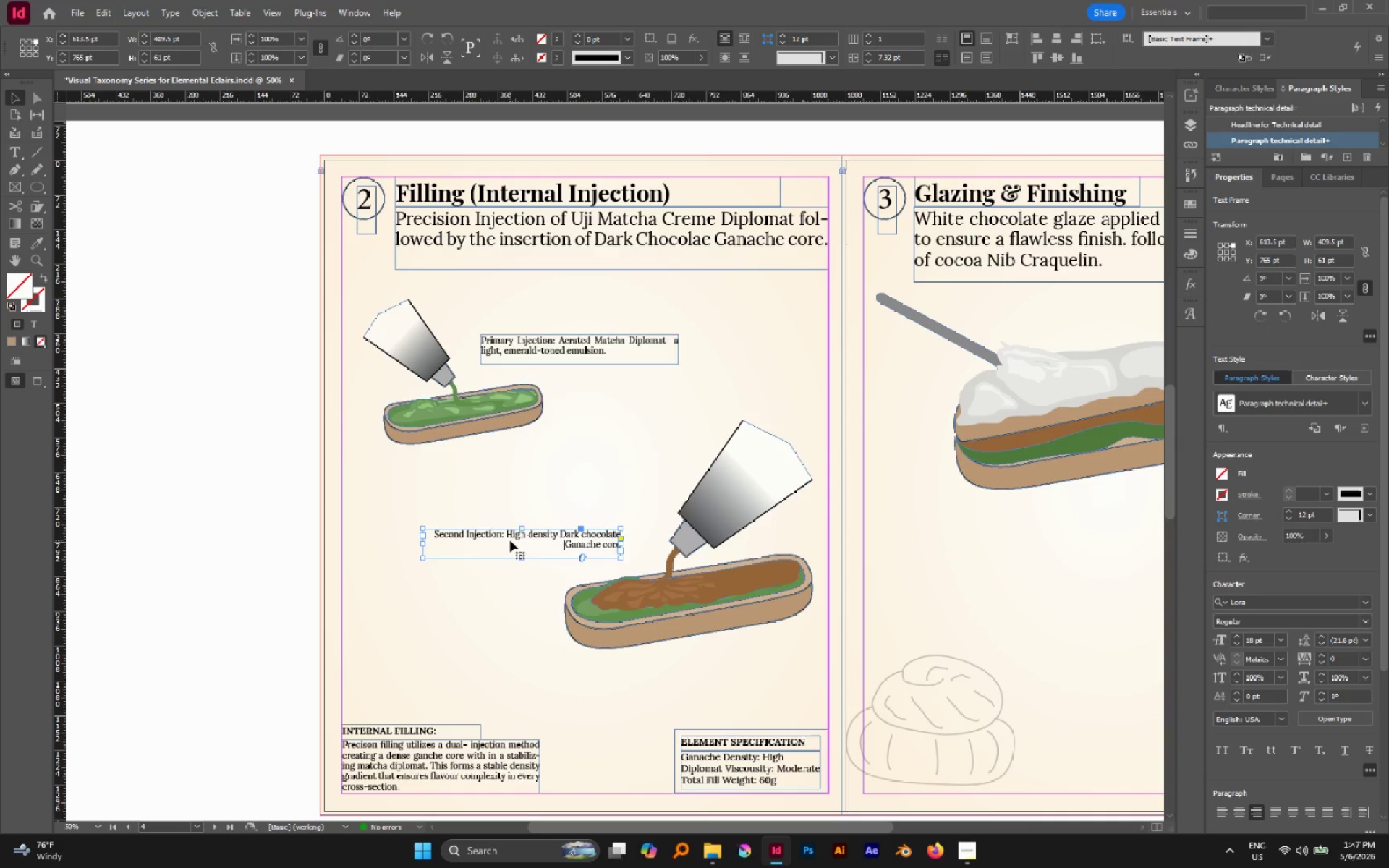 
left_click_drag(start_coordinate=[425, 545], to_coordinate=[435, 546])
 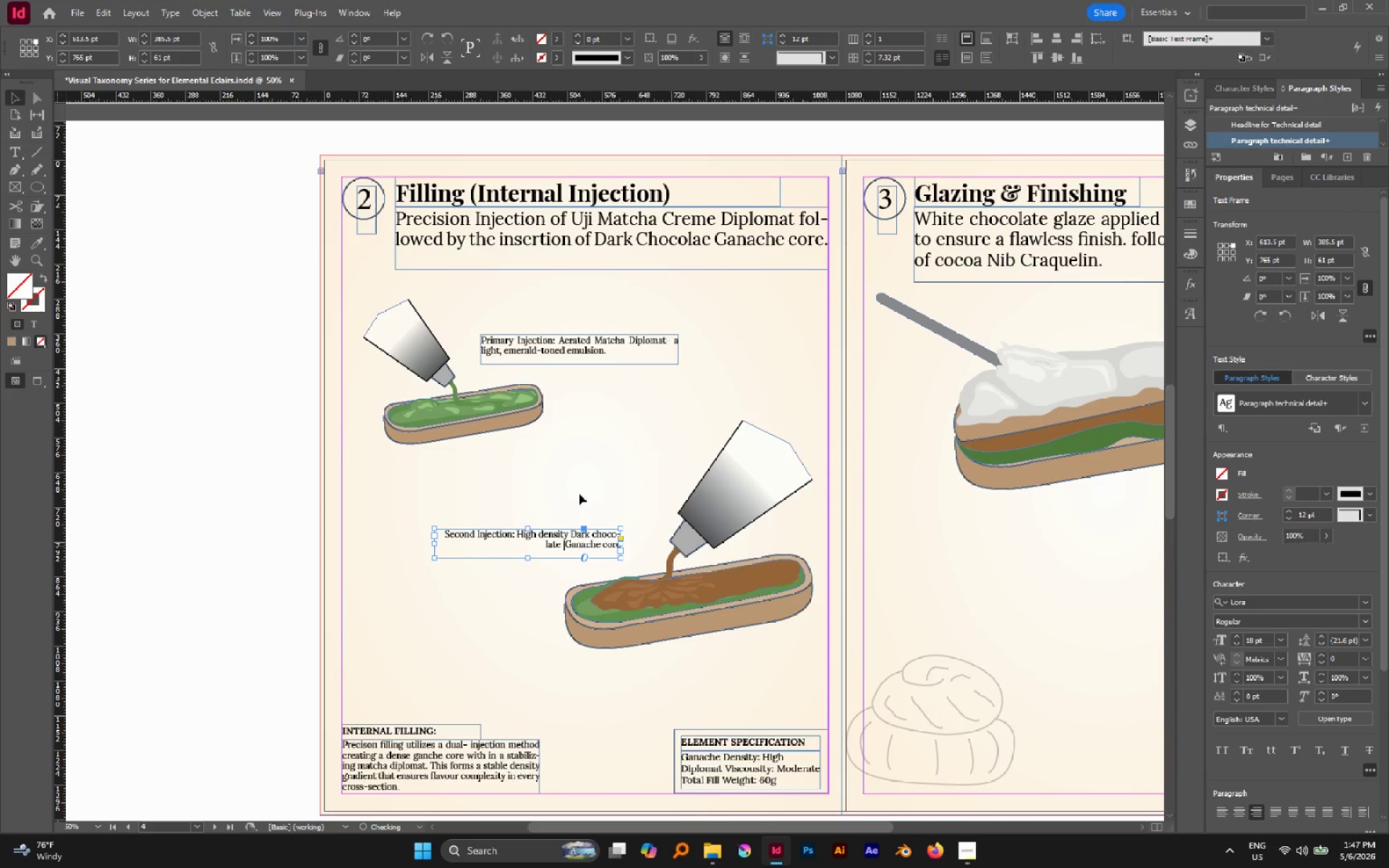 
left_click([588, 485])
 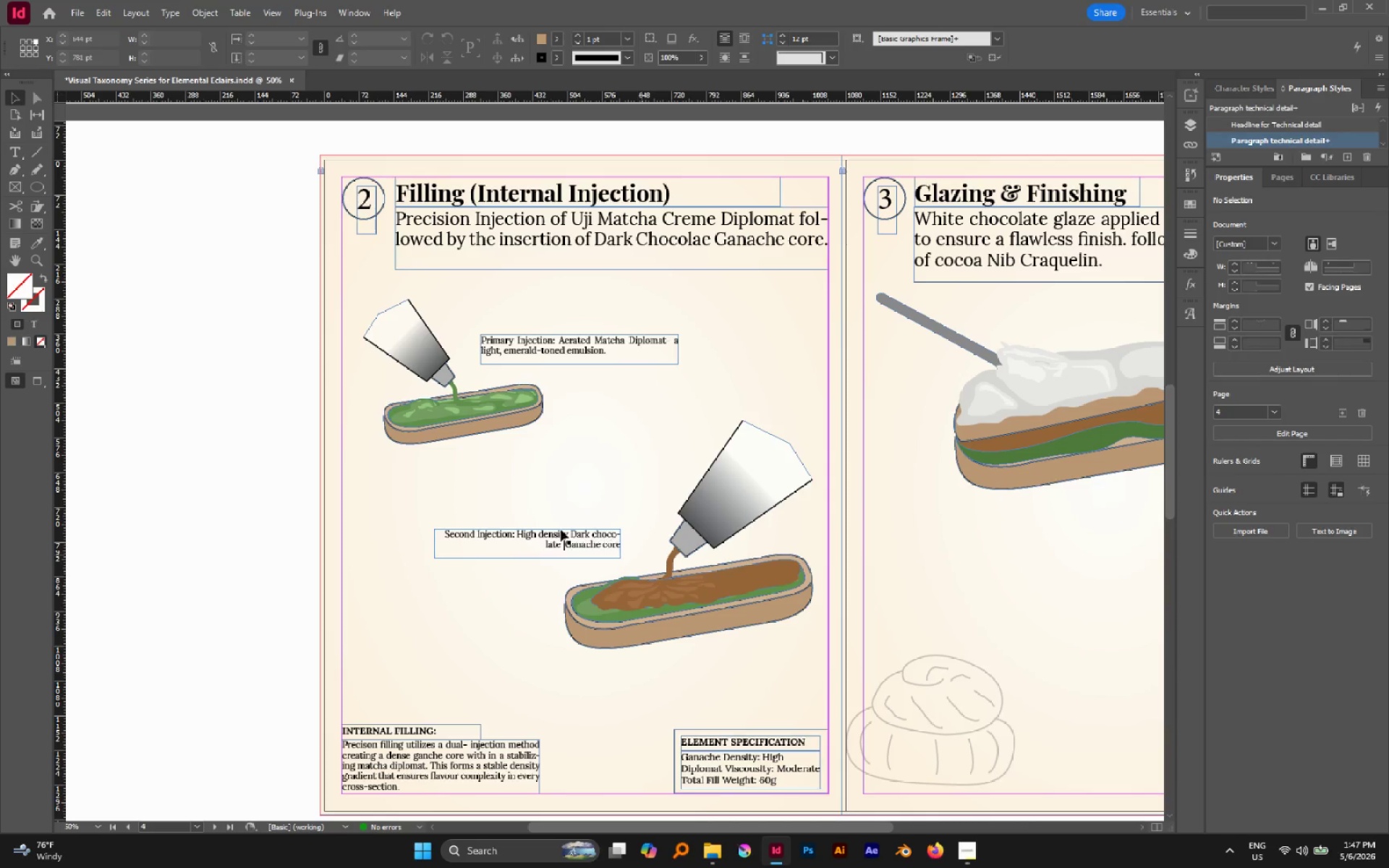 
left_click([553, 532])
 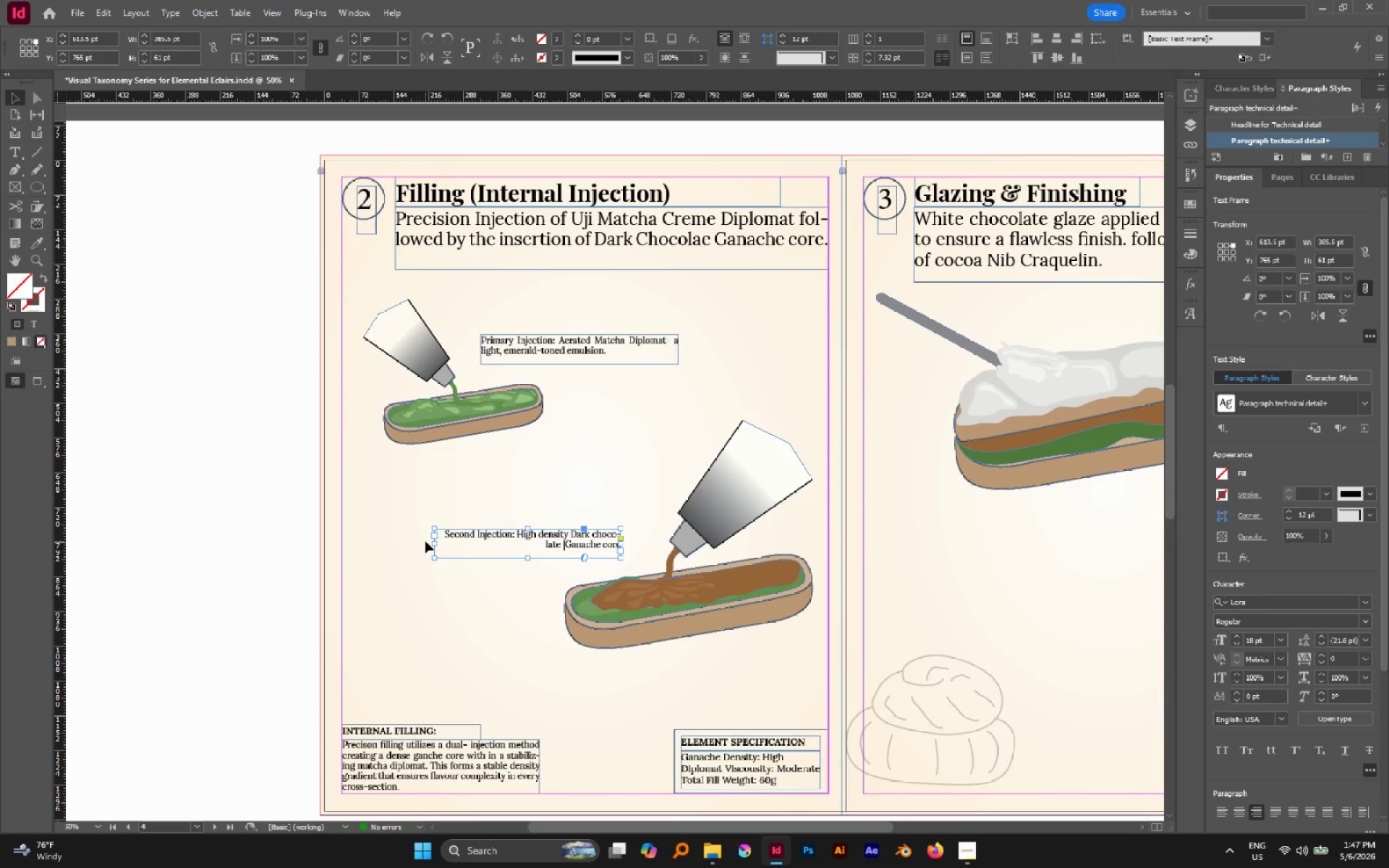 
left_click_drag(start_coordinate=[432, 545], to_coordinate=[454, 551])
 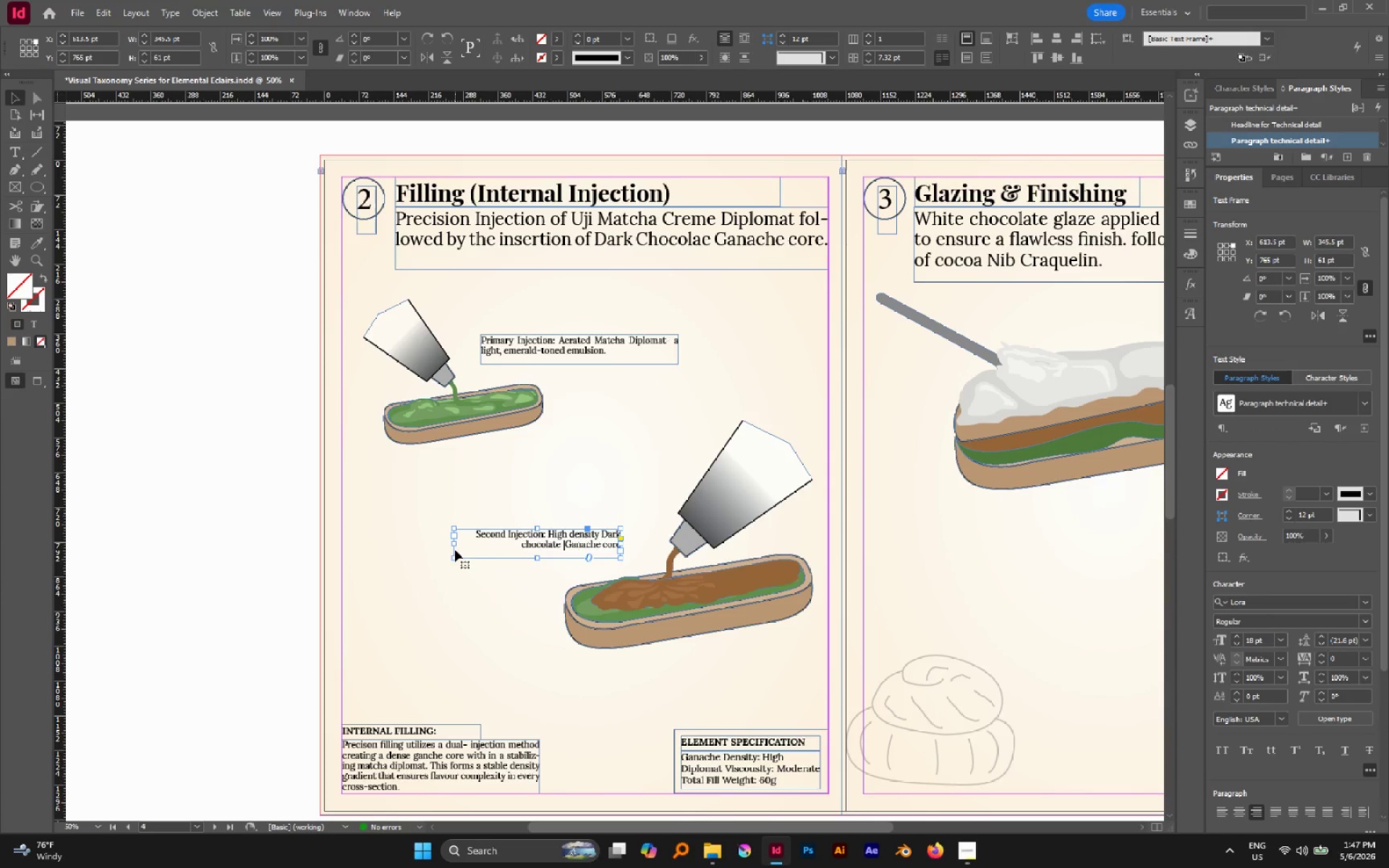 
left_click_drag(start_coordinate=[453, 545], to_coordinate=[470, 550])
 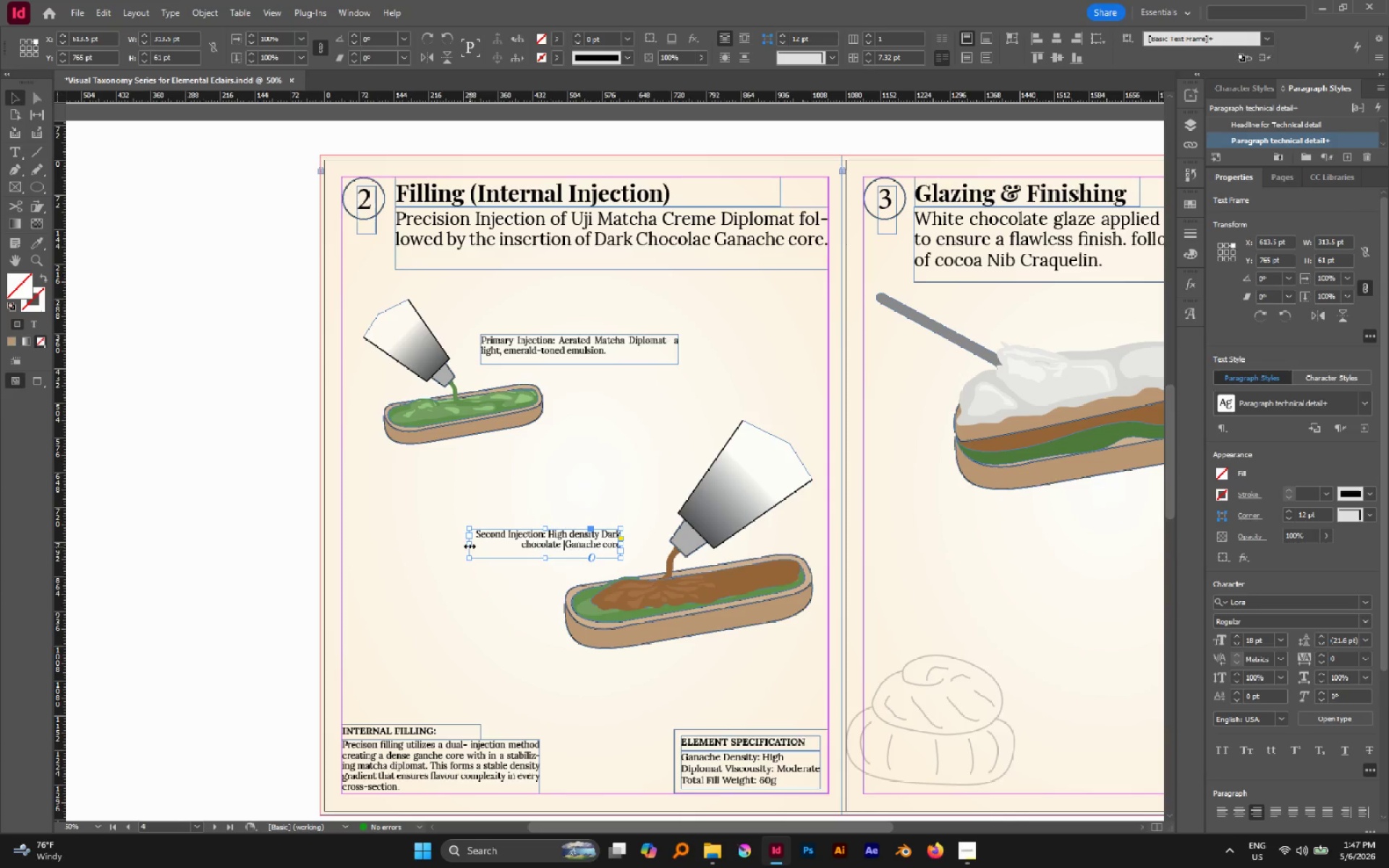 
left_click_drag(start_coordinate=[470, 545], to_coordinate=[480, 548])
 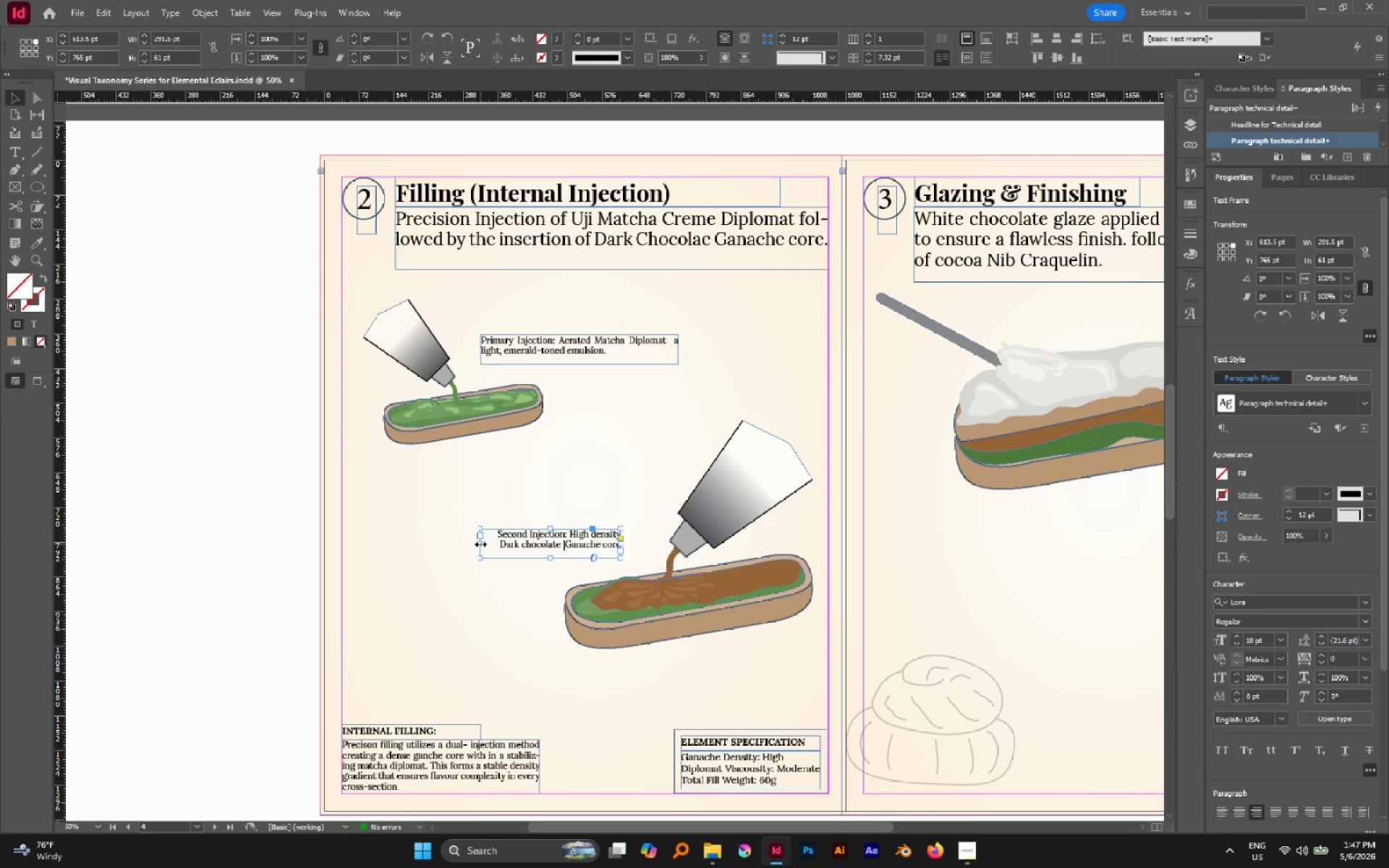 
left_click([480, 544])
 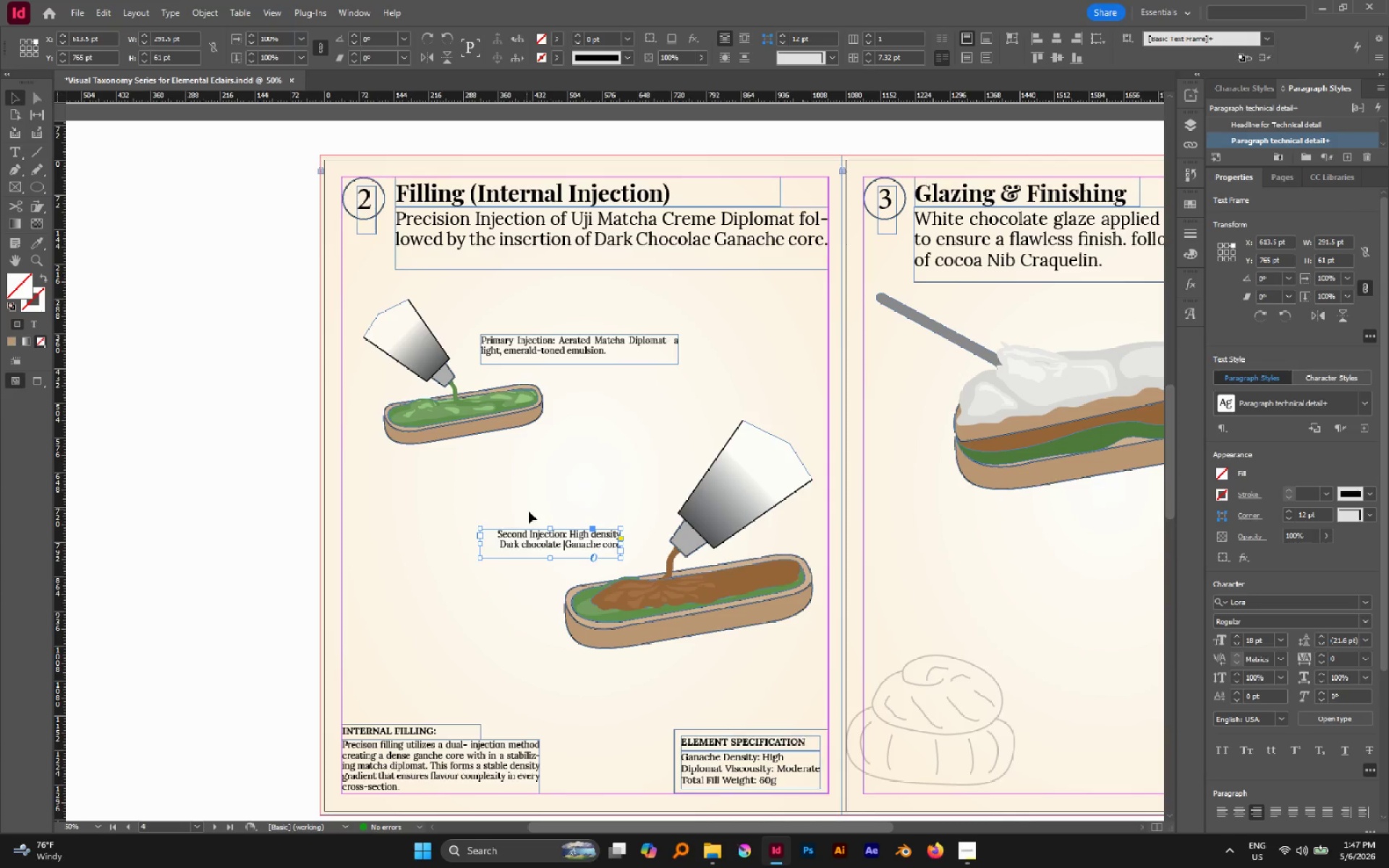 
hold_key(key=AltLeft, duration=0.73)
scroll: coordinate [605, 548], scroll_direction: up, amount: 4.0
 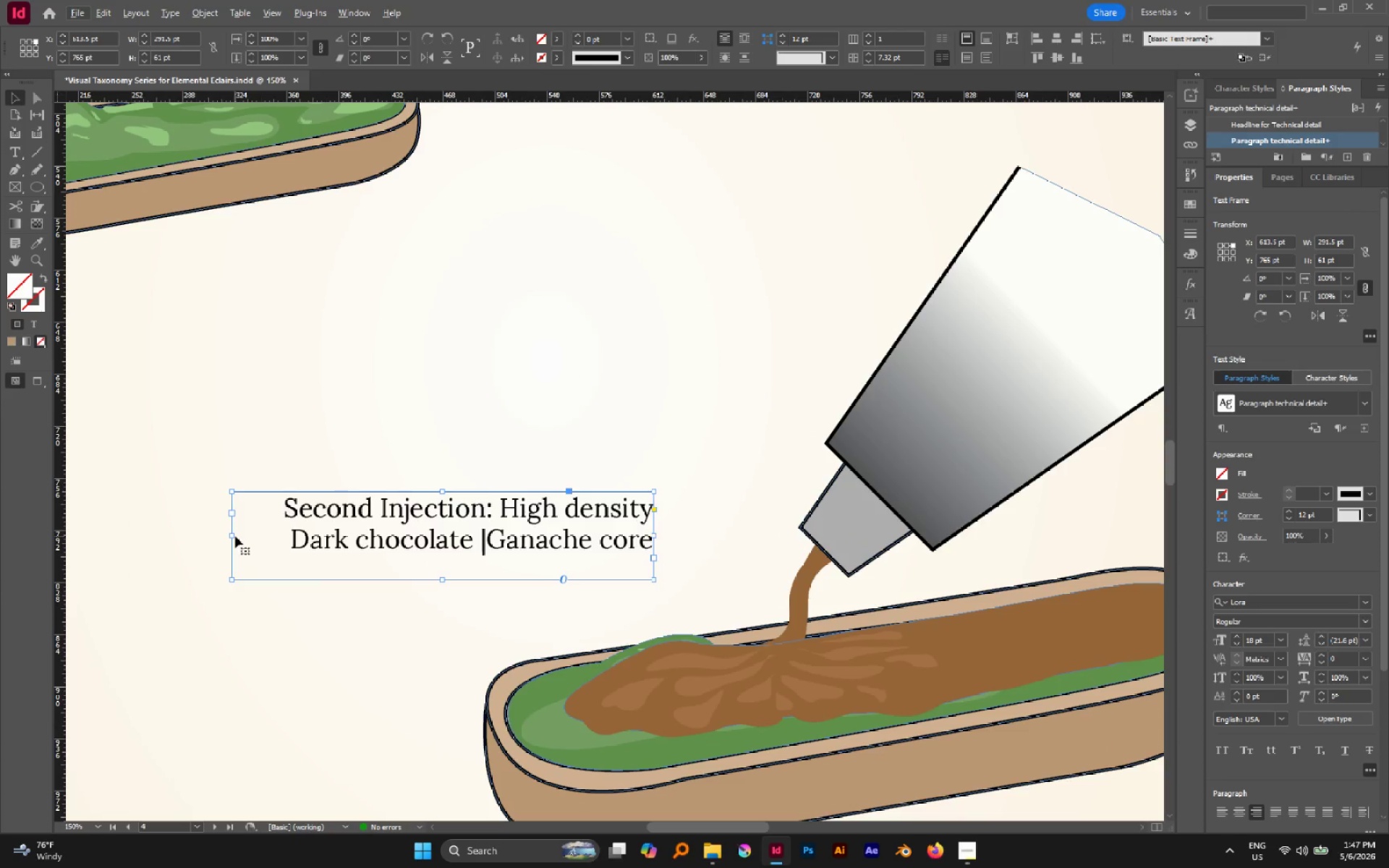 
left_click_drag(start_coordinate=[232, 534], to_coordinate=[218, 535])
 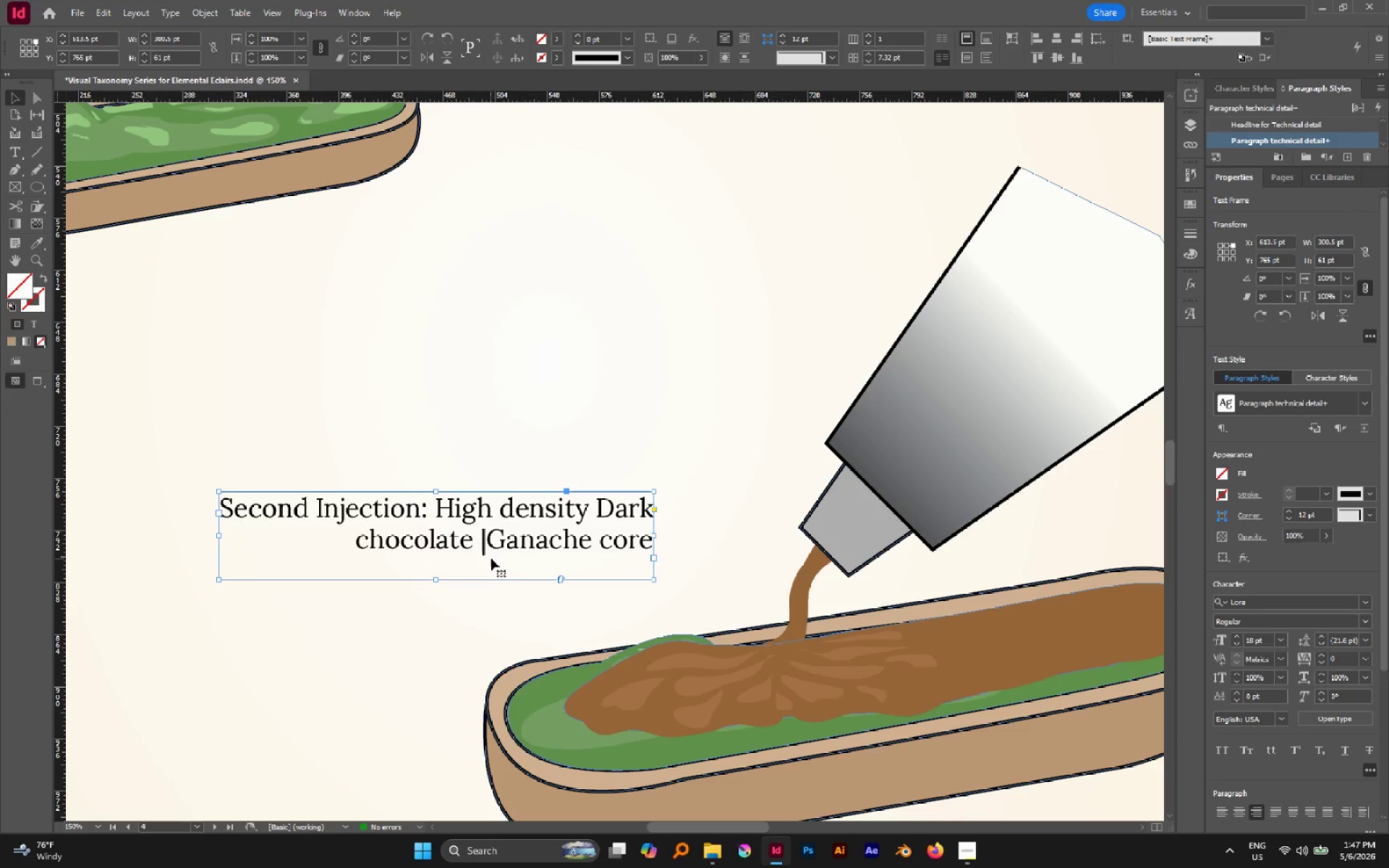 
double_click([486, 549])
 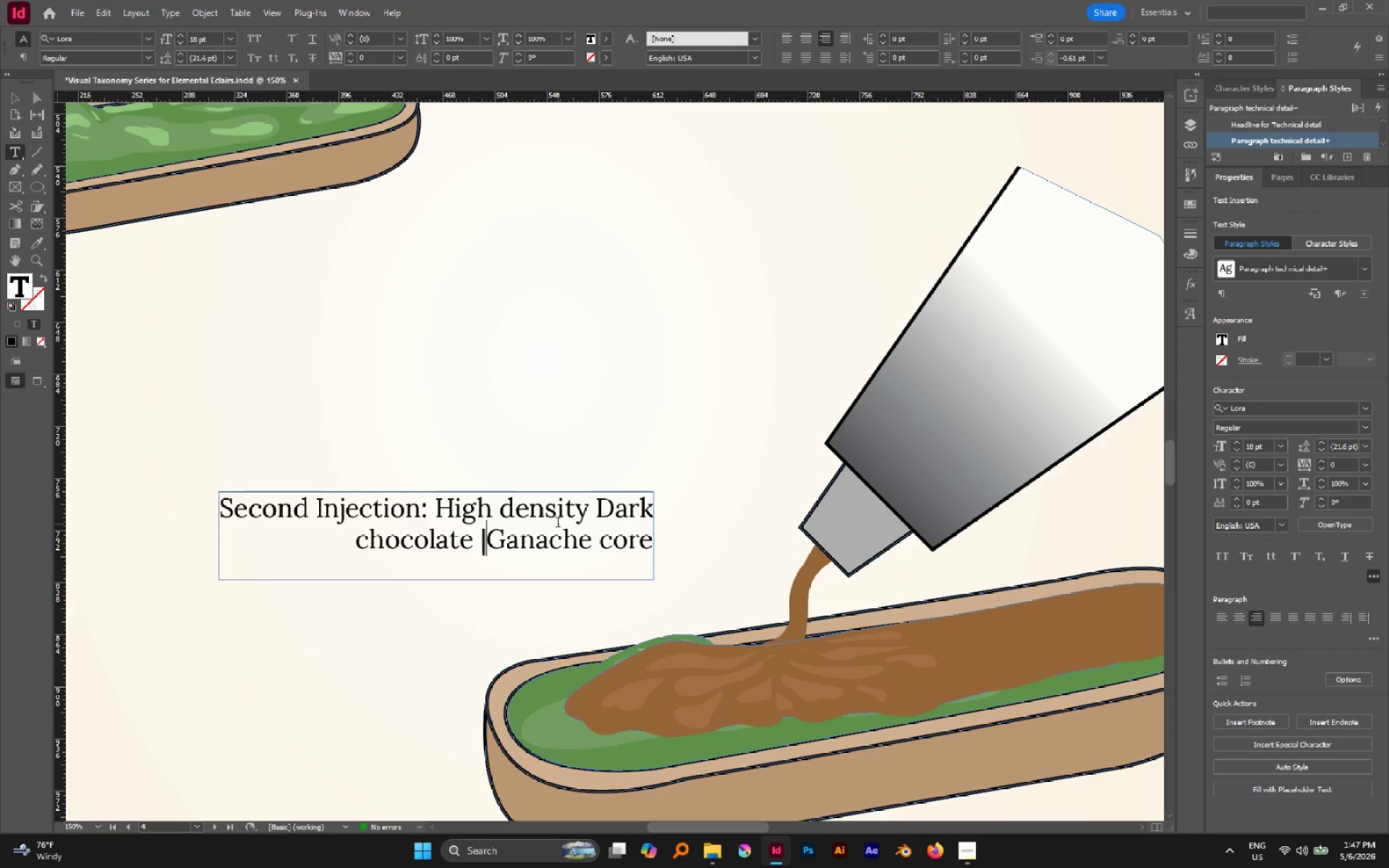 
key(Backspace)
 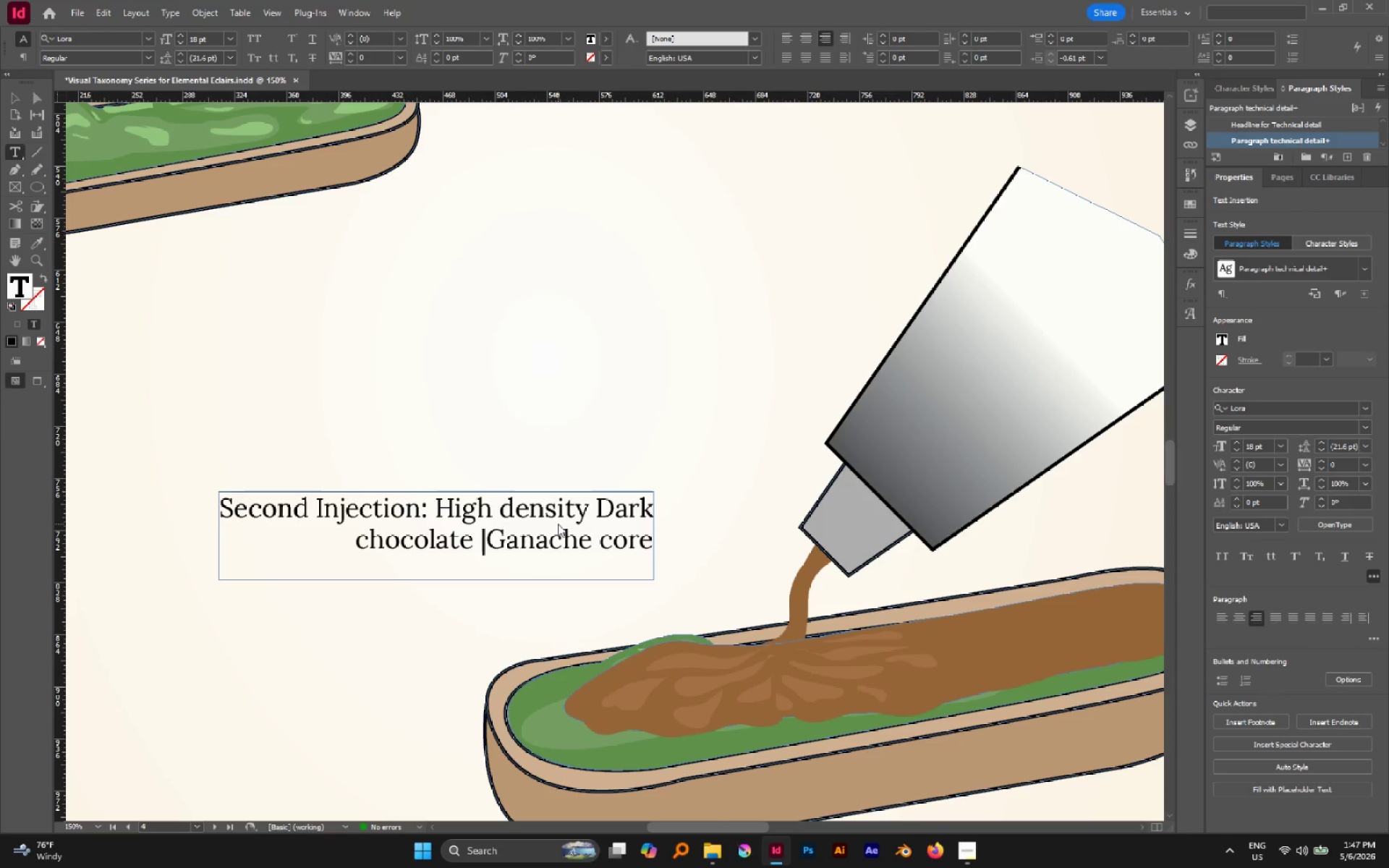 
key(Escape)
 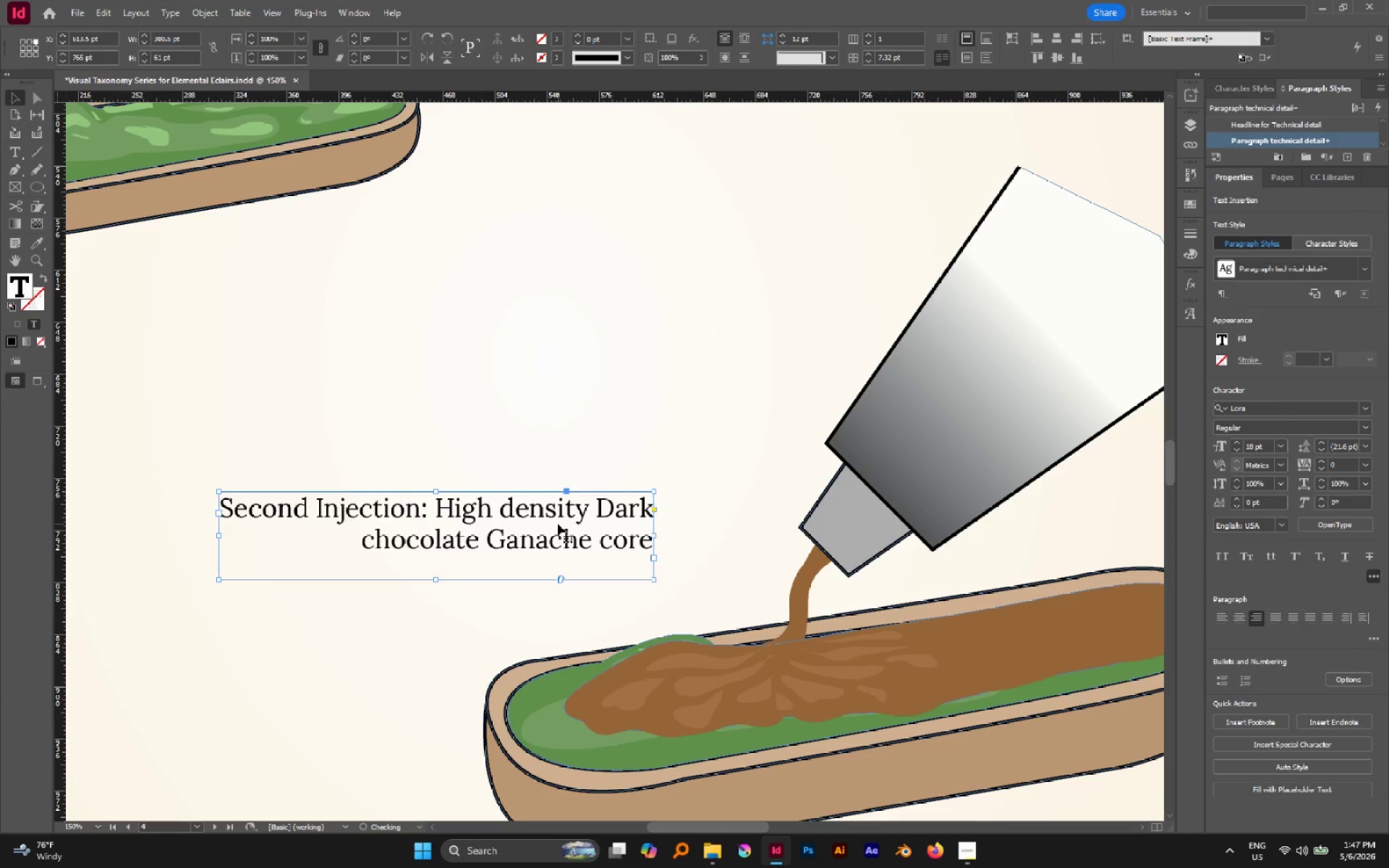 
key(Escape)
 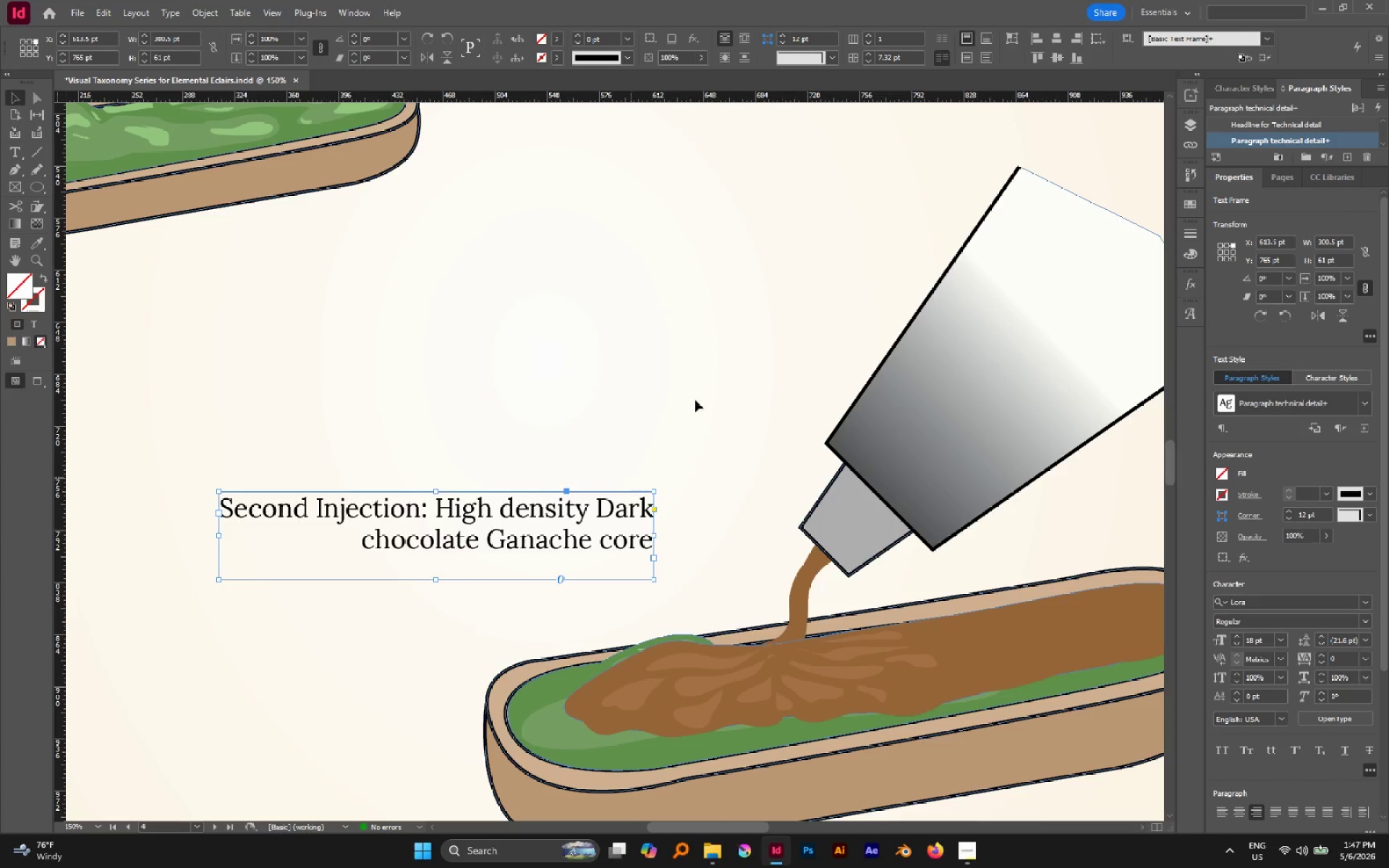 
left_click([694, 385])
 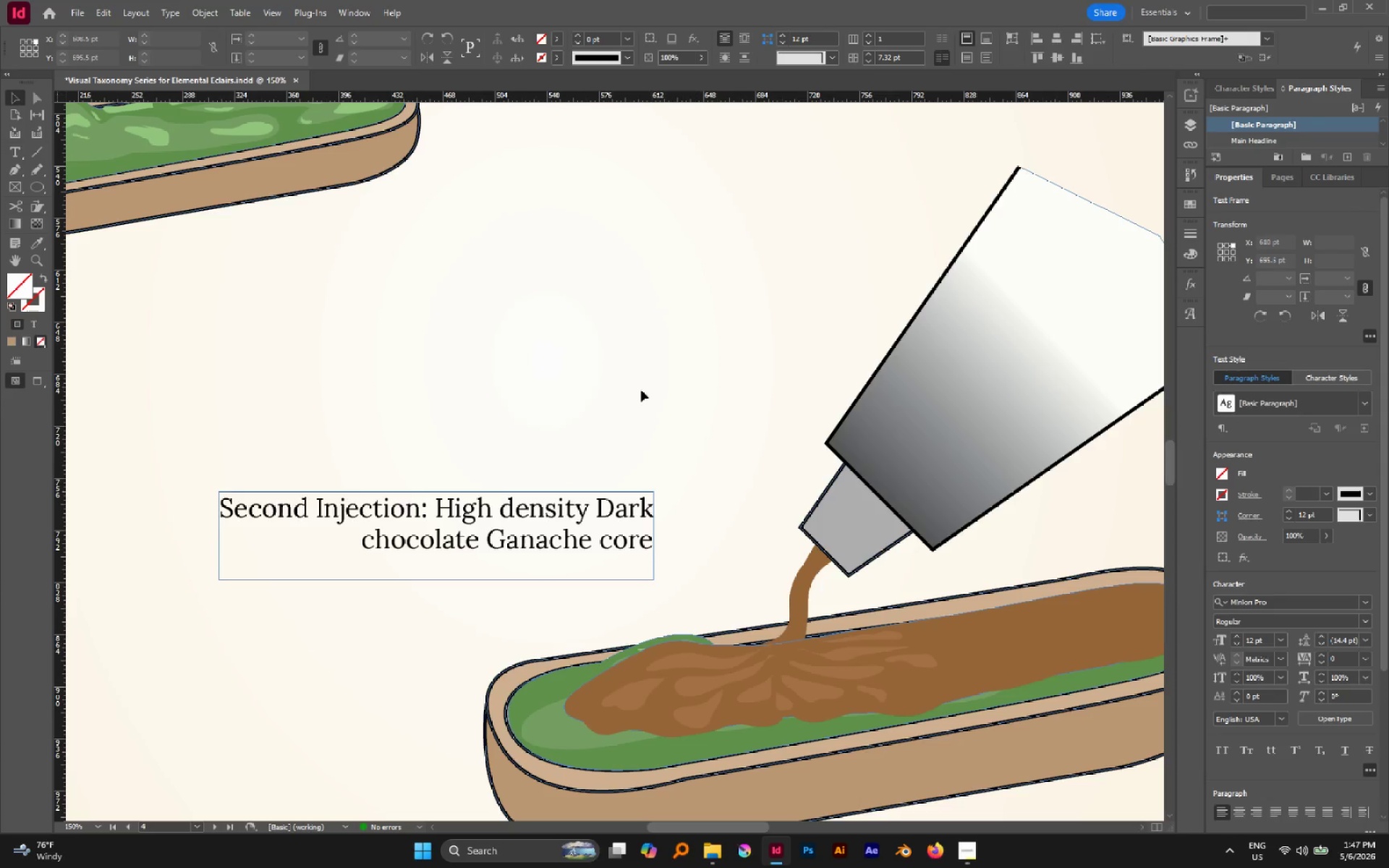 
hold_key(key=AltLeft, duration=0.47)
scroll: coordinate [641, 390], scroll_direction: down, amount: 4.0
 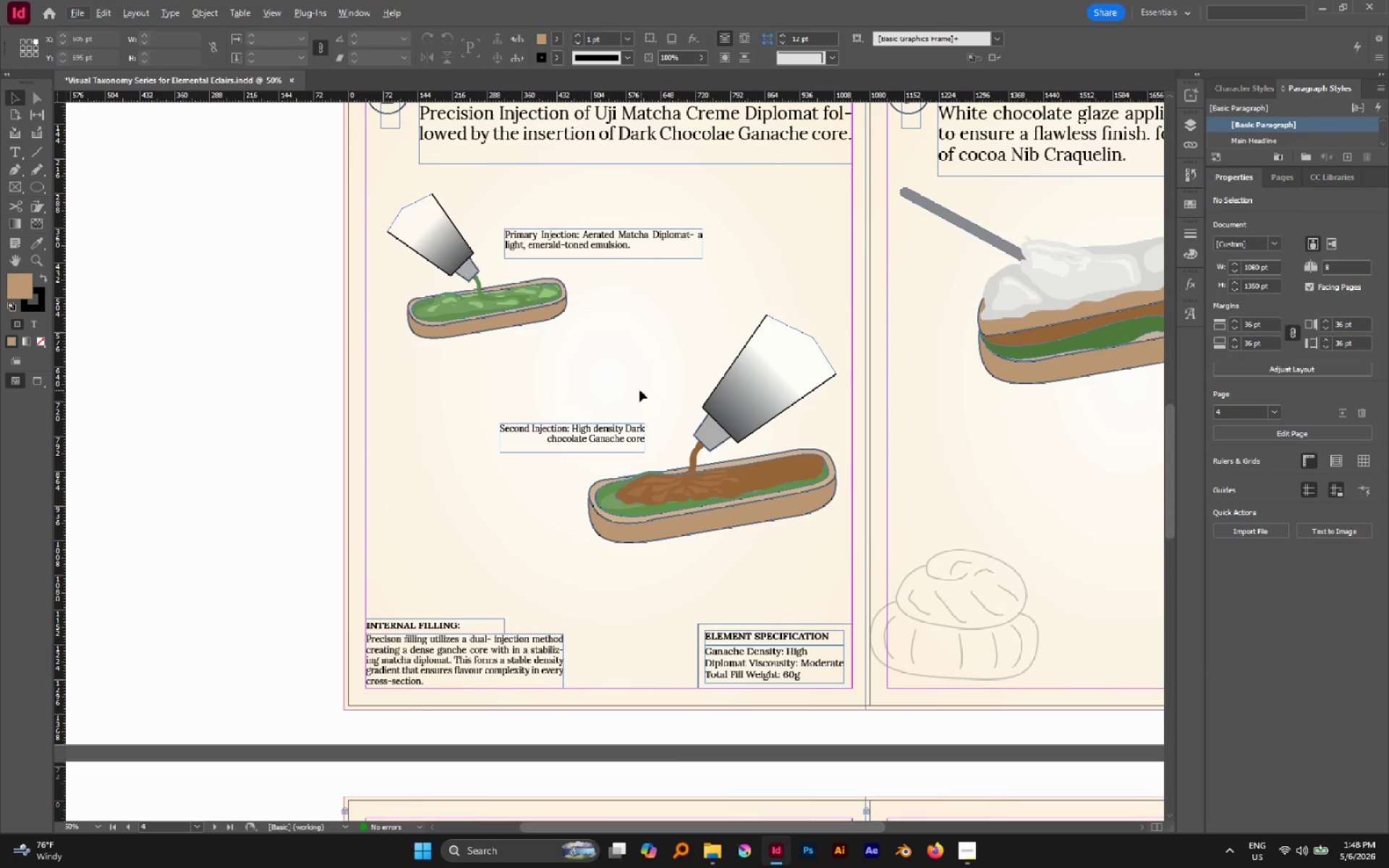 
left_click([613, 371])
 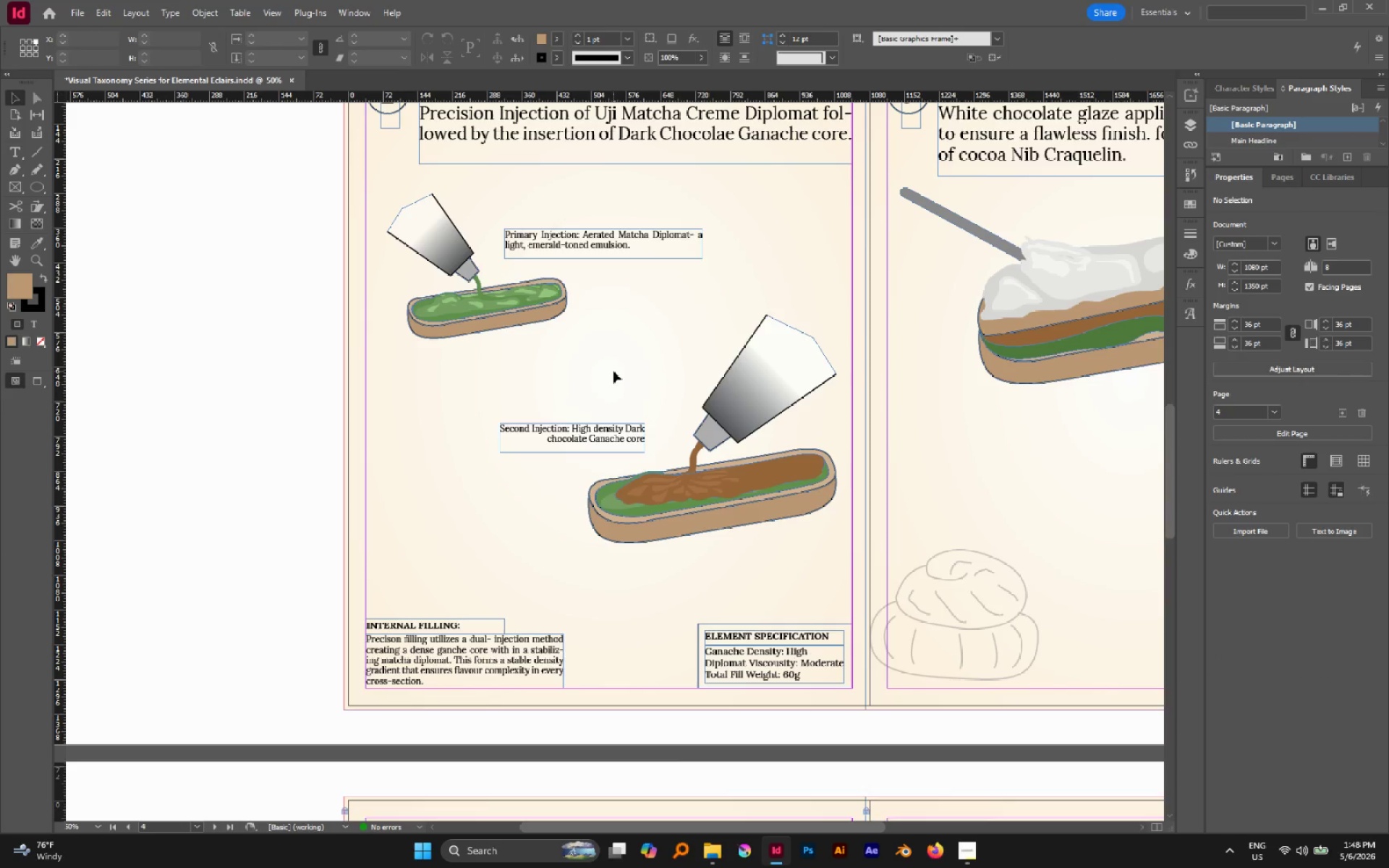 
key(W)
 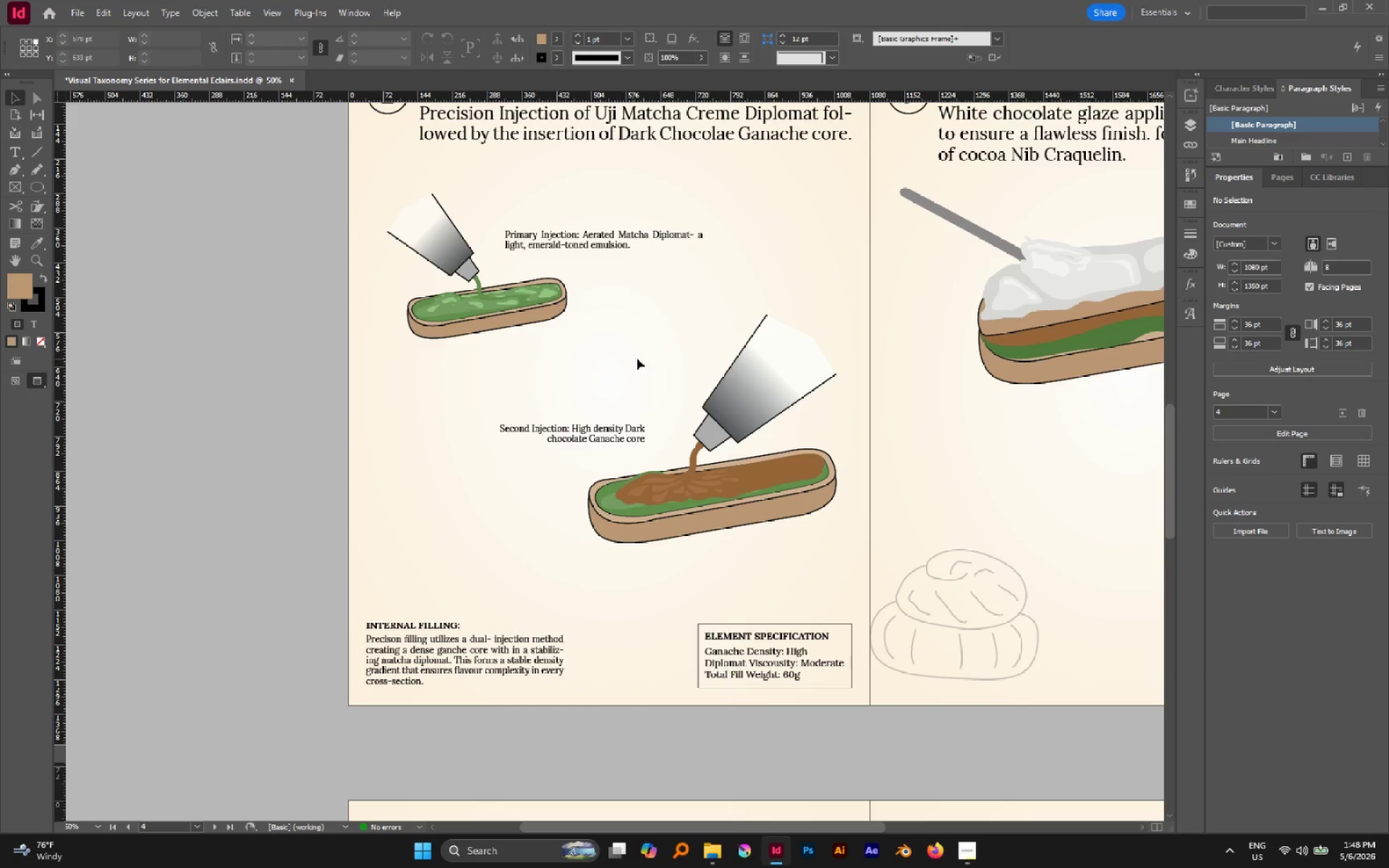 
scroll: coordinate [637, 358], scroll_direction: down, amount: 1.0
 